 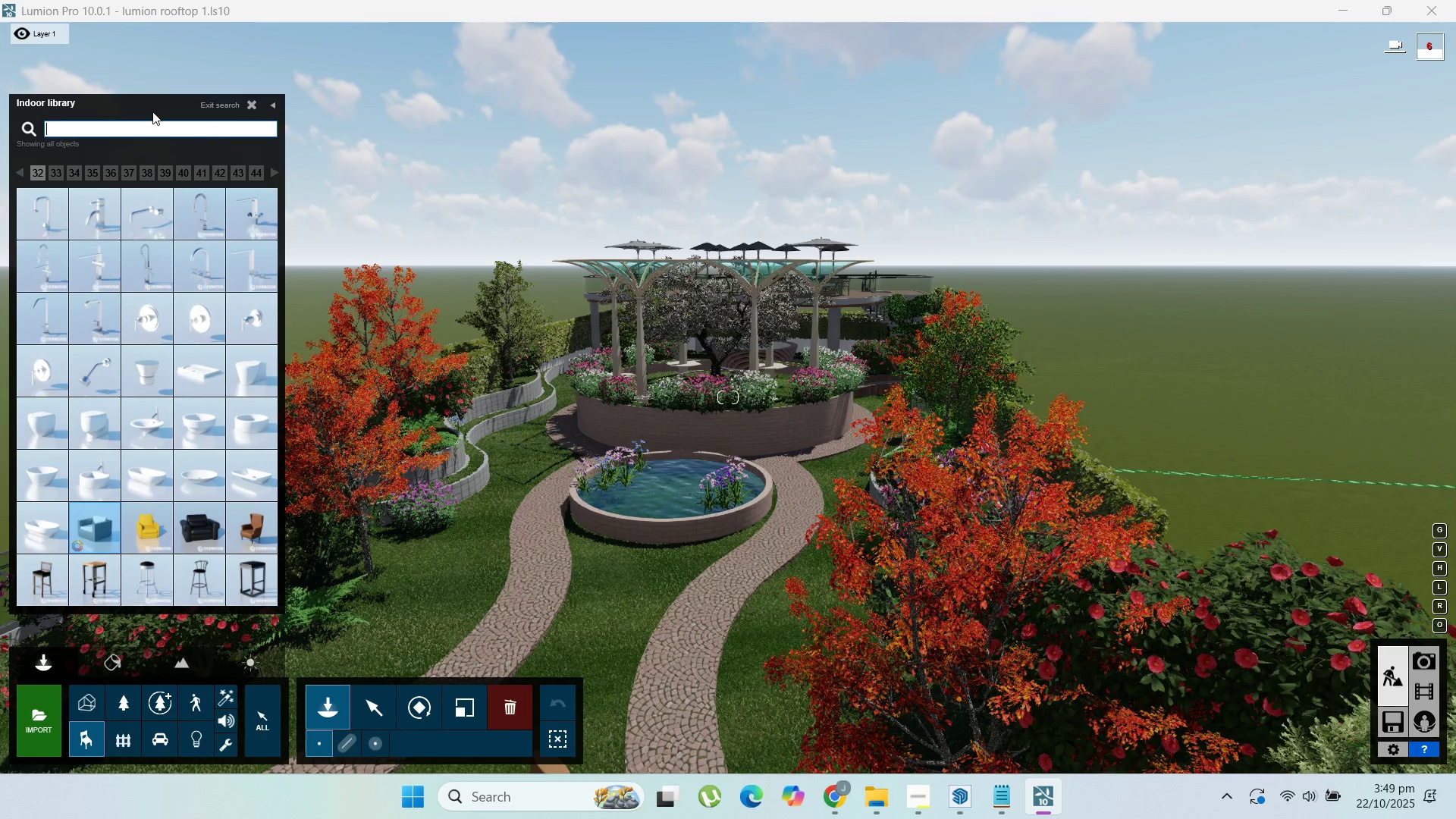 
type(bean)
 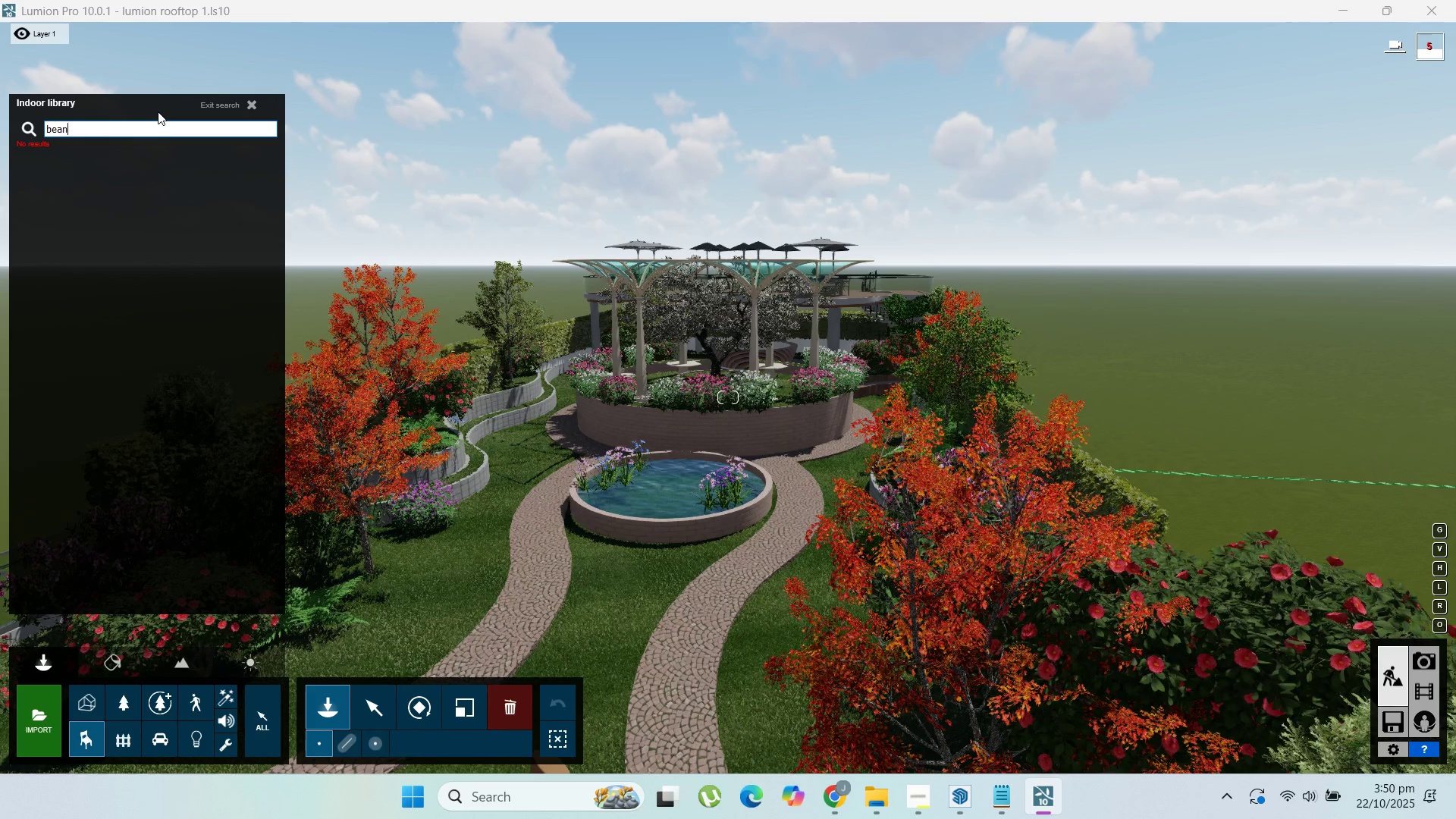 
key(Backspace)
 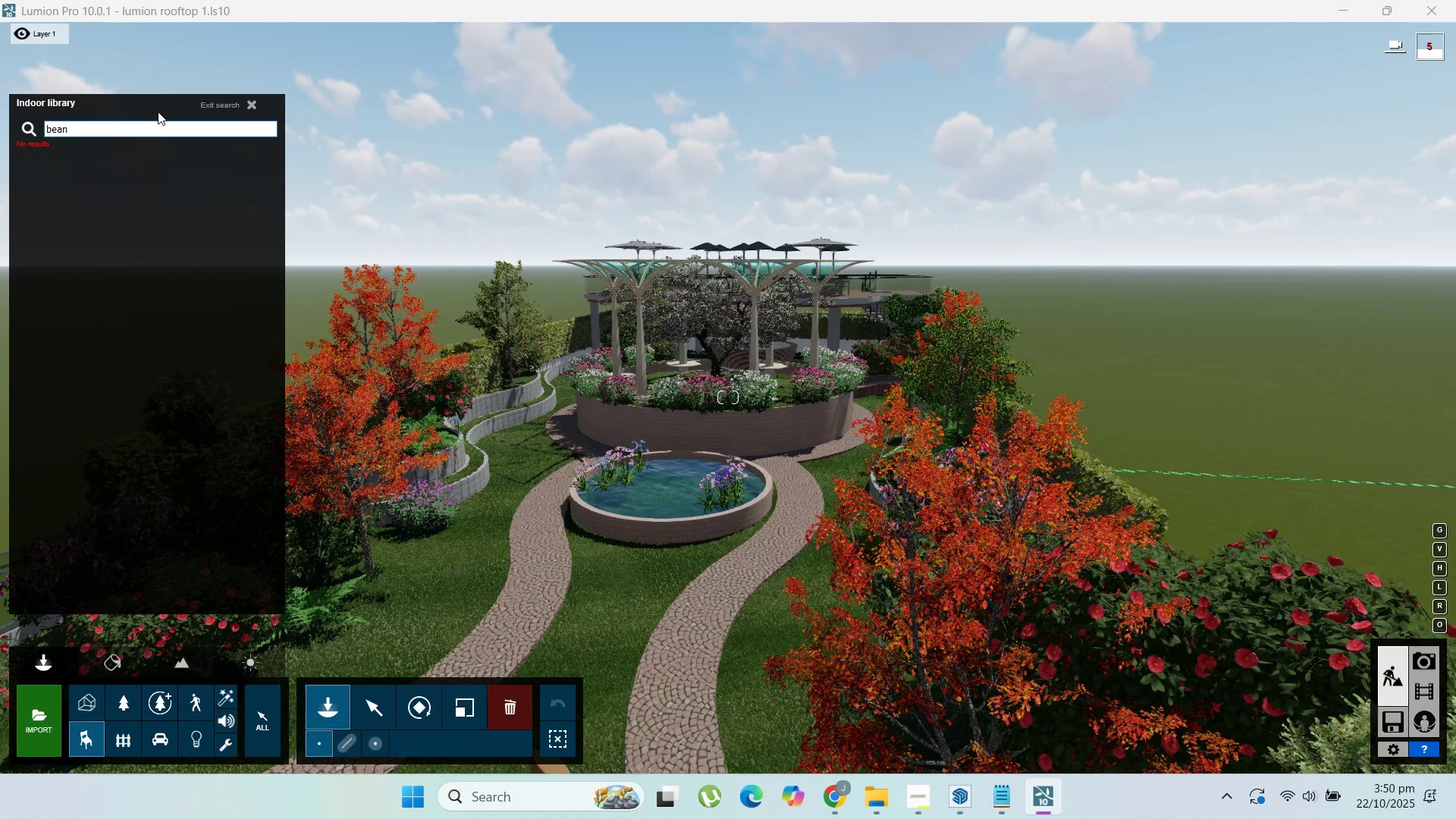 
key(Backspace)
 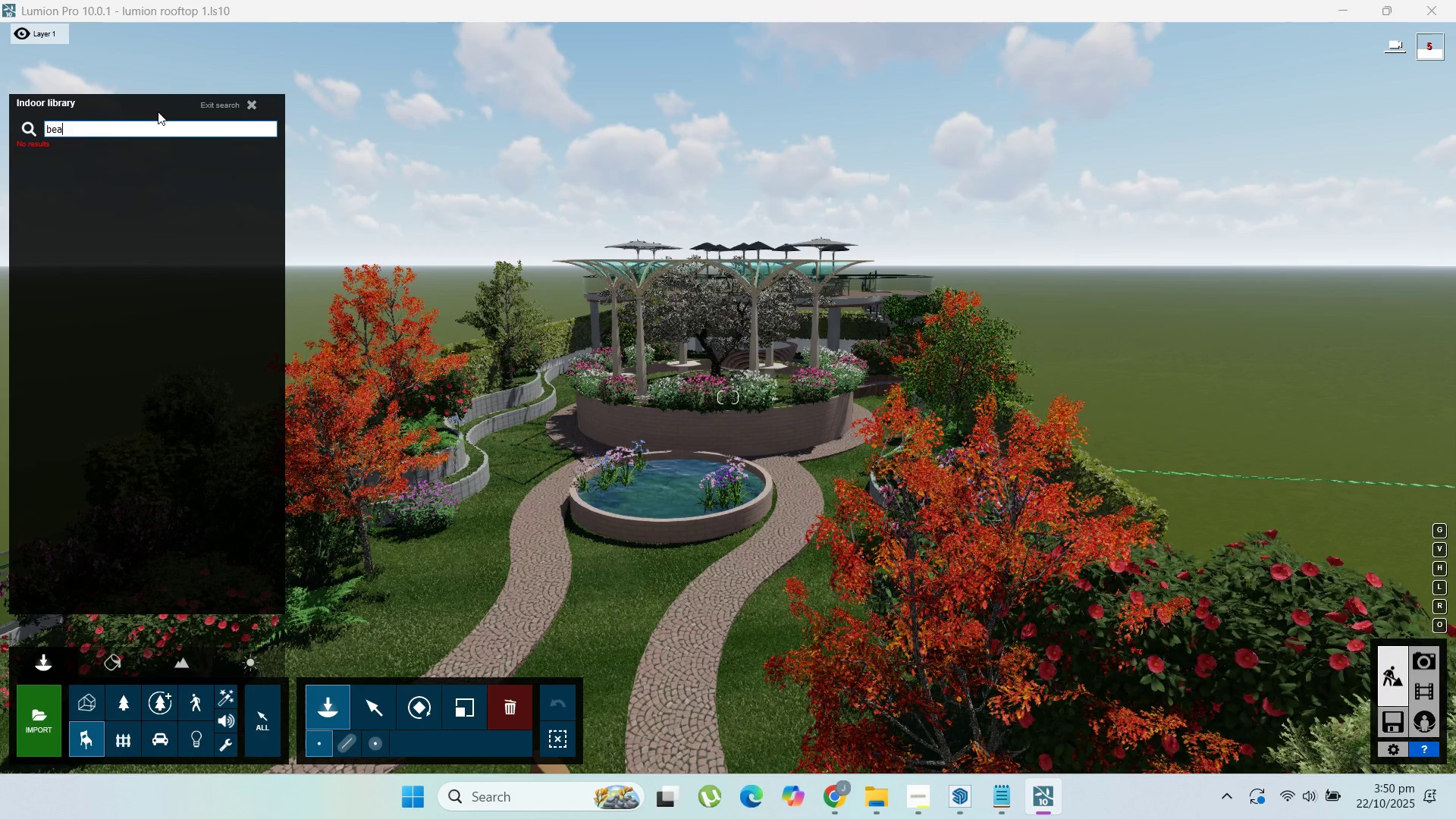 
key(Backspace)
 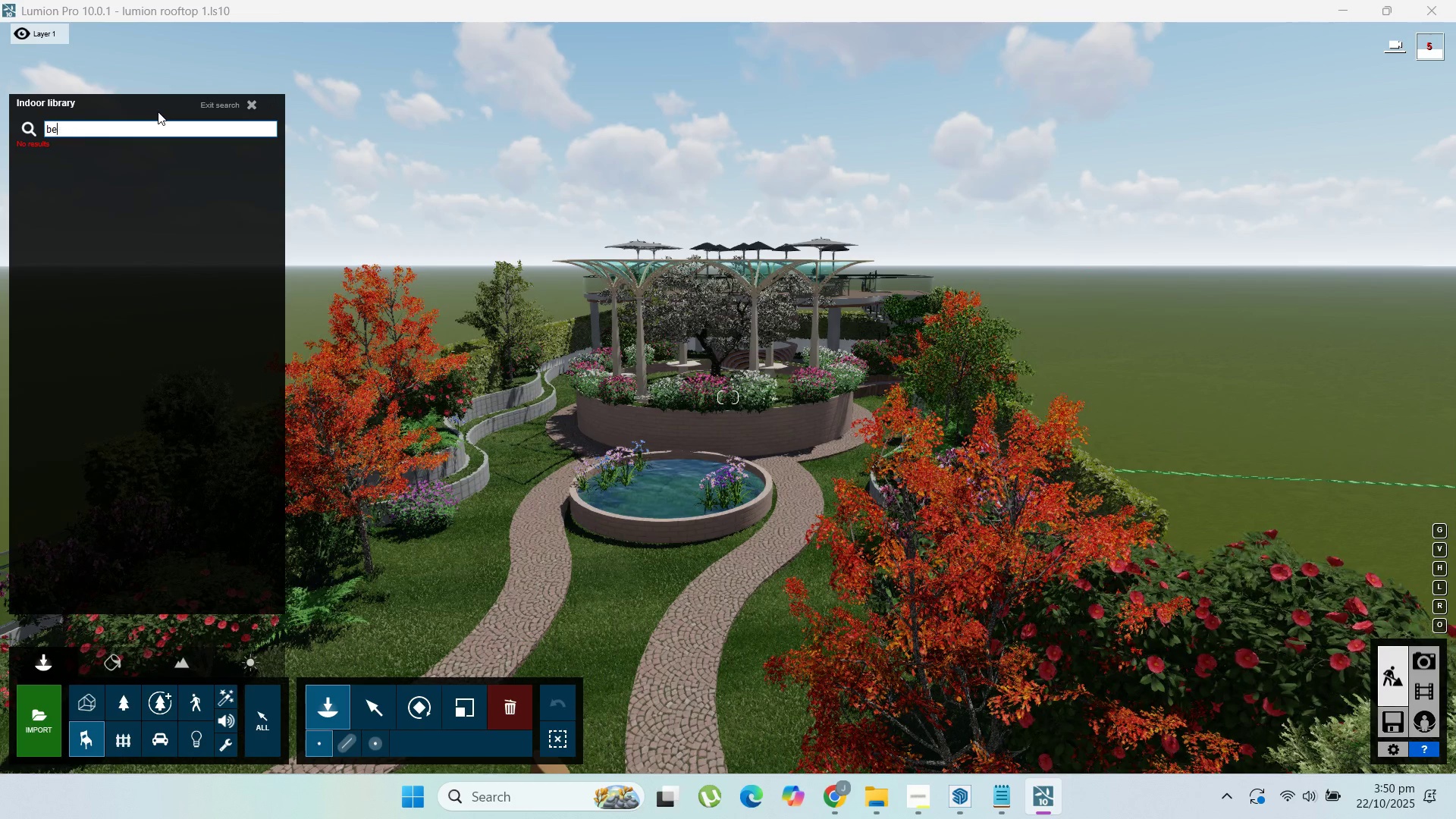 
key(Backspace)
 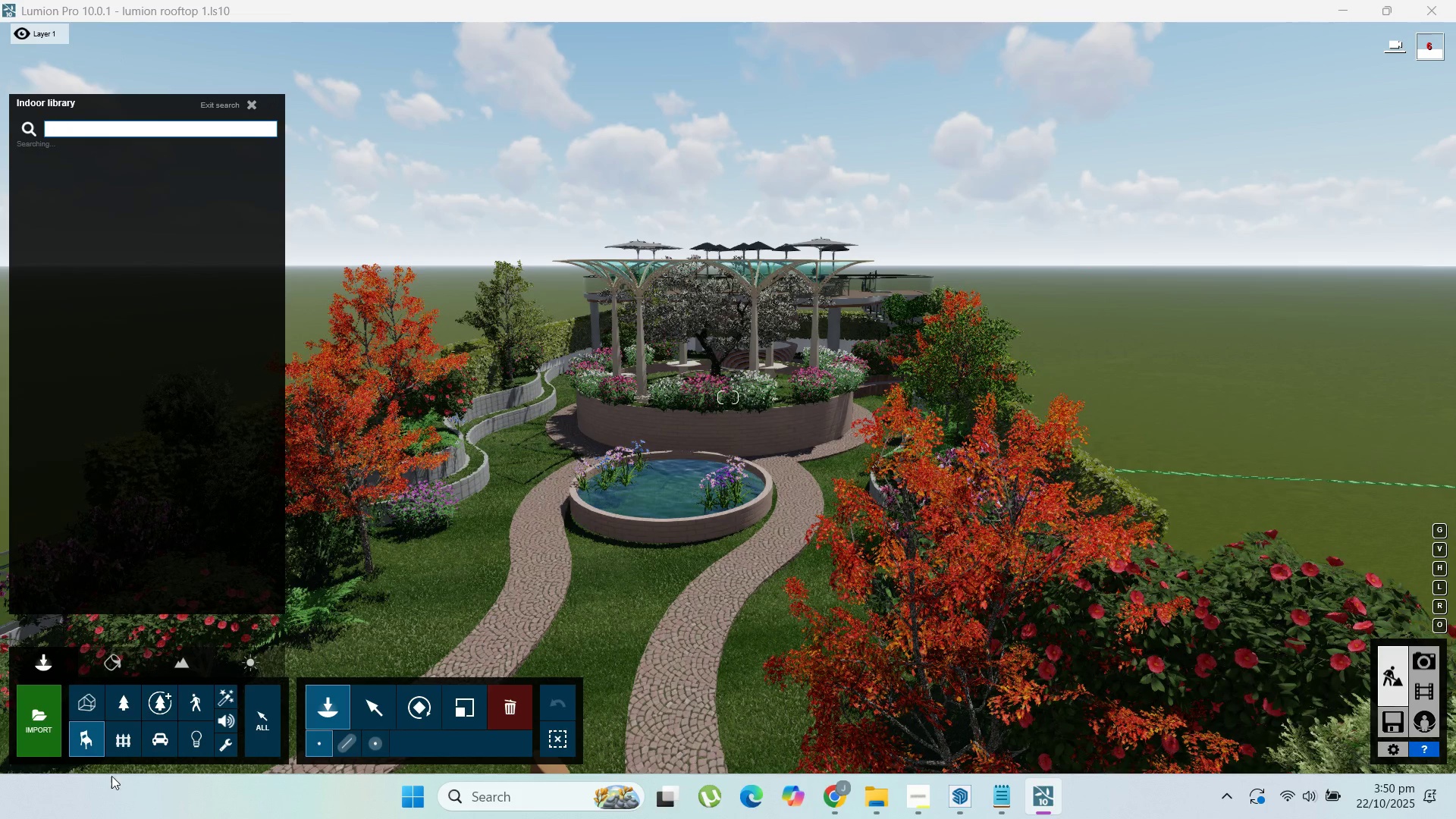 
left_click([117, 745])
 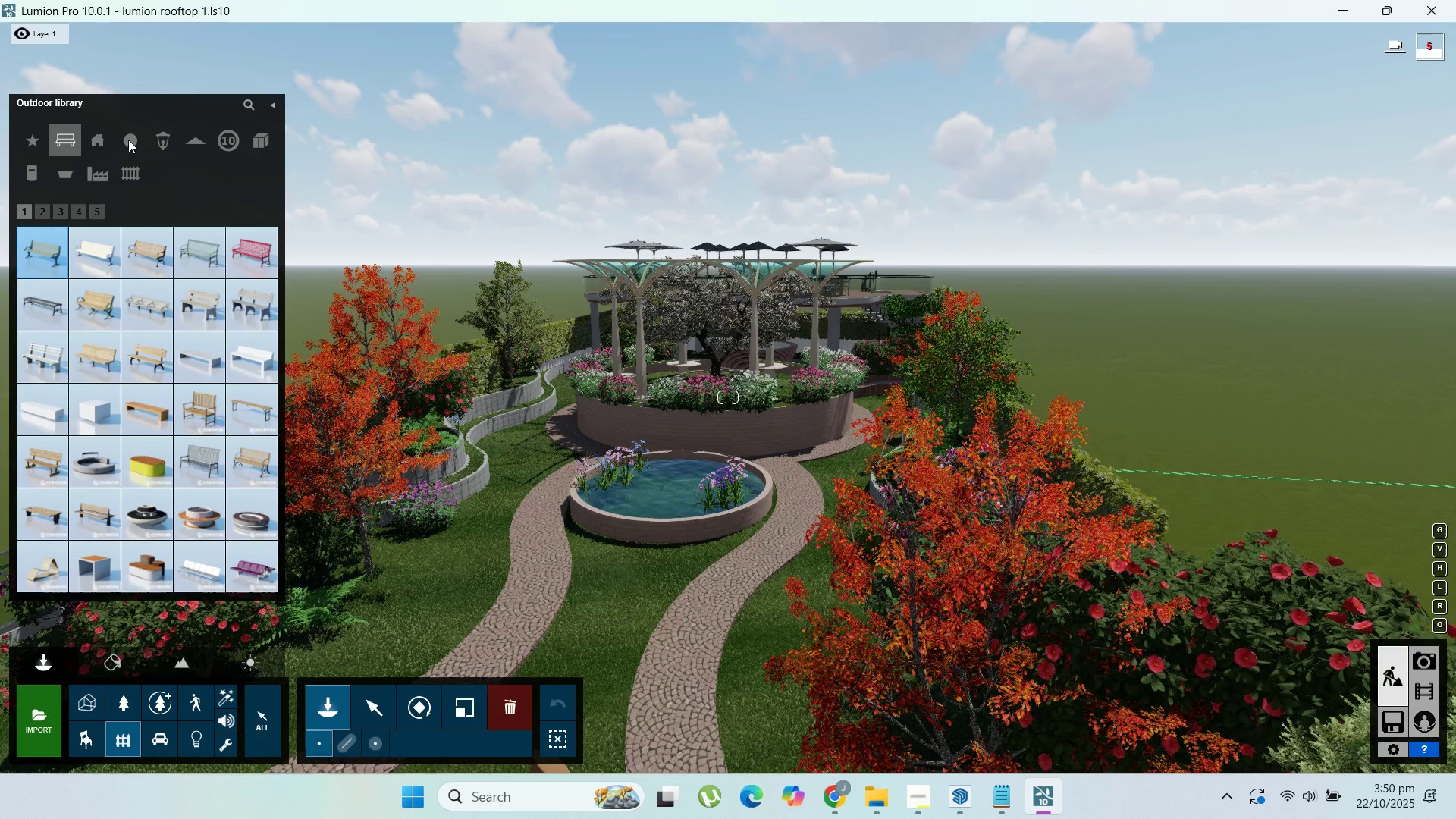 
wait(5.48)
 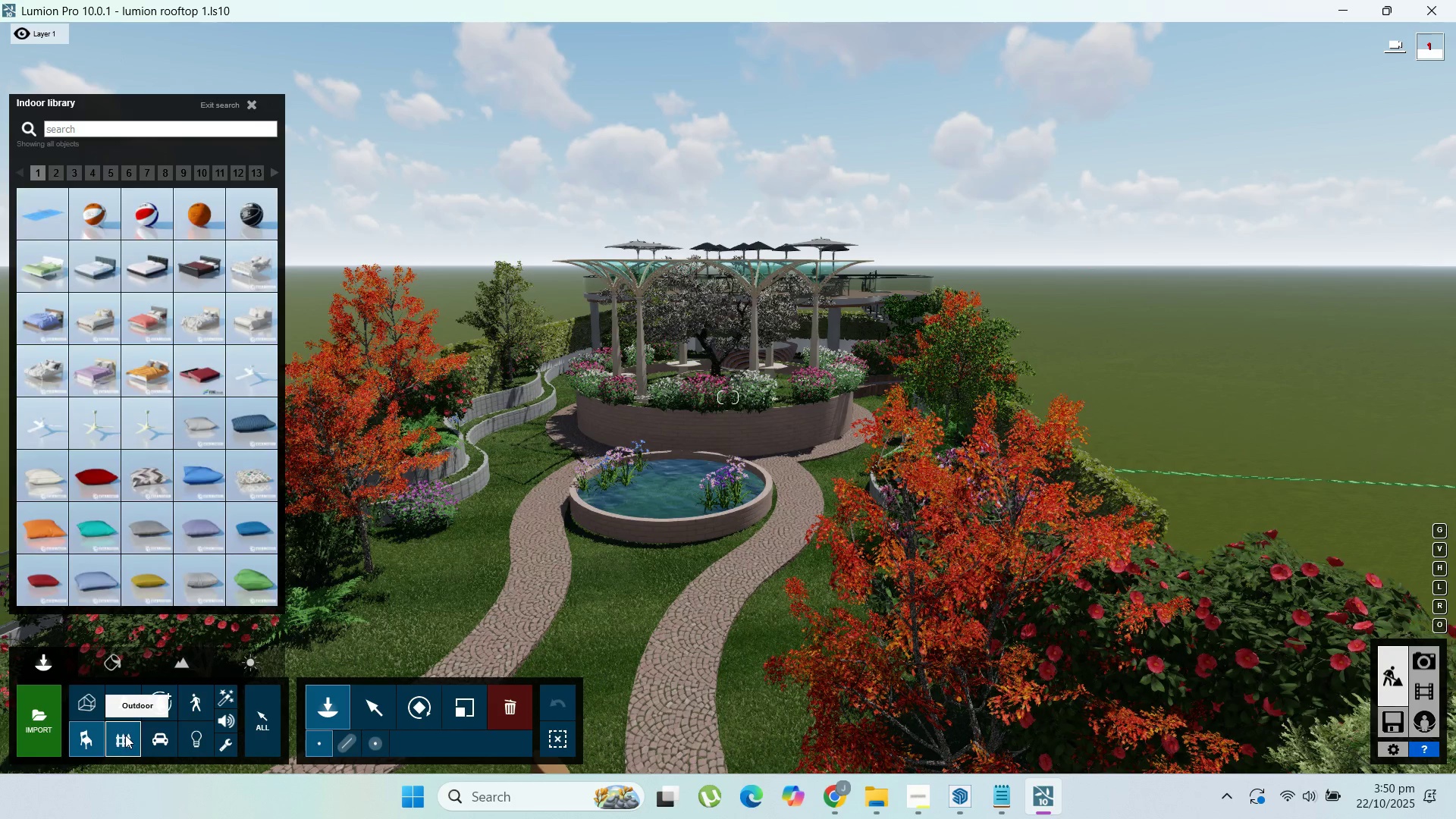 
left_click([251, 105])
 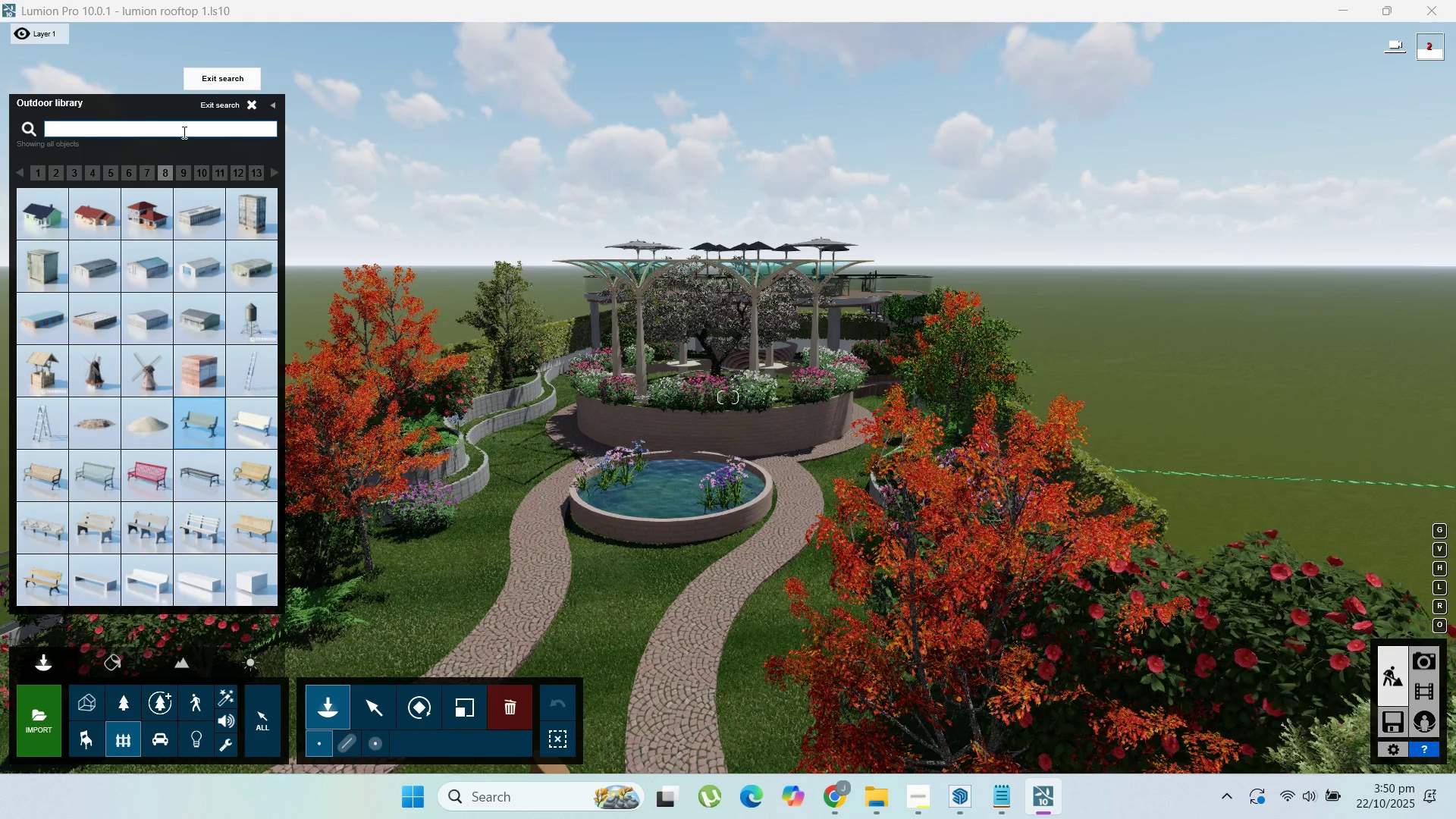 
type(bean)
 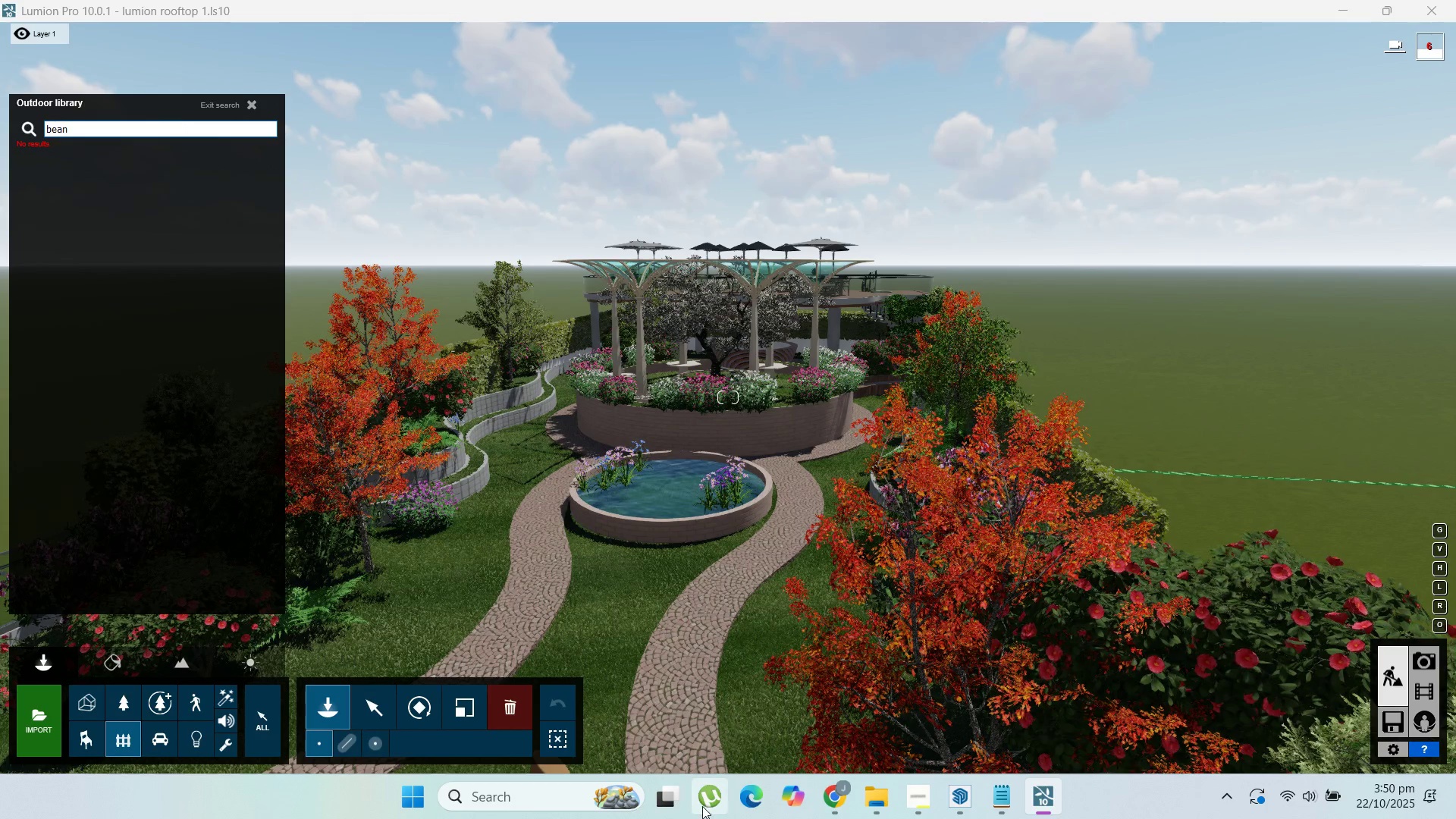 
left_click([825, 800])
 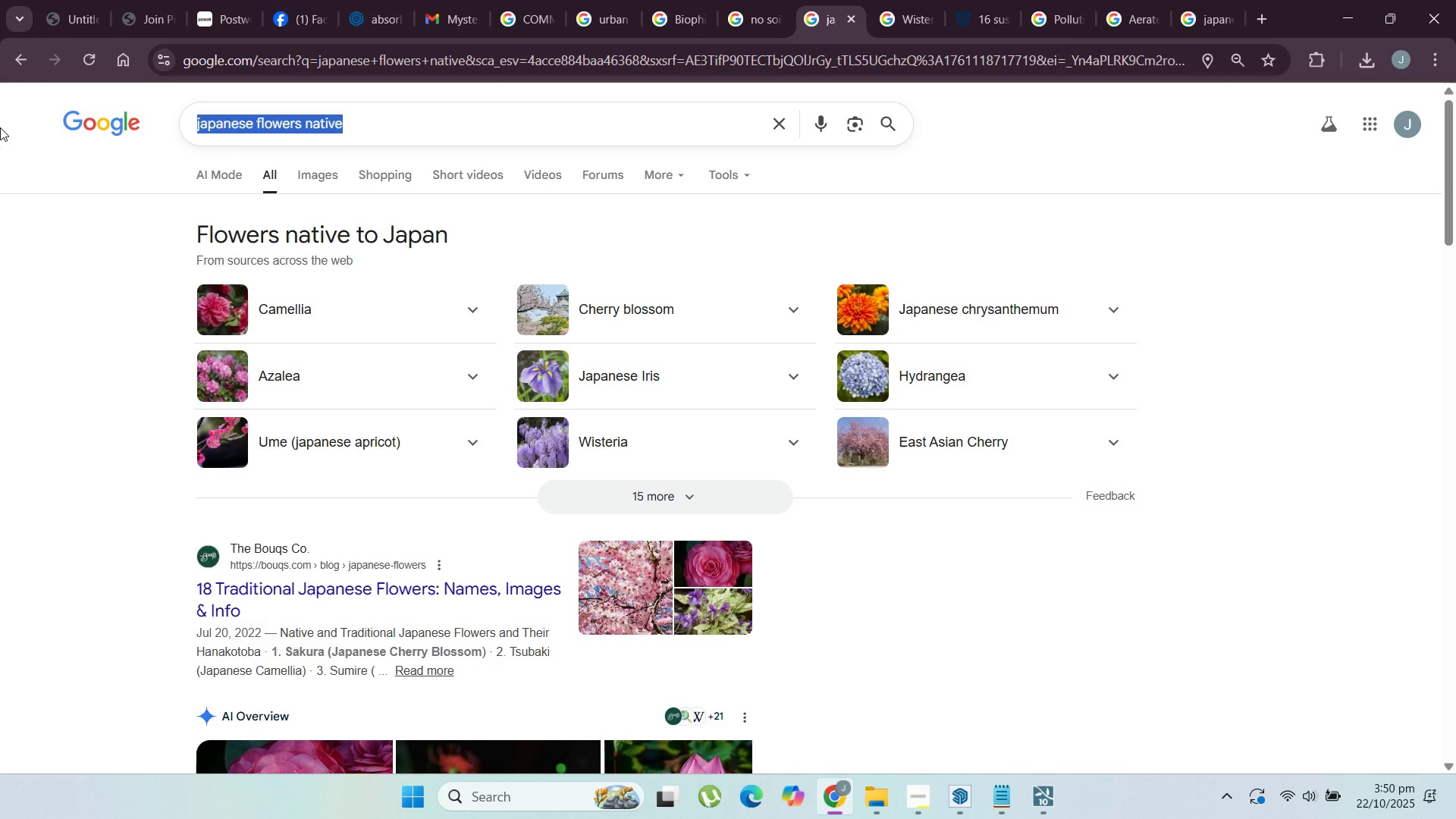 
type(bean bag)
 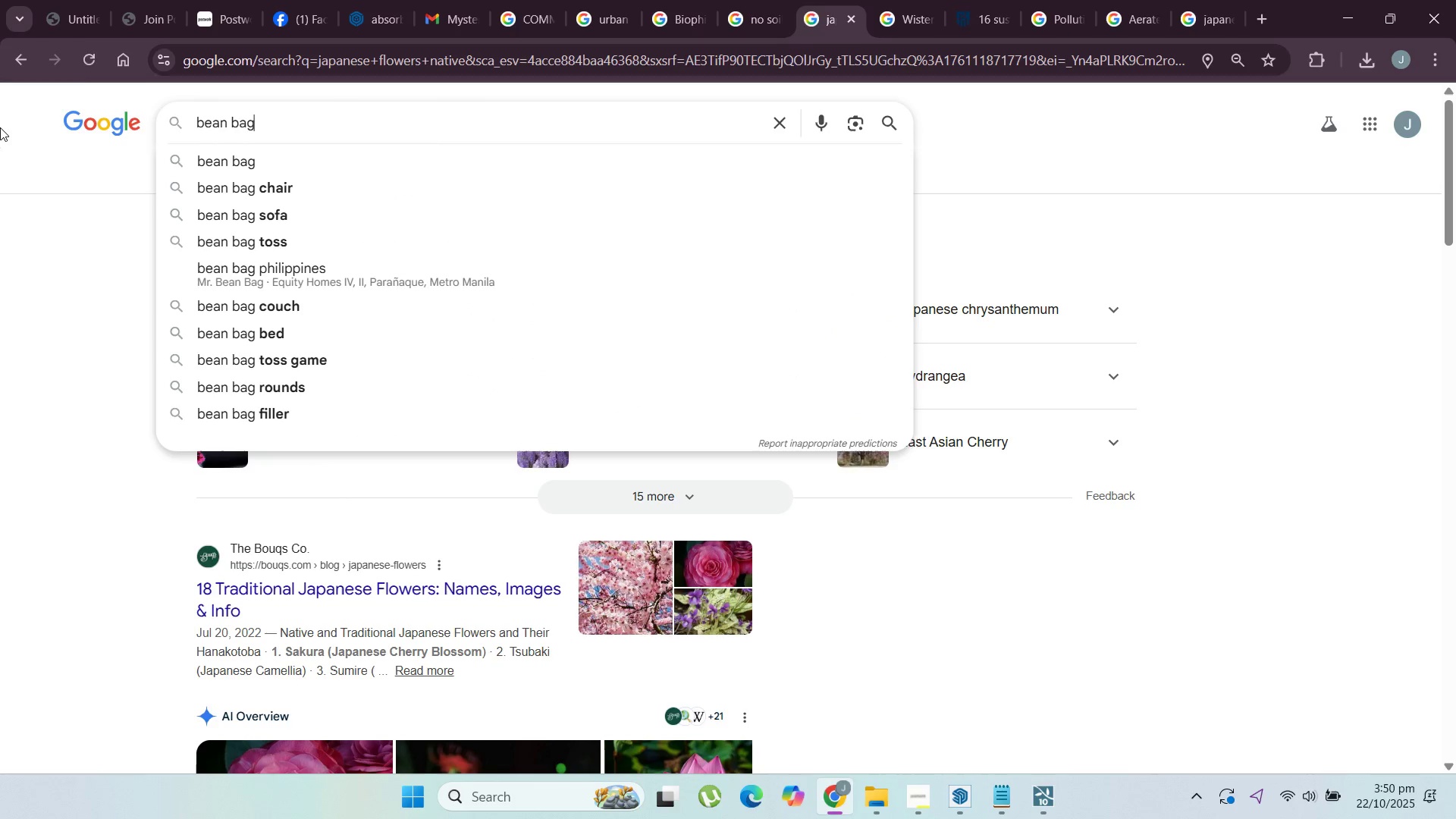 
key(Enter)
 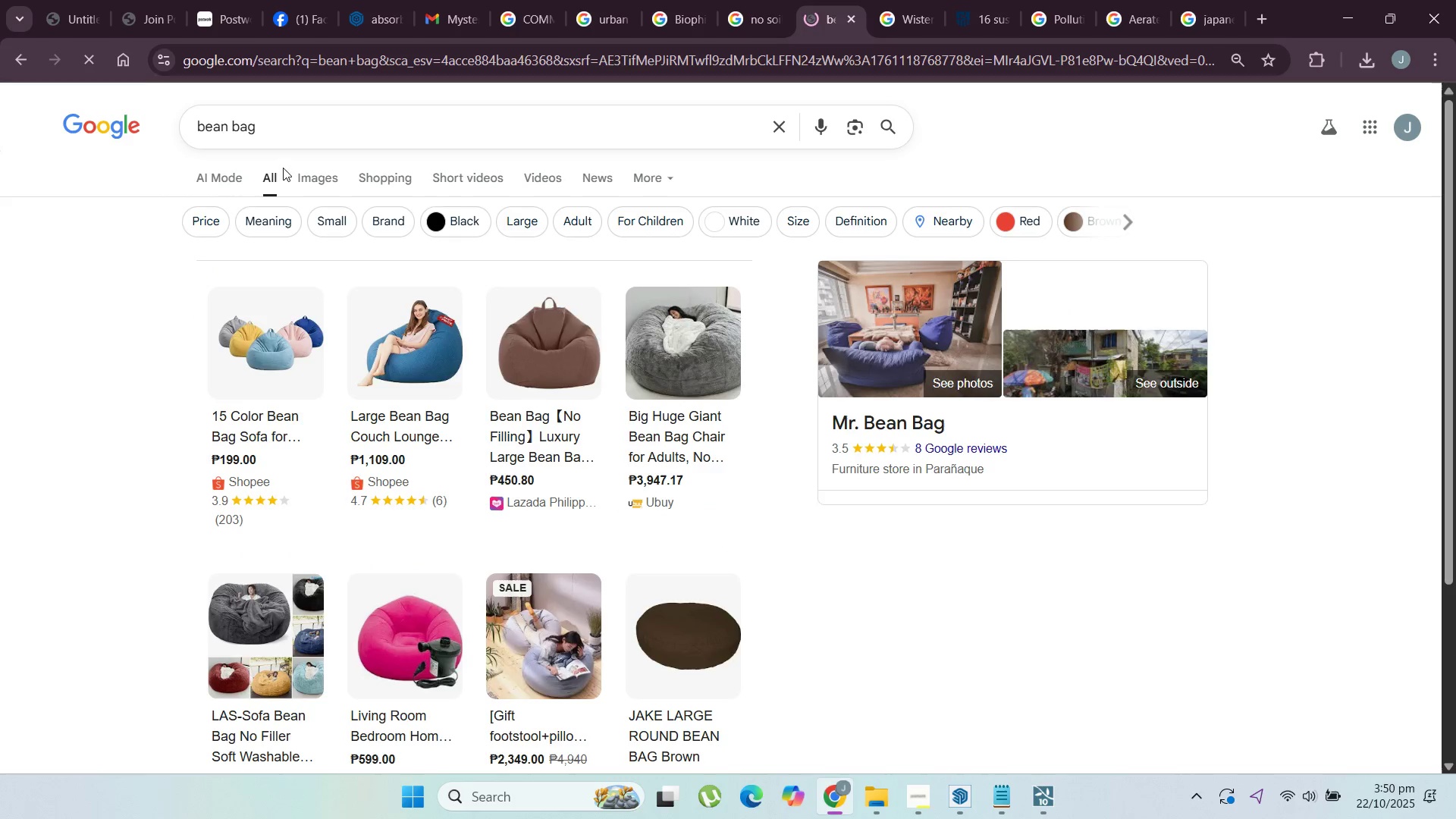 
left_click([322, 184])
 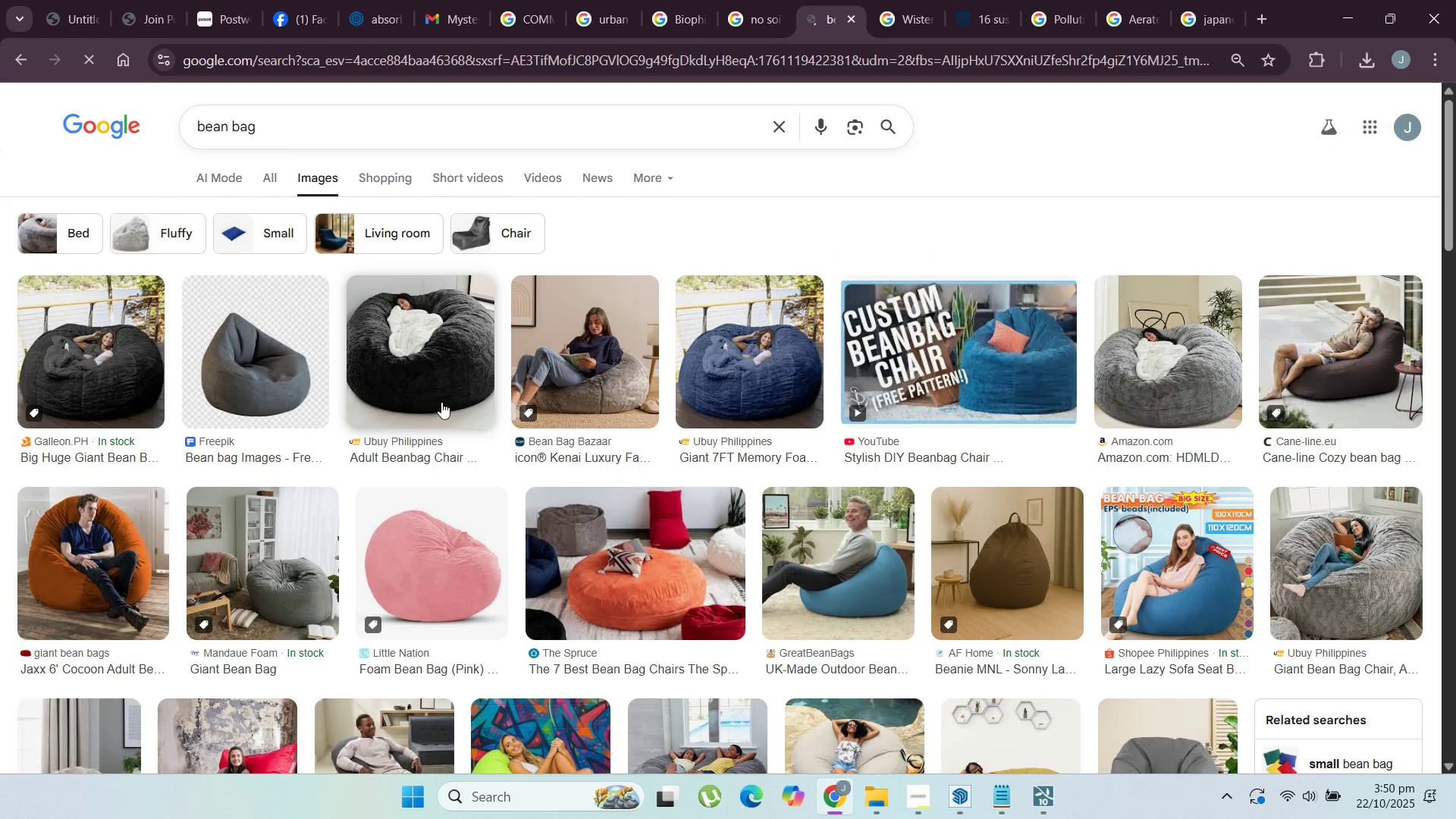 
scroll: coordinate [461, 414], scroll_direction: down, amount: 2.0
 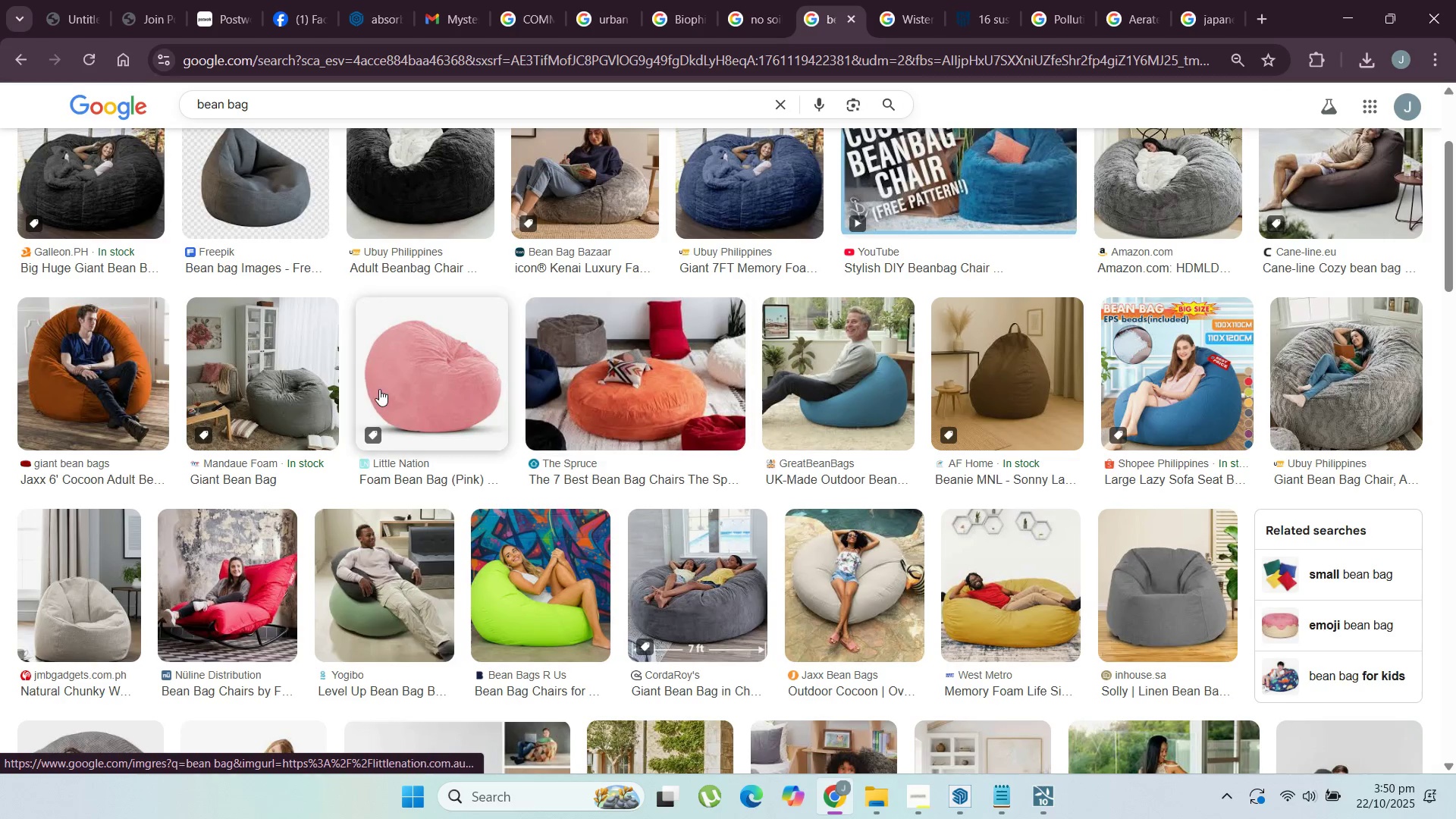 
left_click([426, 385])
 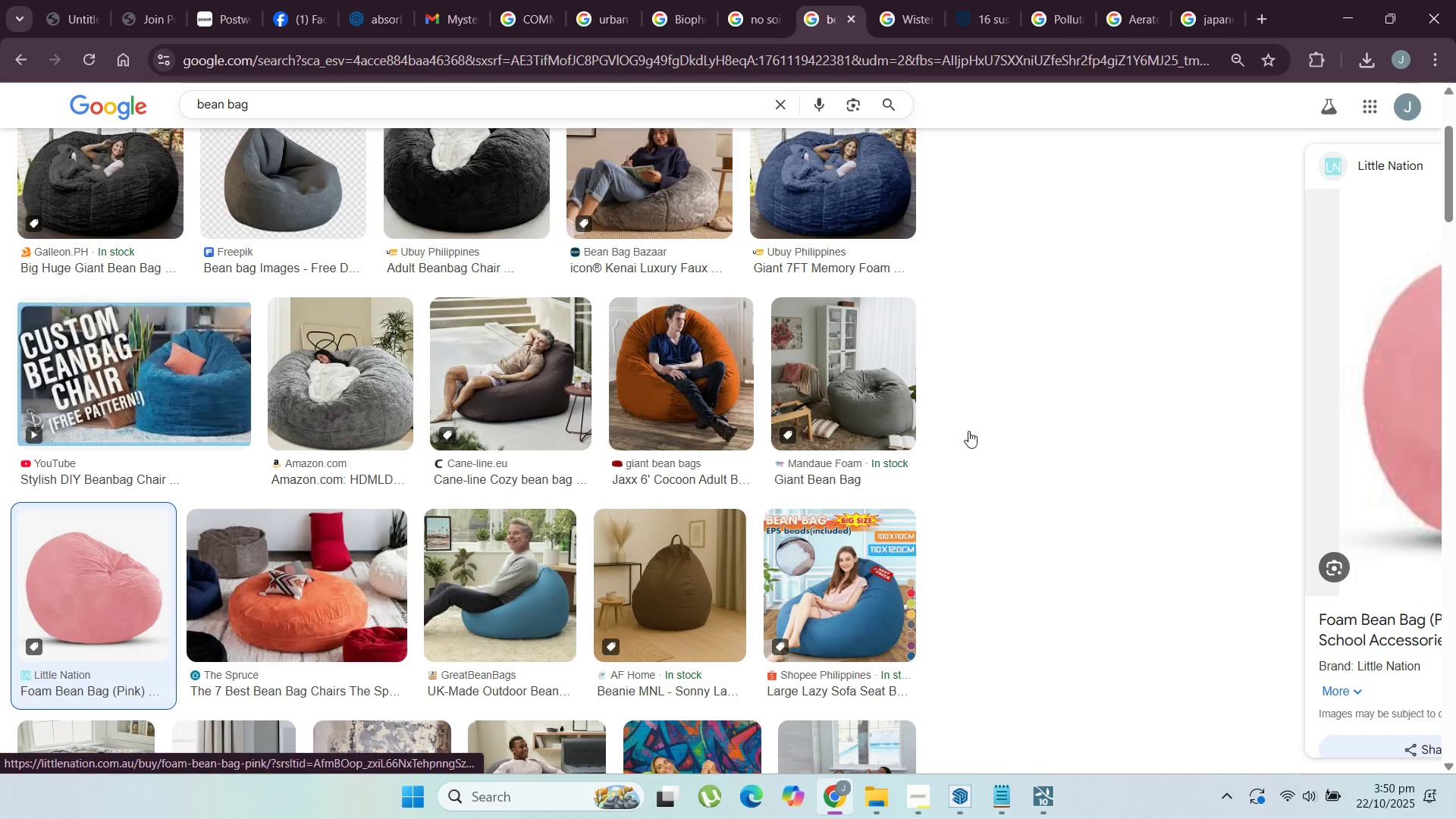 
scroll: coordinate [117, 522], scroll_direction: down, amount: 19.0
 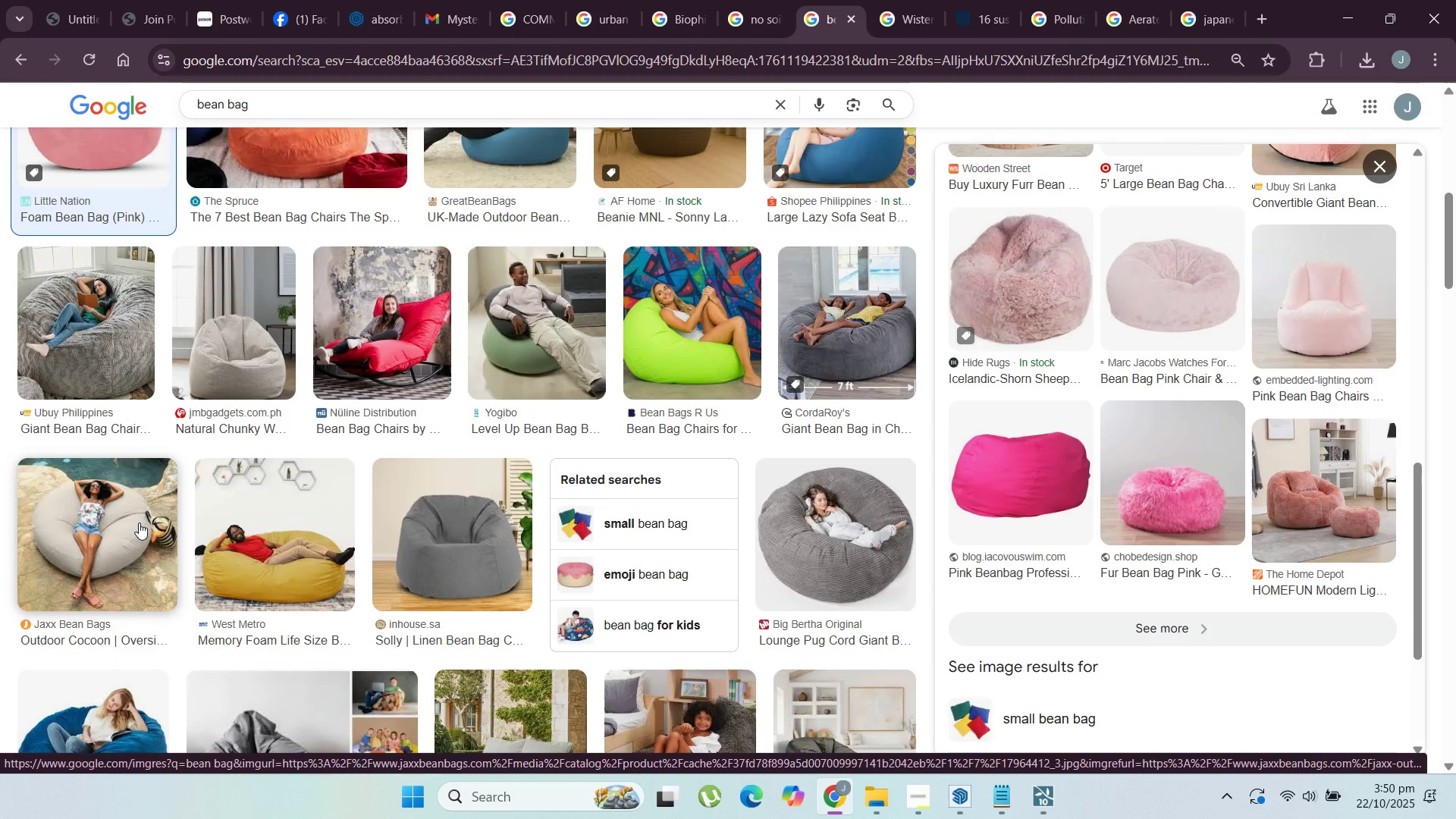 
scroll: coordinate [714, 350], scroll_direction: down, amount: 13.0
 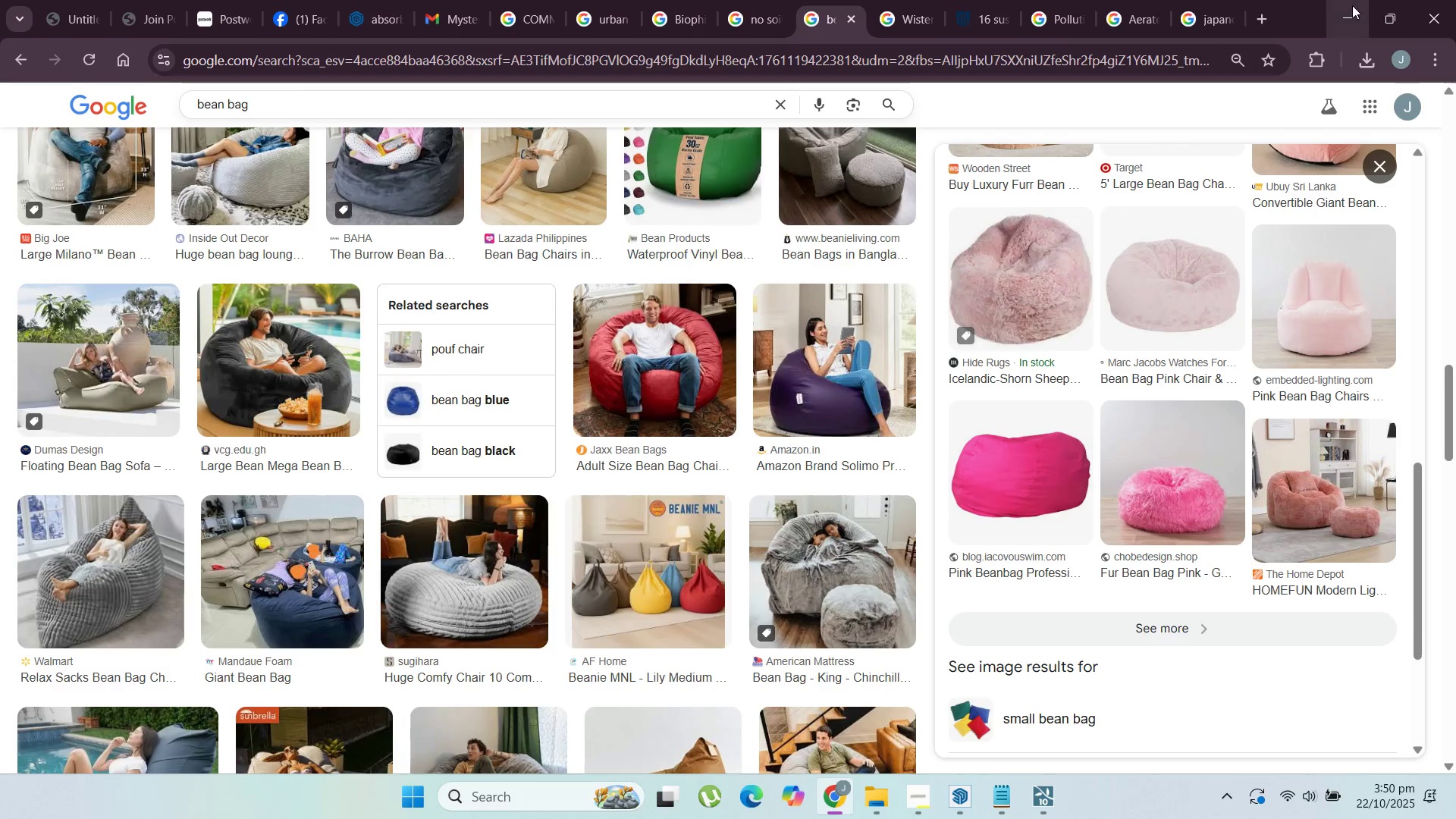 
left_click([1349, 5])
 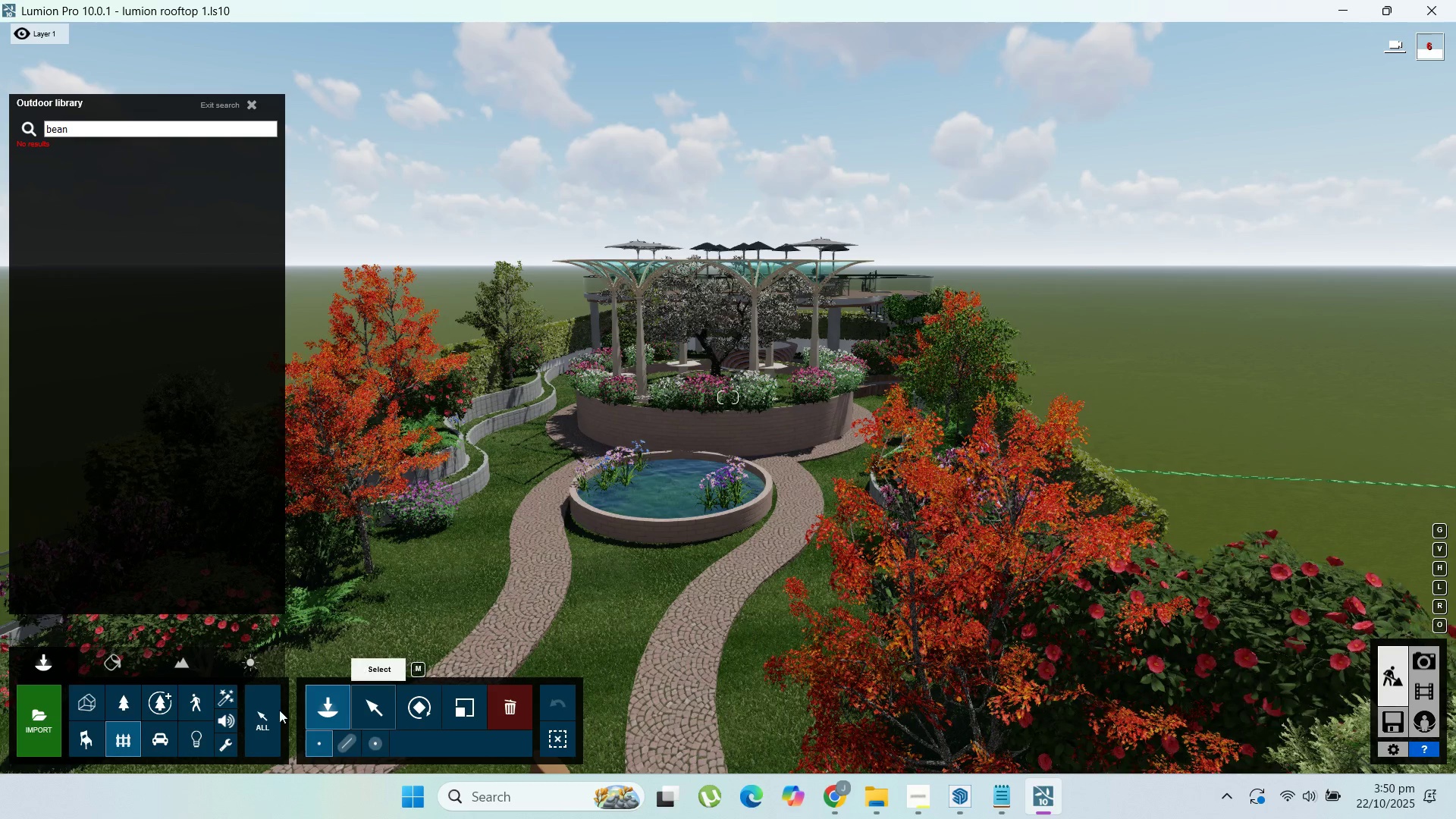 
double_click([195, 693])
 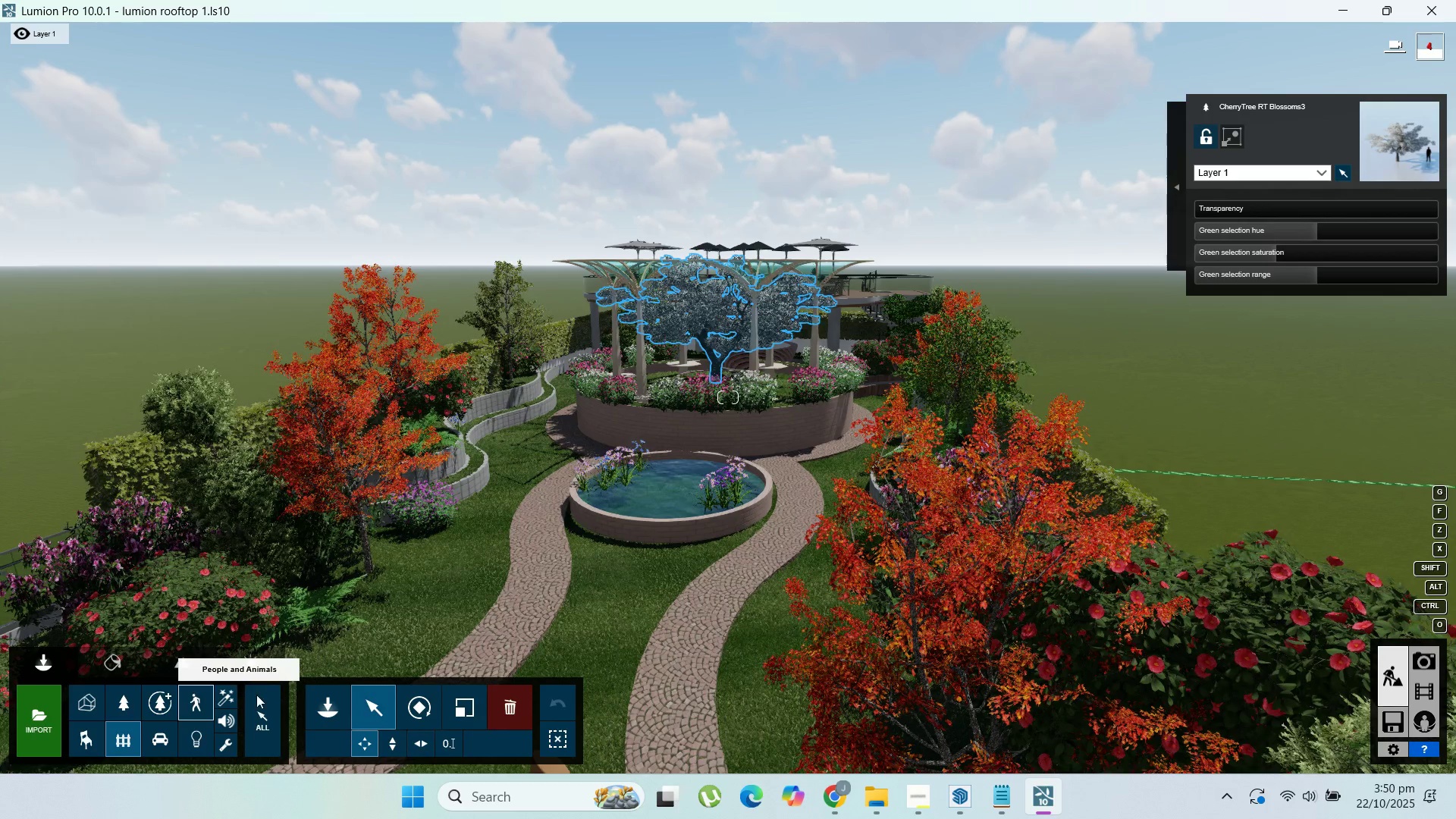 
mouse_move([286, 689])
 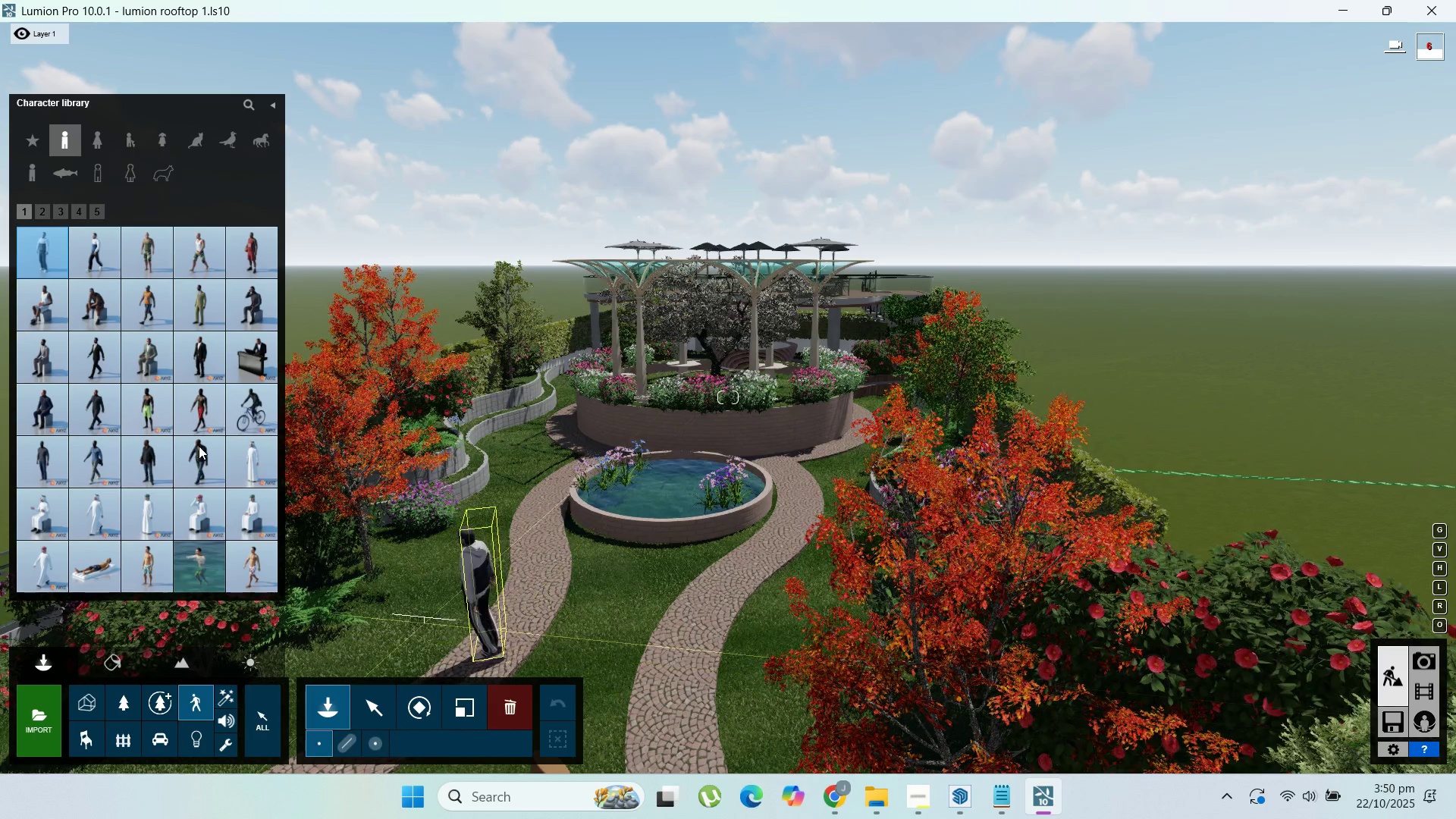 
mouse_move([190, 449])
 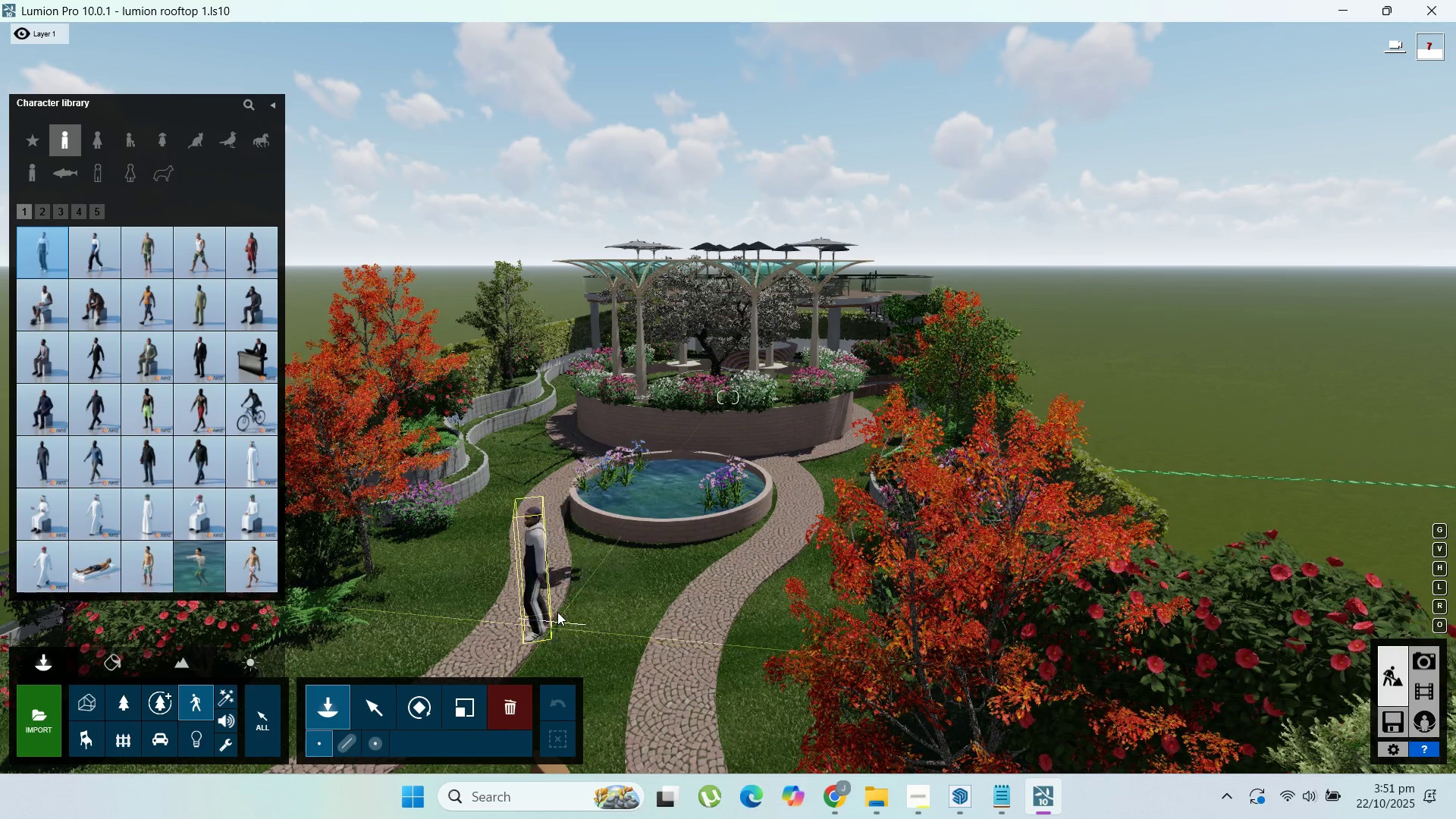 
wait(26.8)
 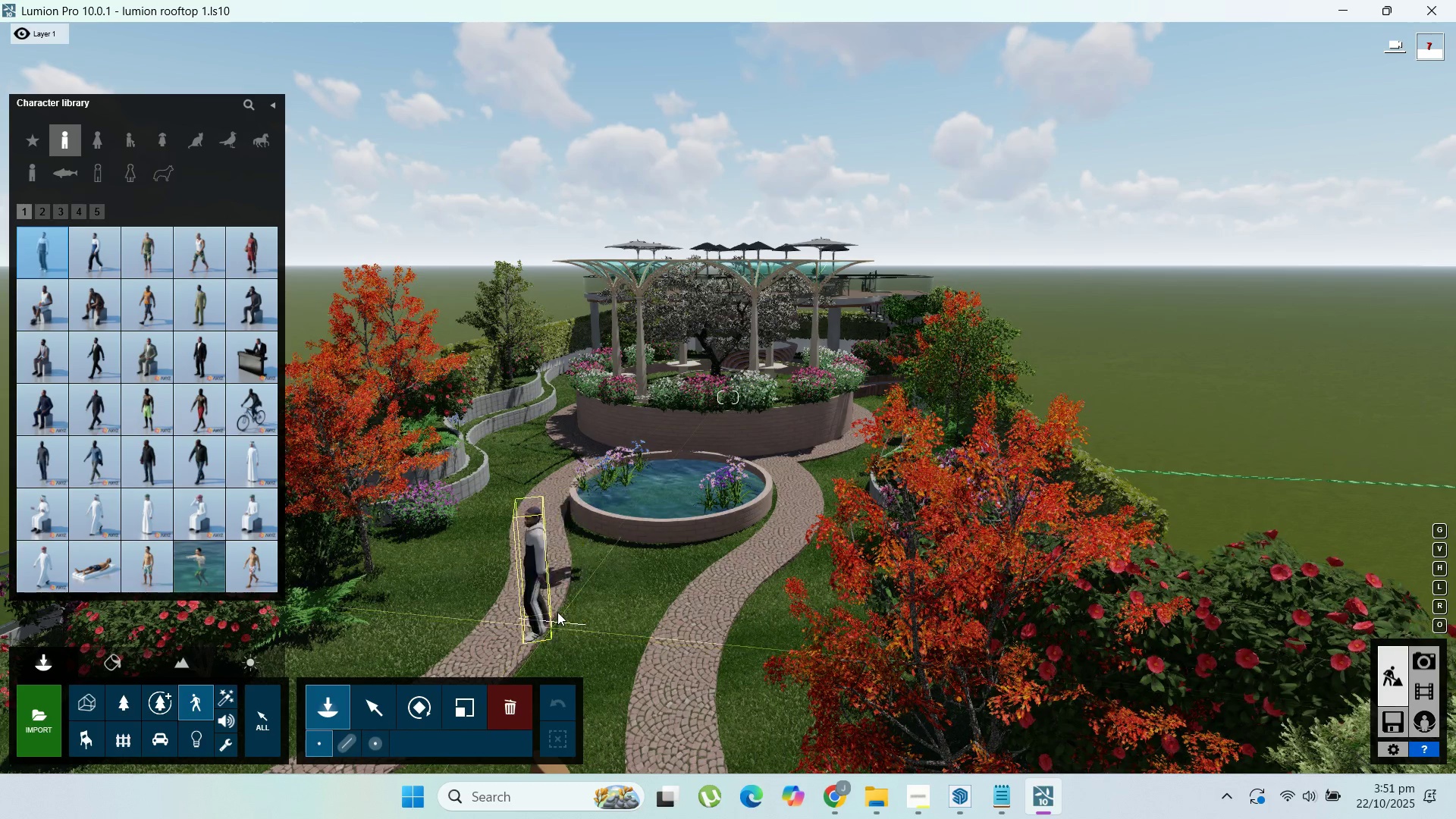 
left_click([105, 165])
 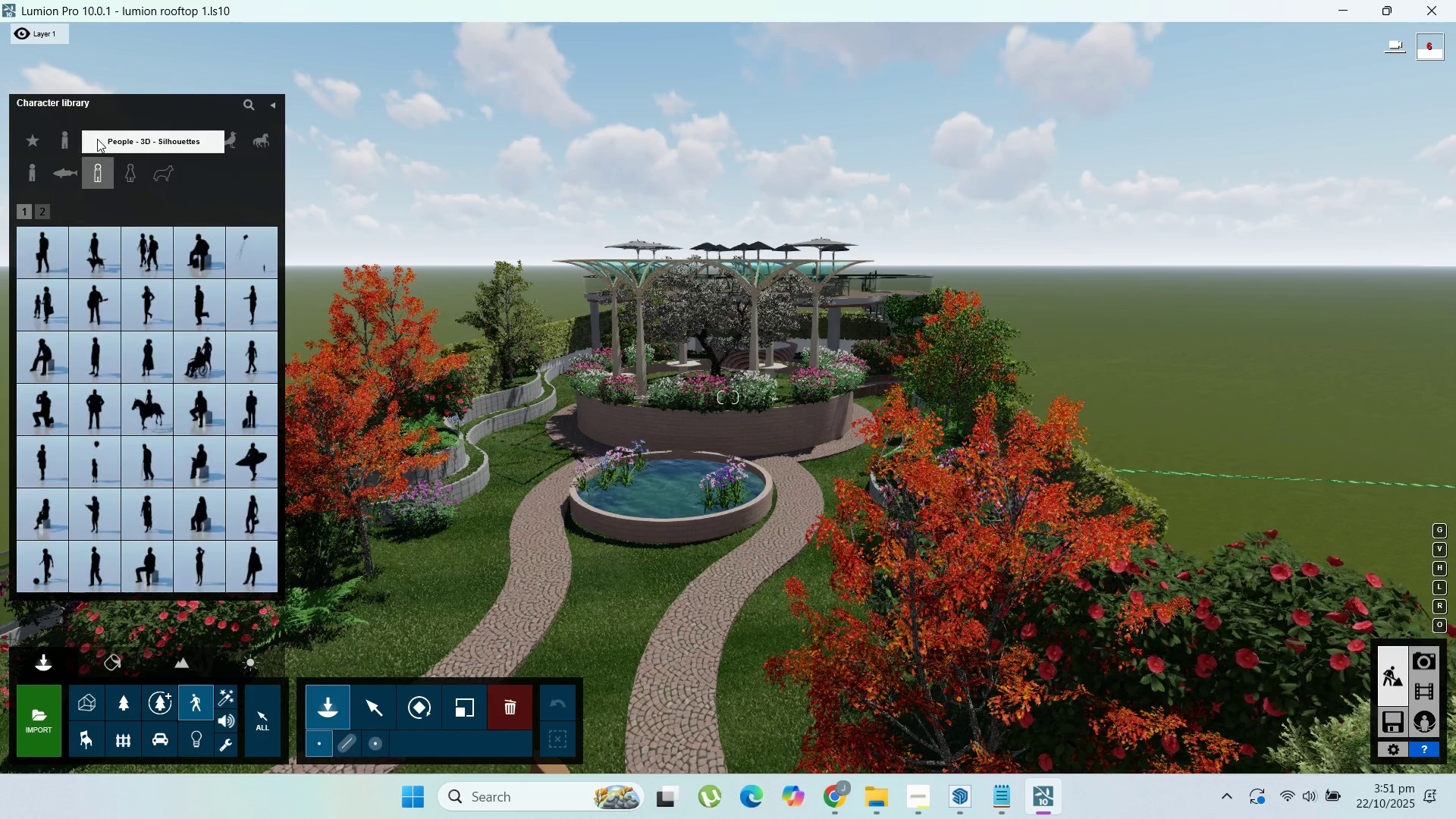 
left_click([97, 139])
 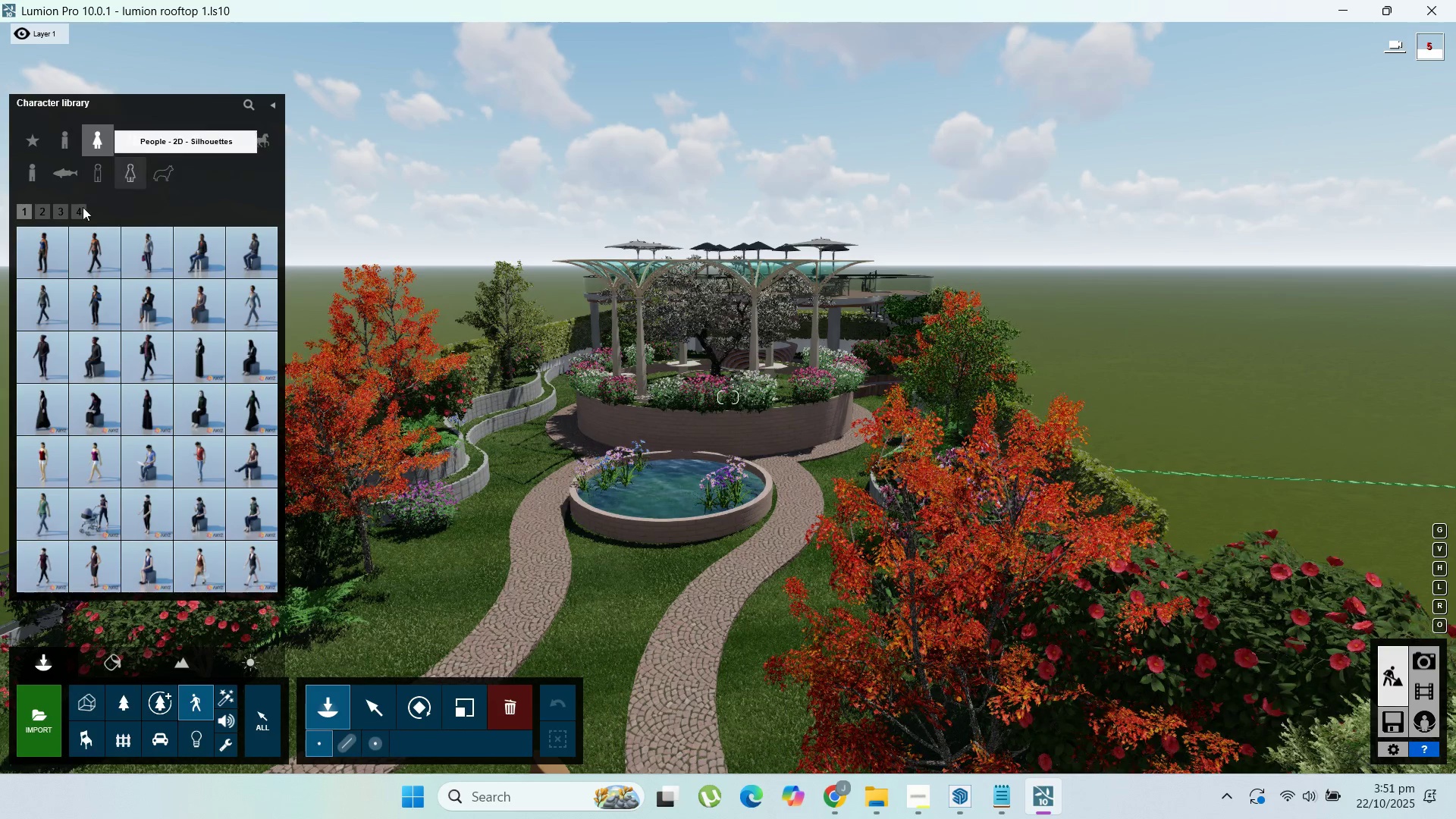 
left_click([43, 208])
 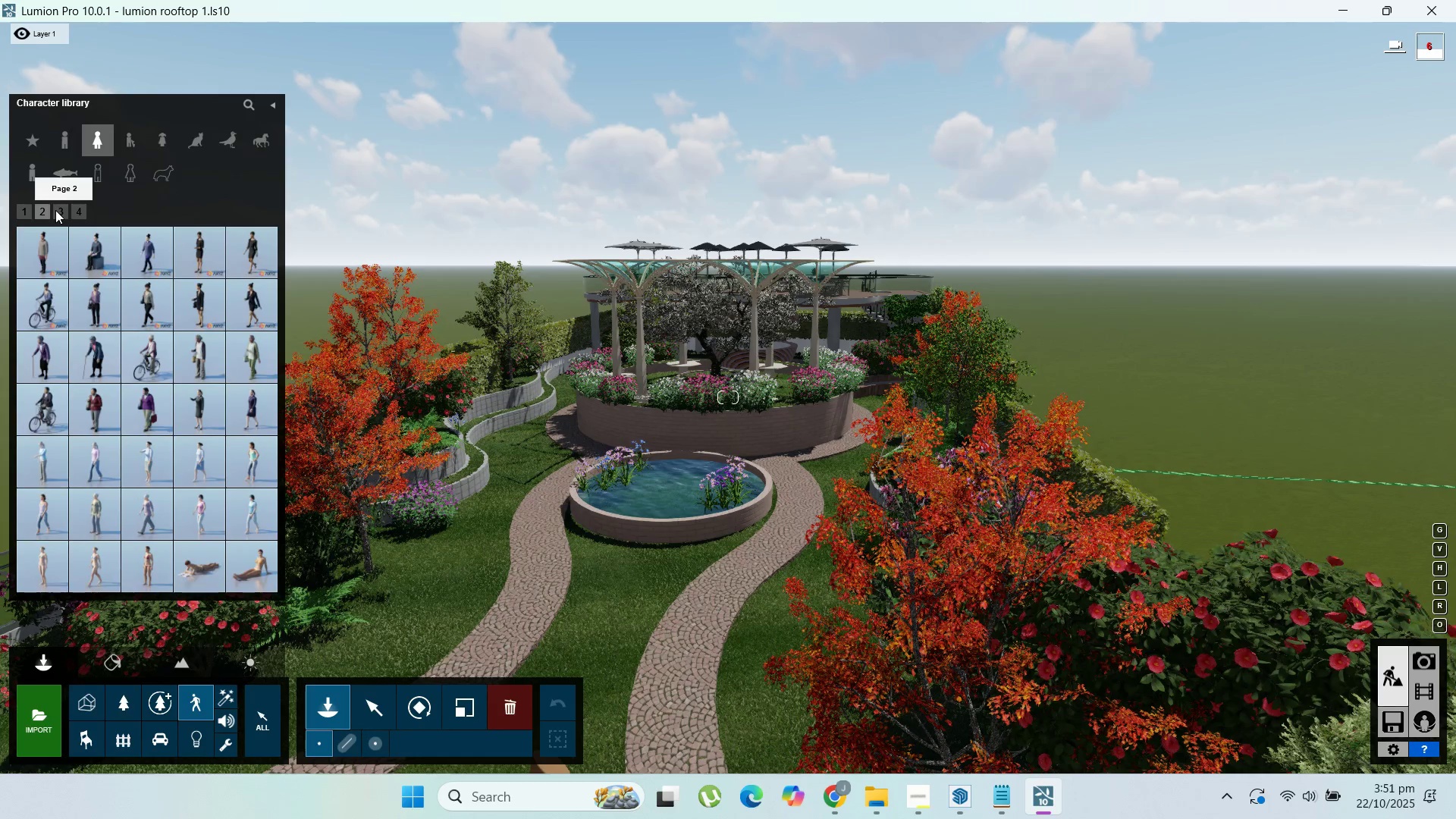 
left_click([55, 210])
 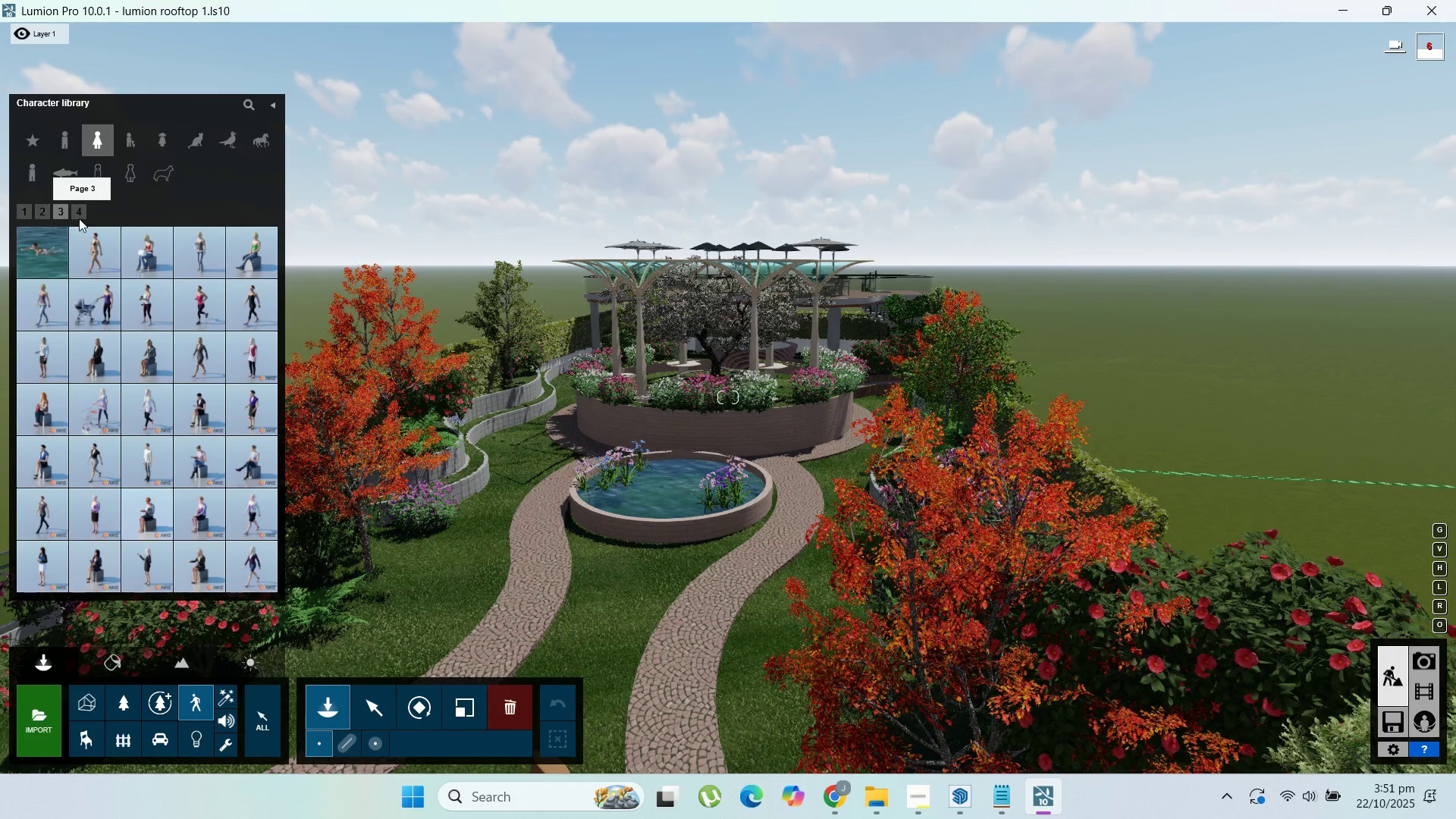 
left_click([91, 218])
 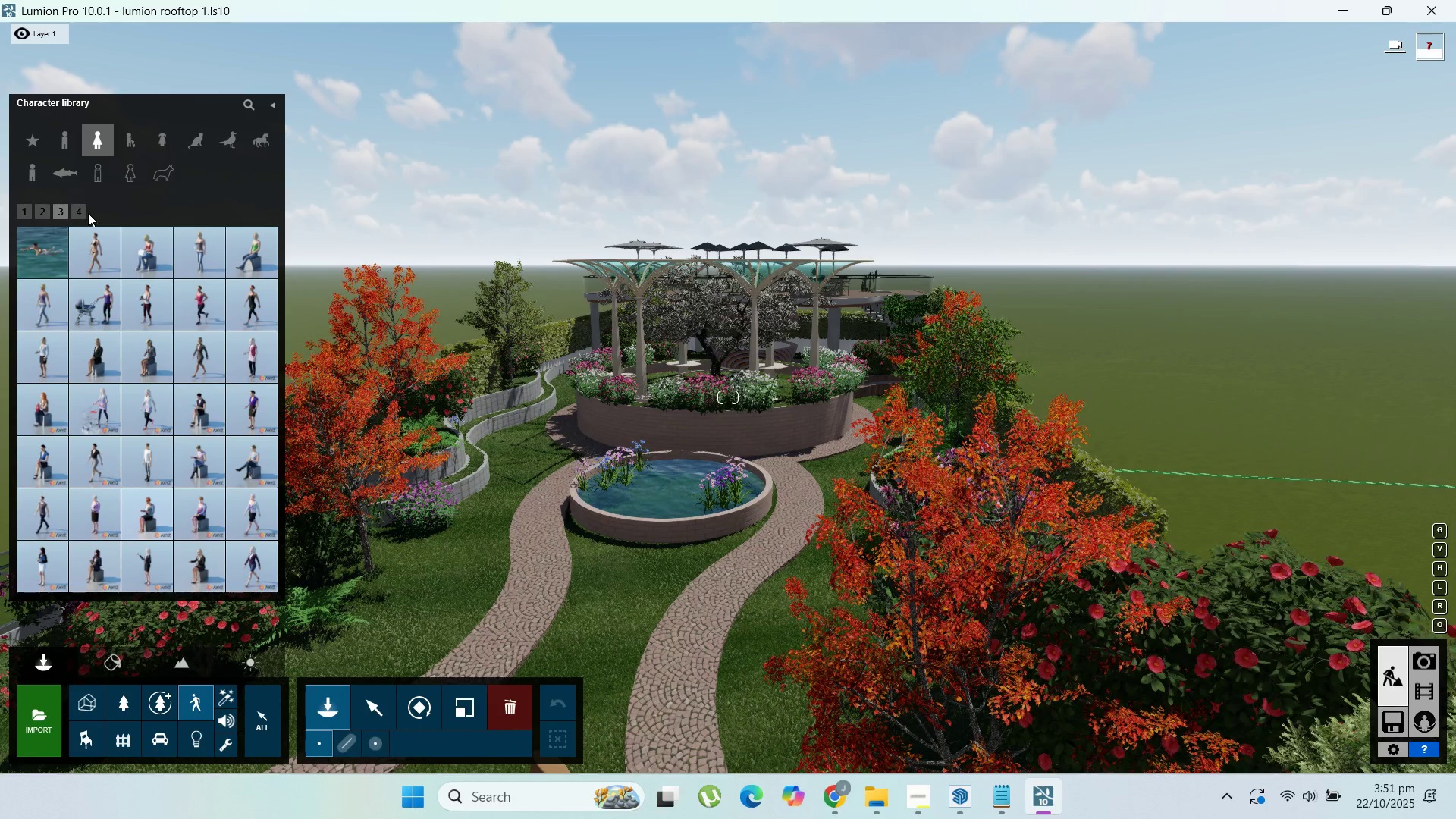 
left_click([80, 212])
 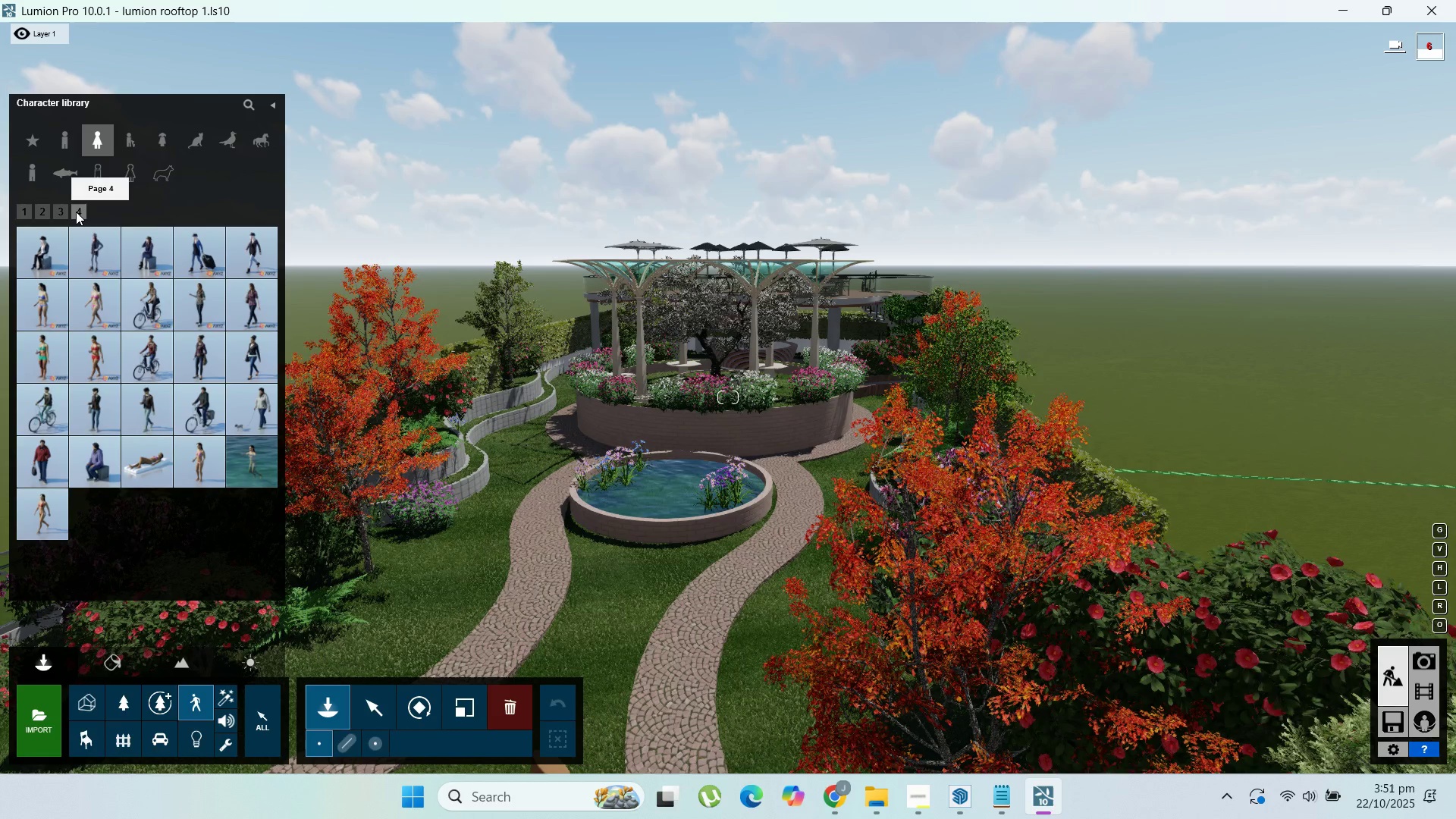 
wait(12.71)
 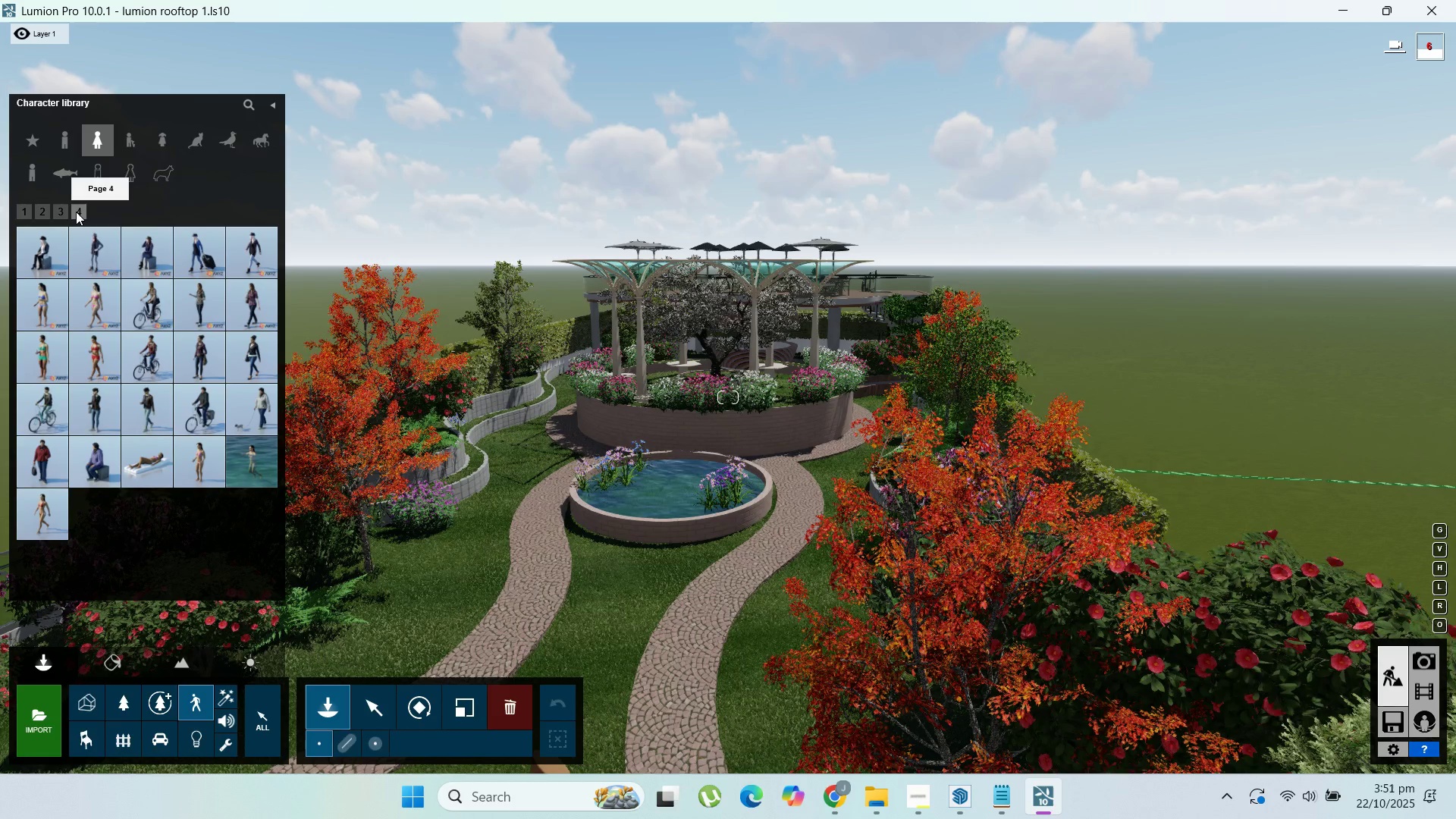 
left_click([58, 144])
 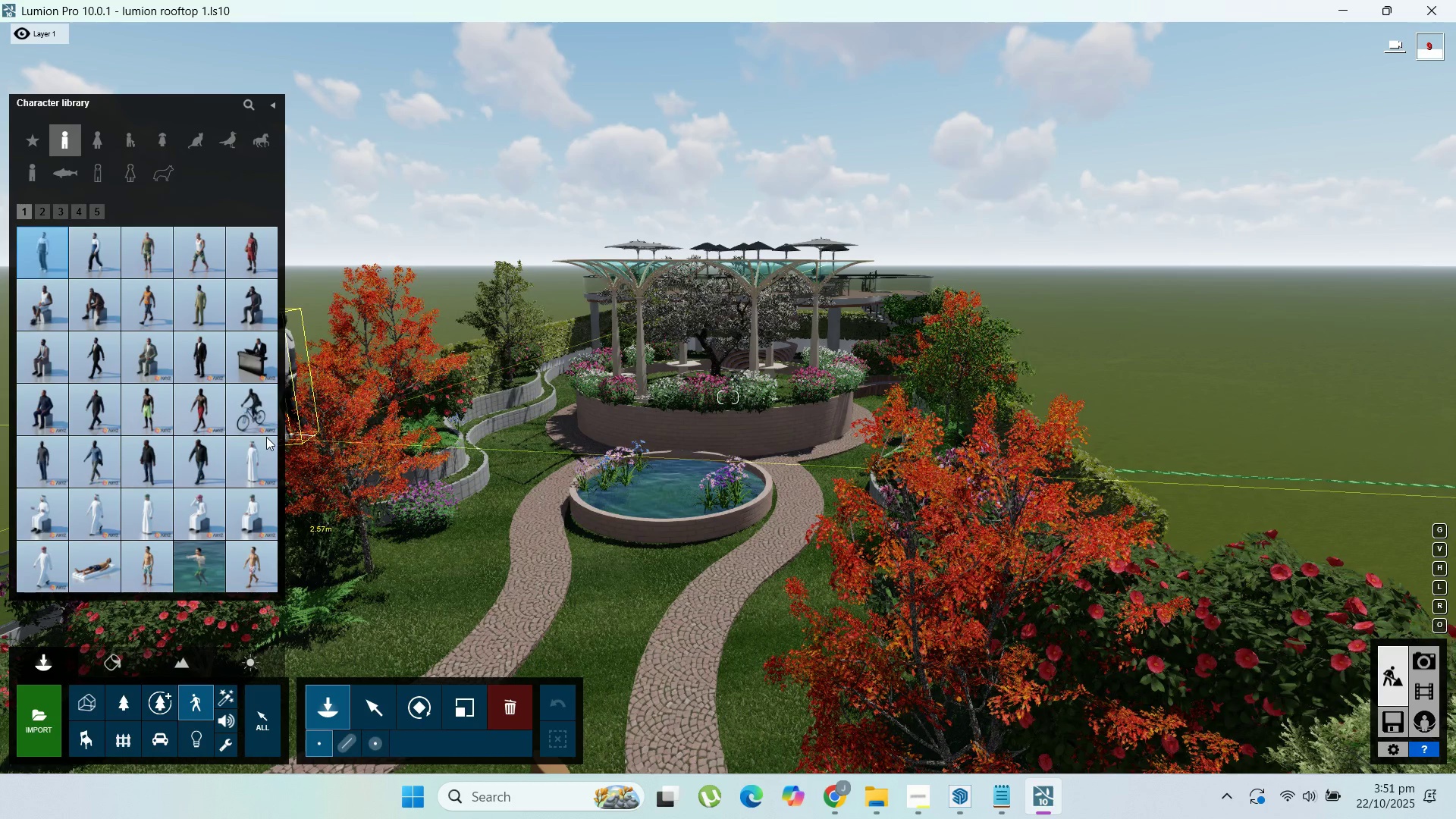 
left_click([389, 713])
 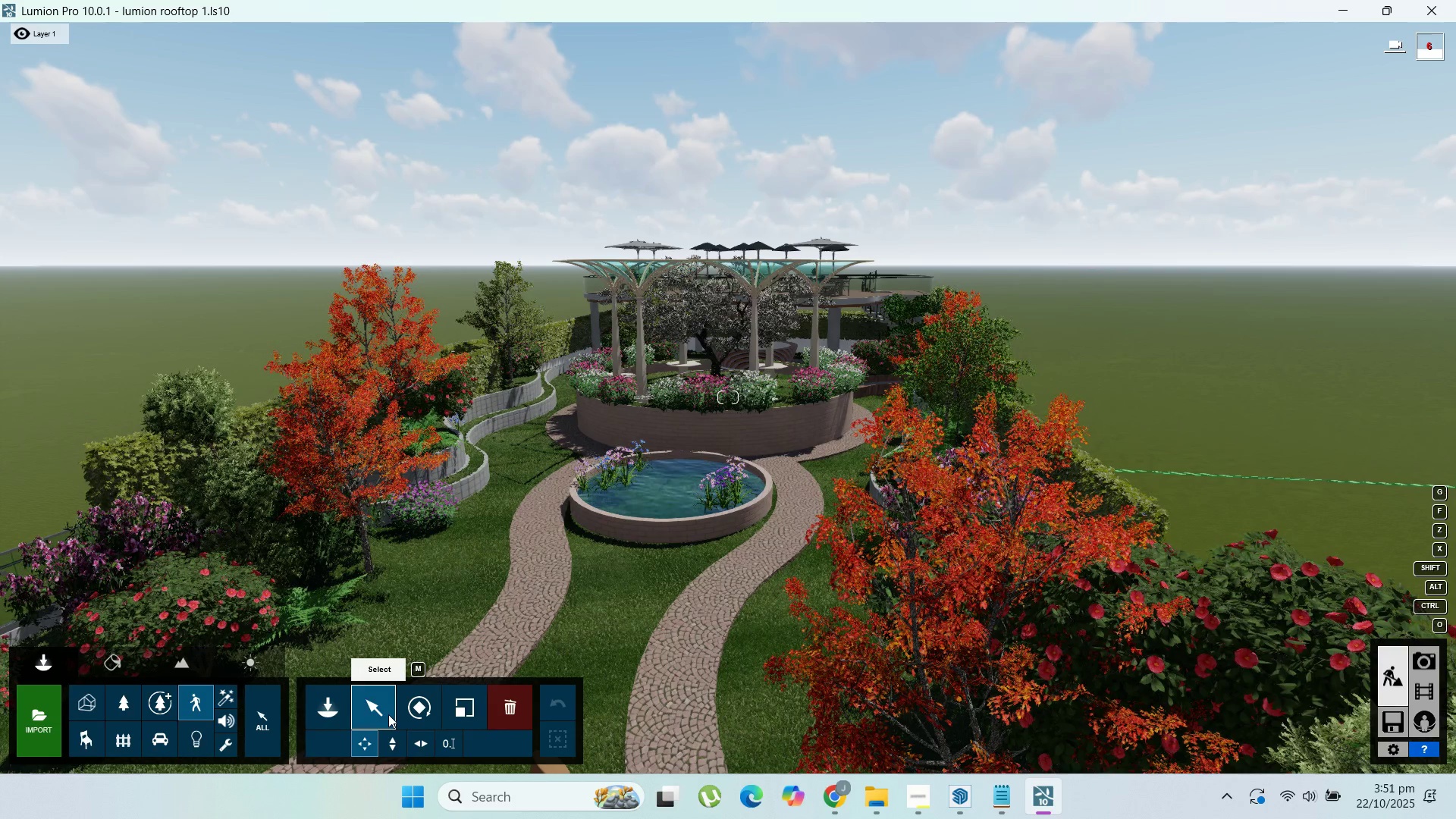 
wait(11.02)
 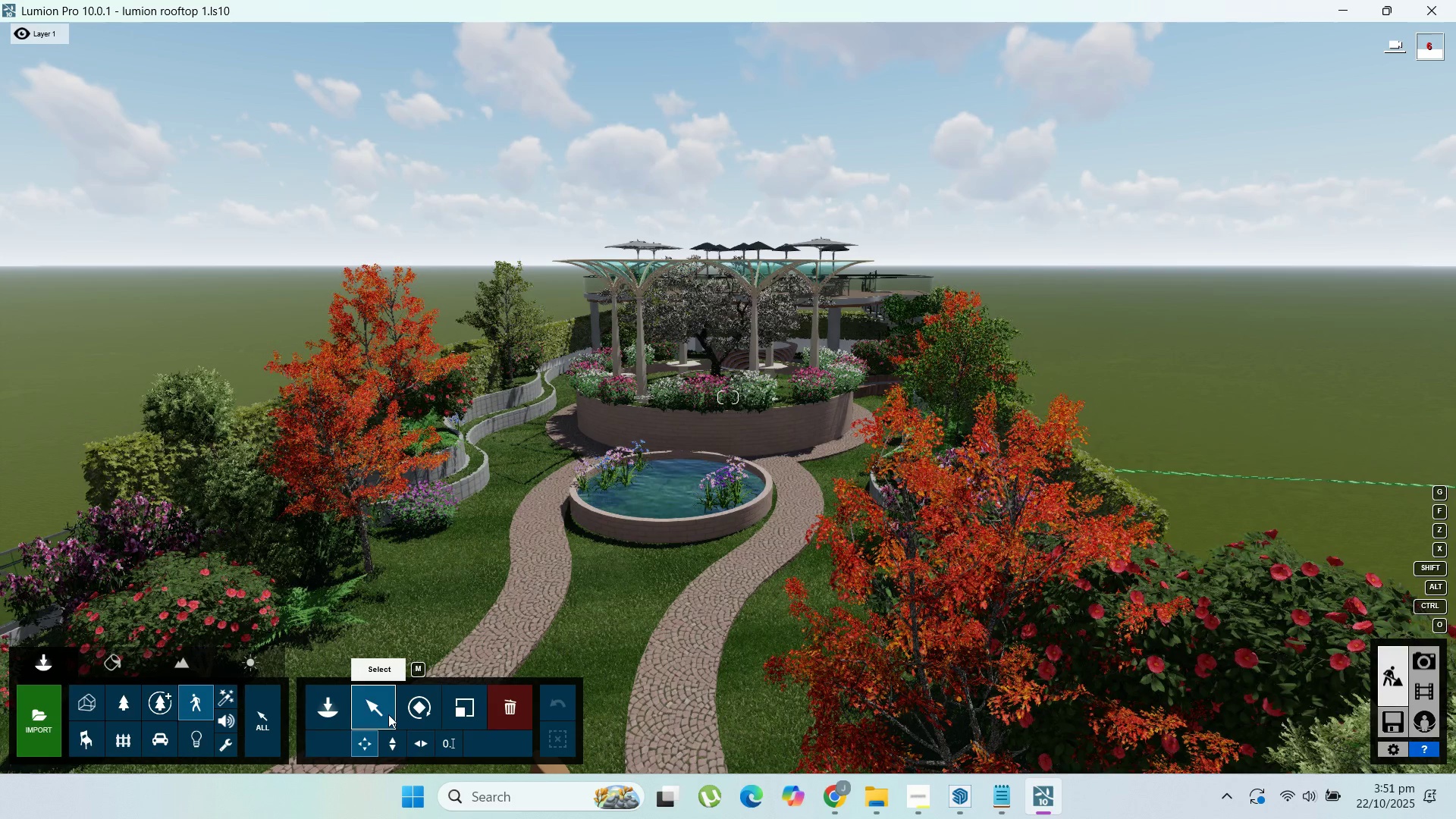 
left_click([321, 722])
 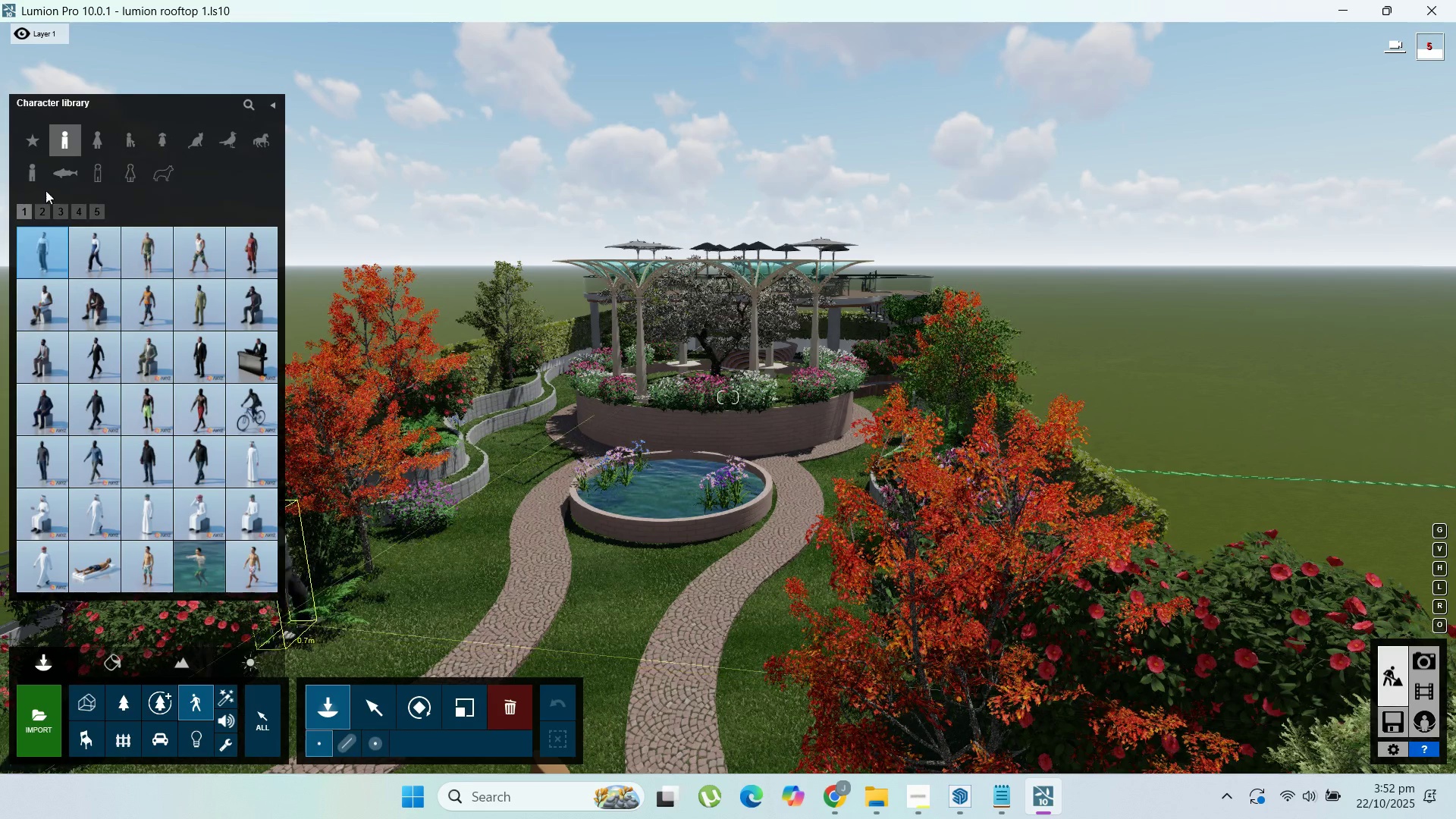 
left_click([39, 213])
 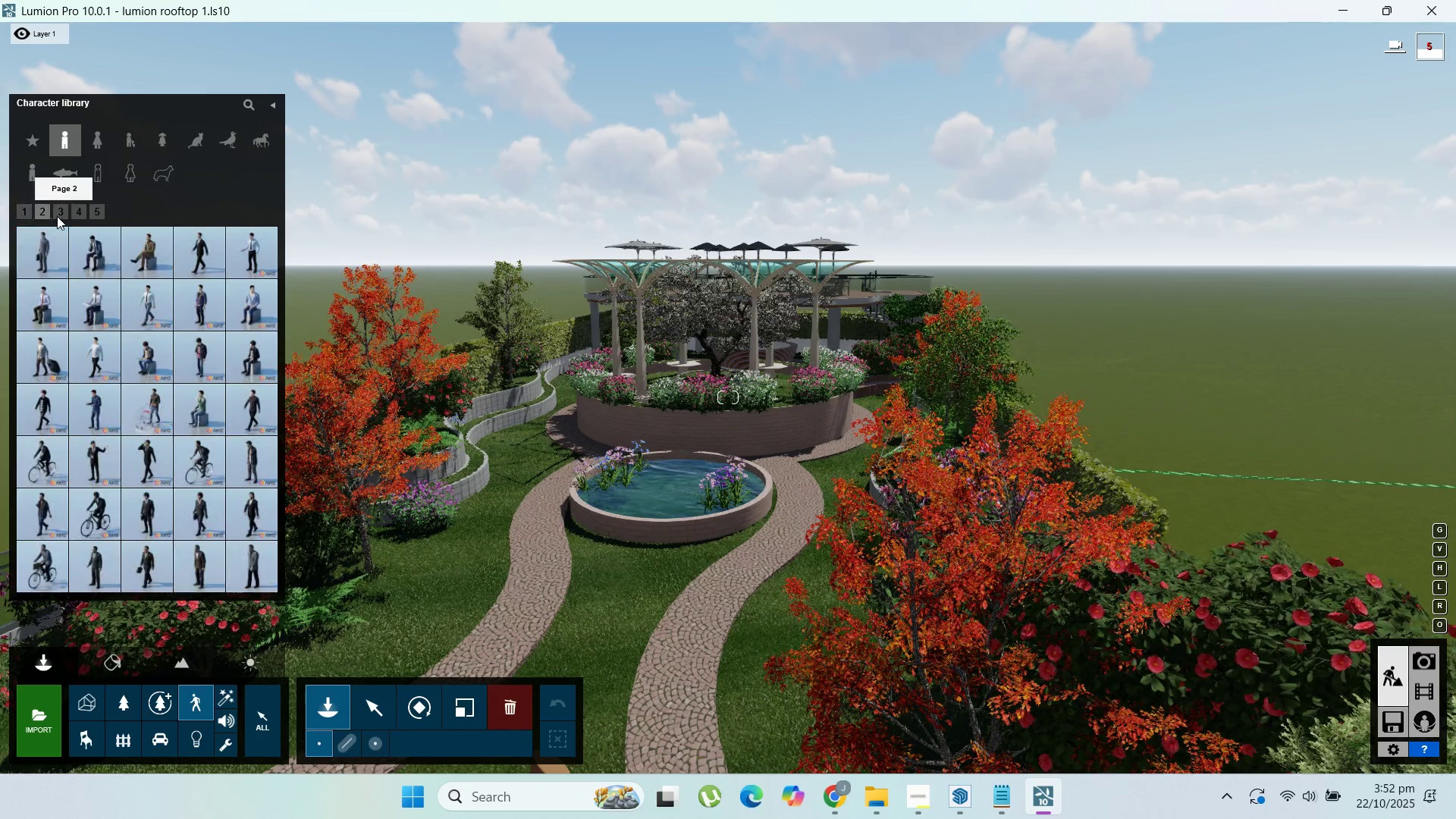 
left_click([60, 215])
 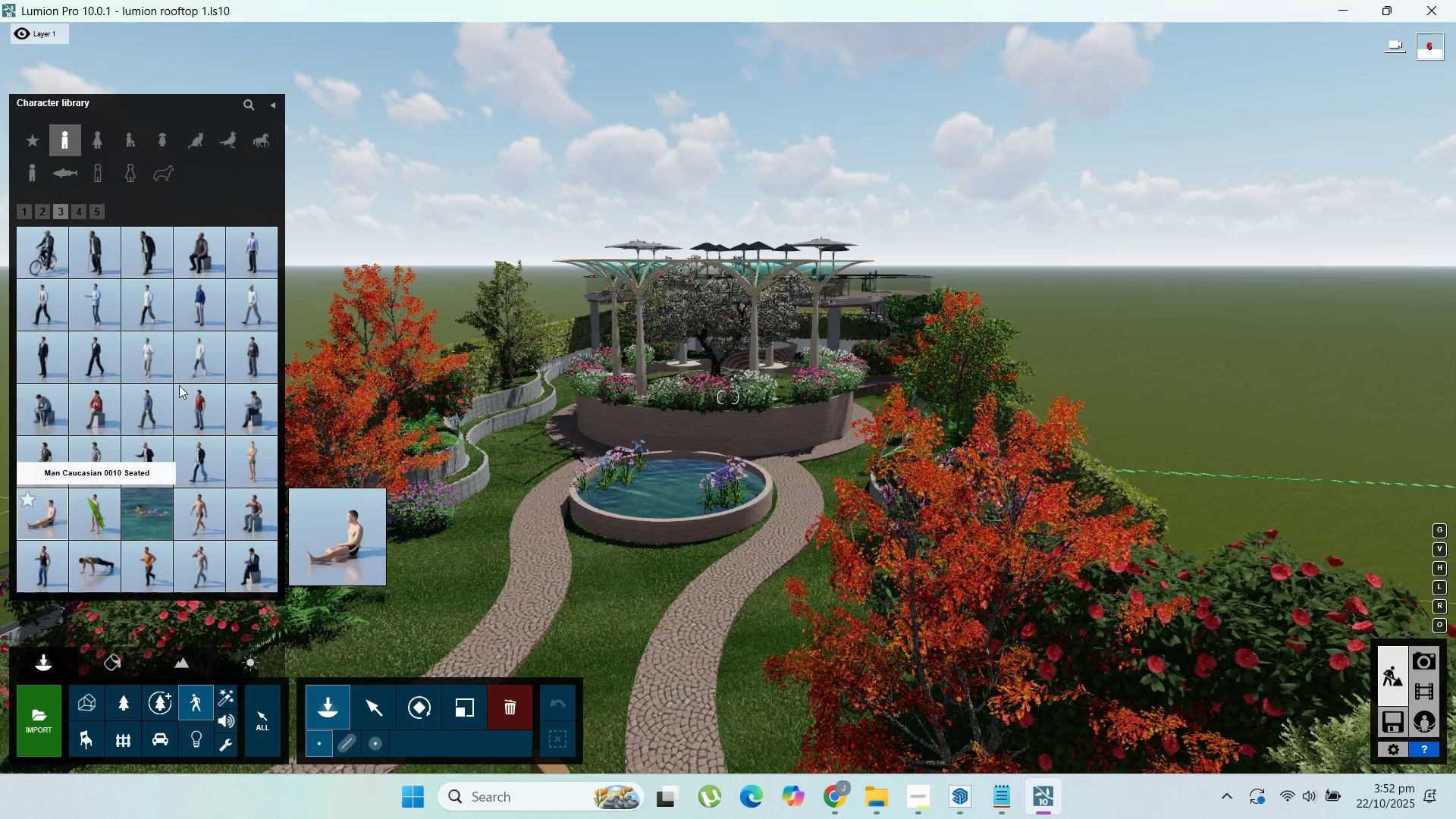 
wait(7.26)
 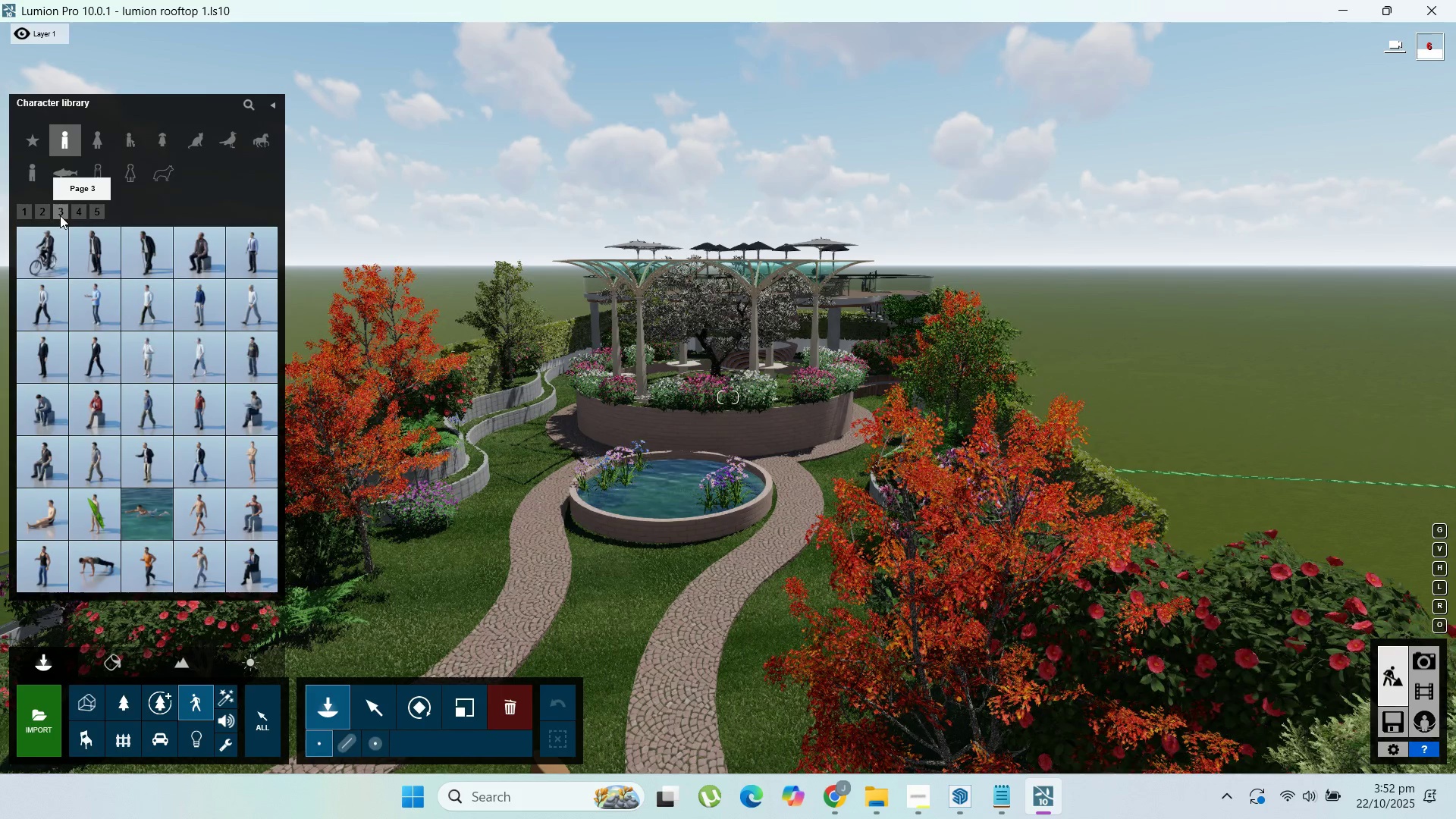 
left_click([77, 212])
 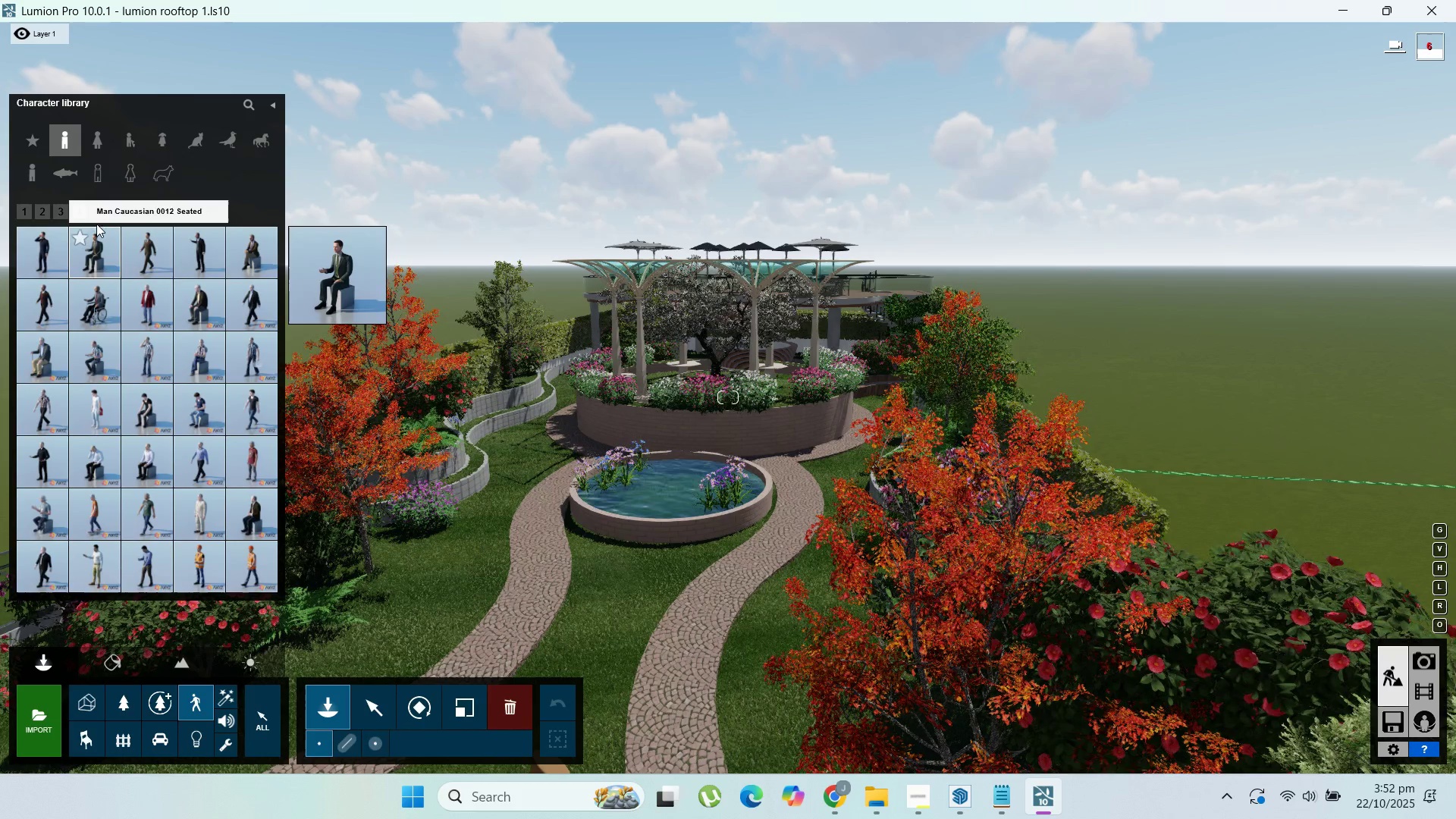 
left_click([96, 217])
 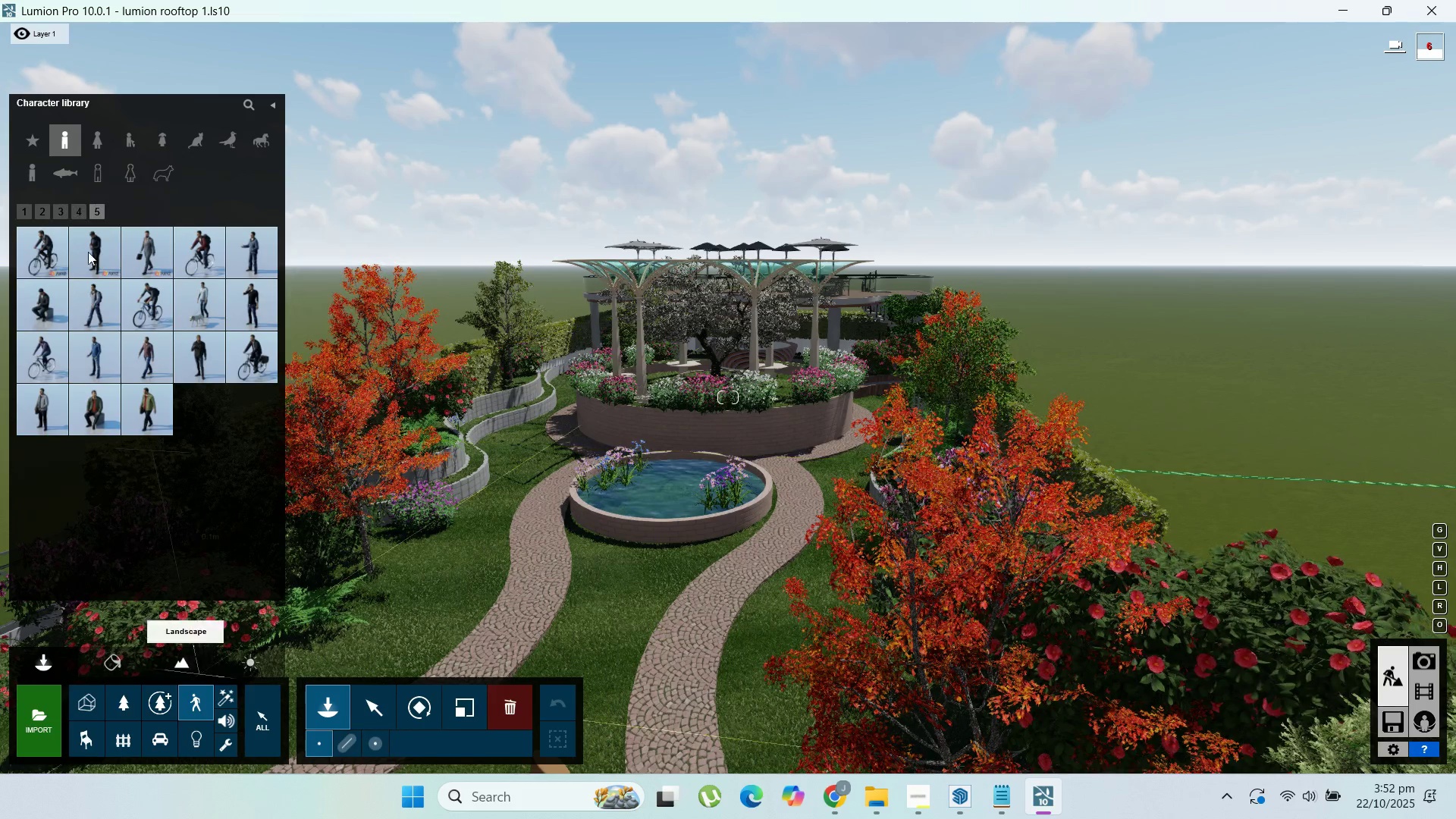 
wait(6.24)
 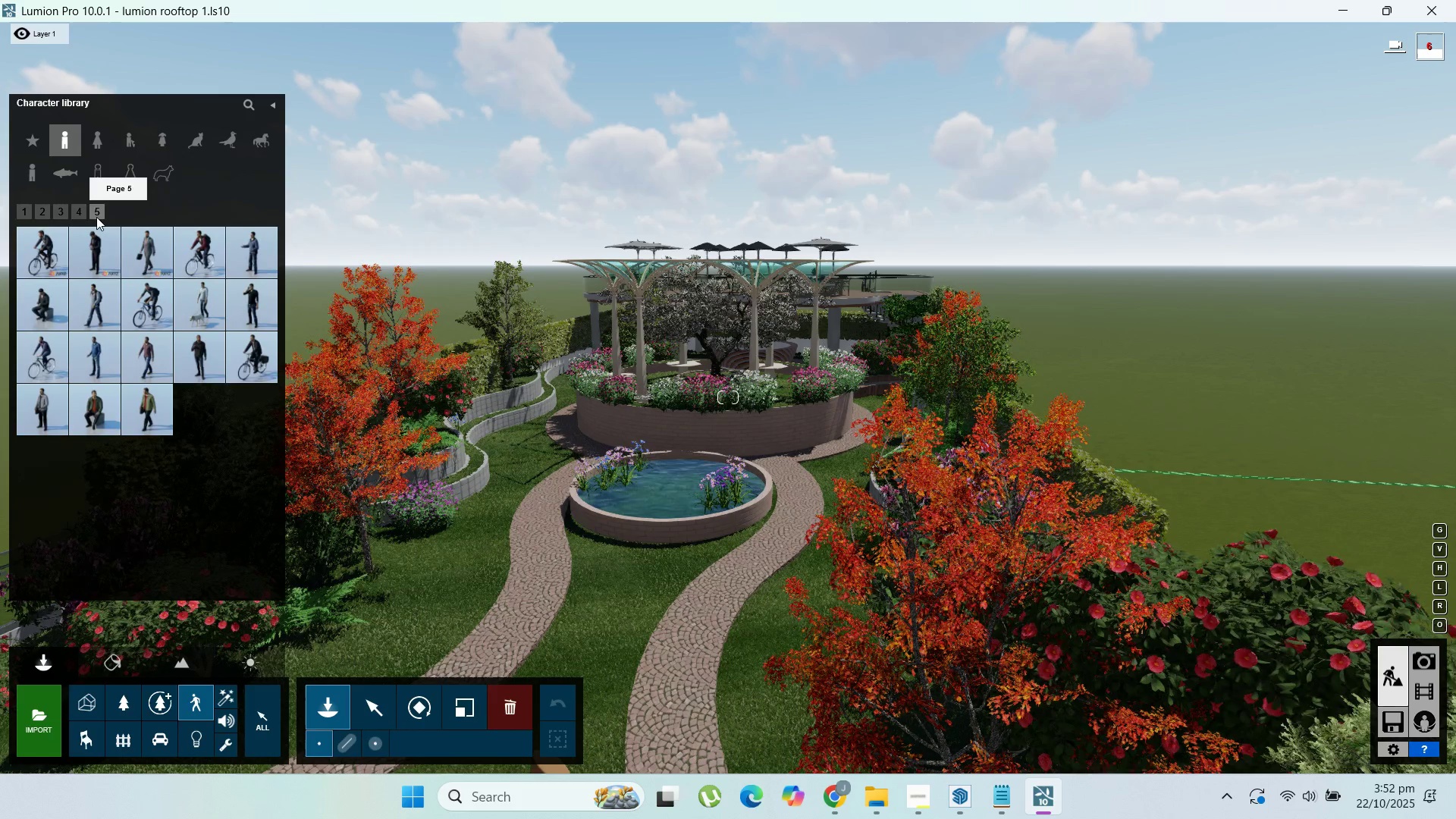 
left_click([96, 145])
 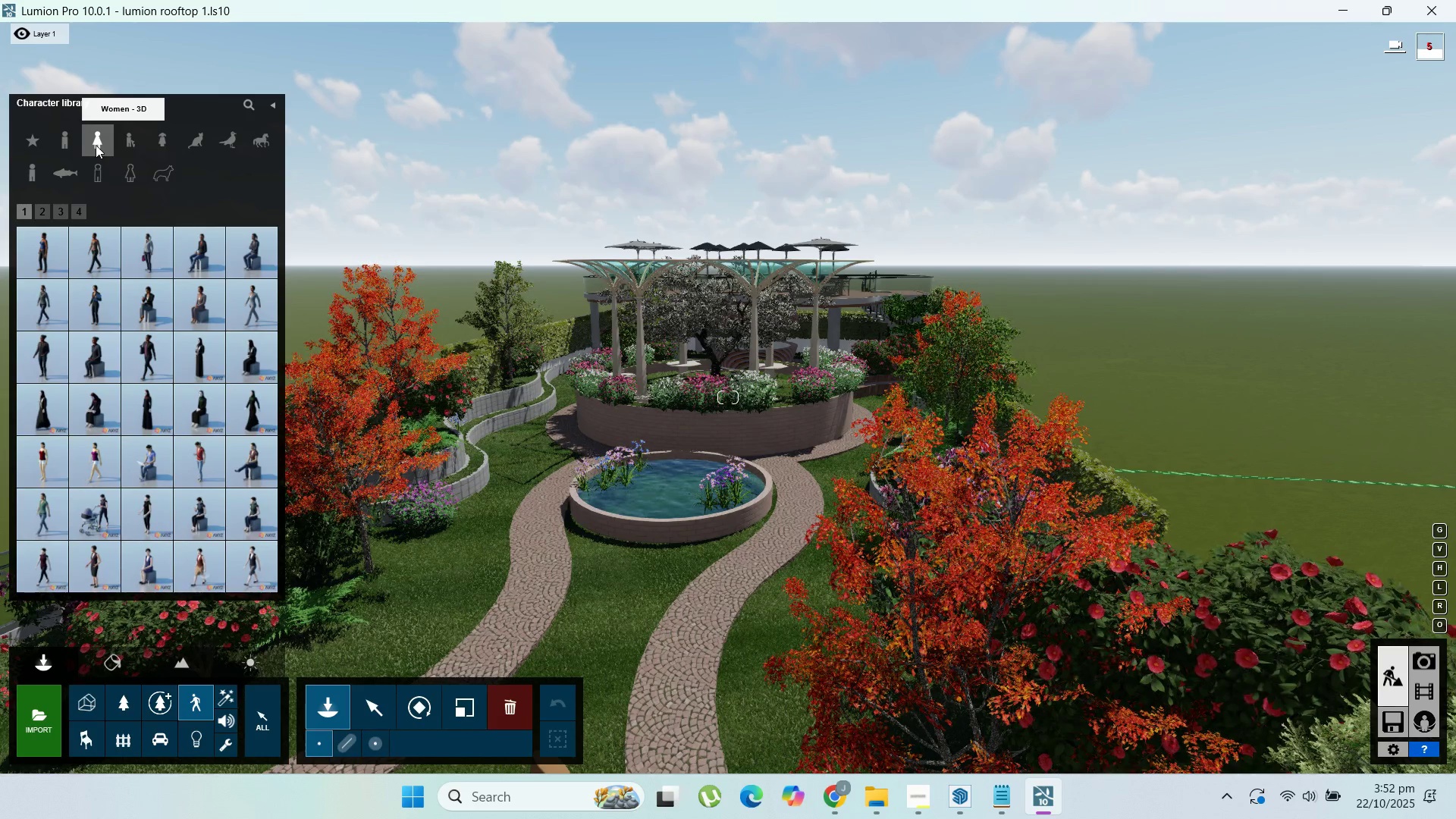 
left_click([39, 213])
 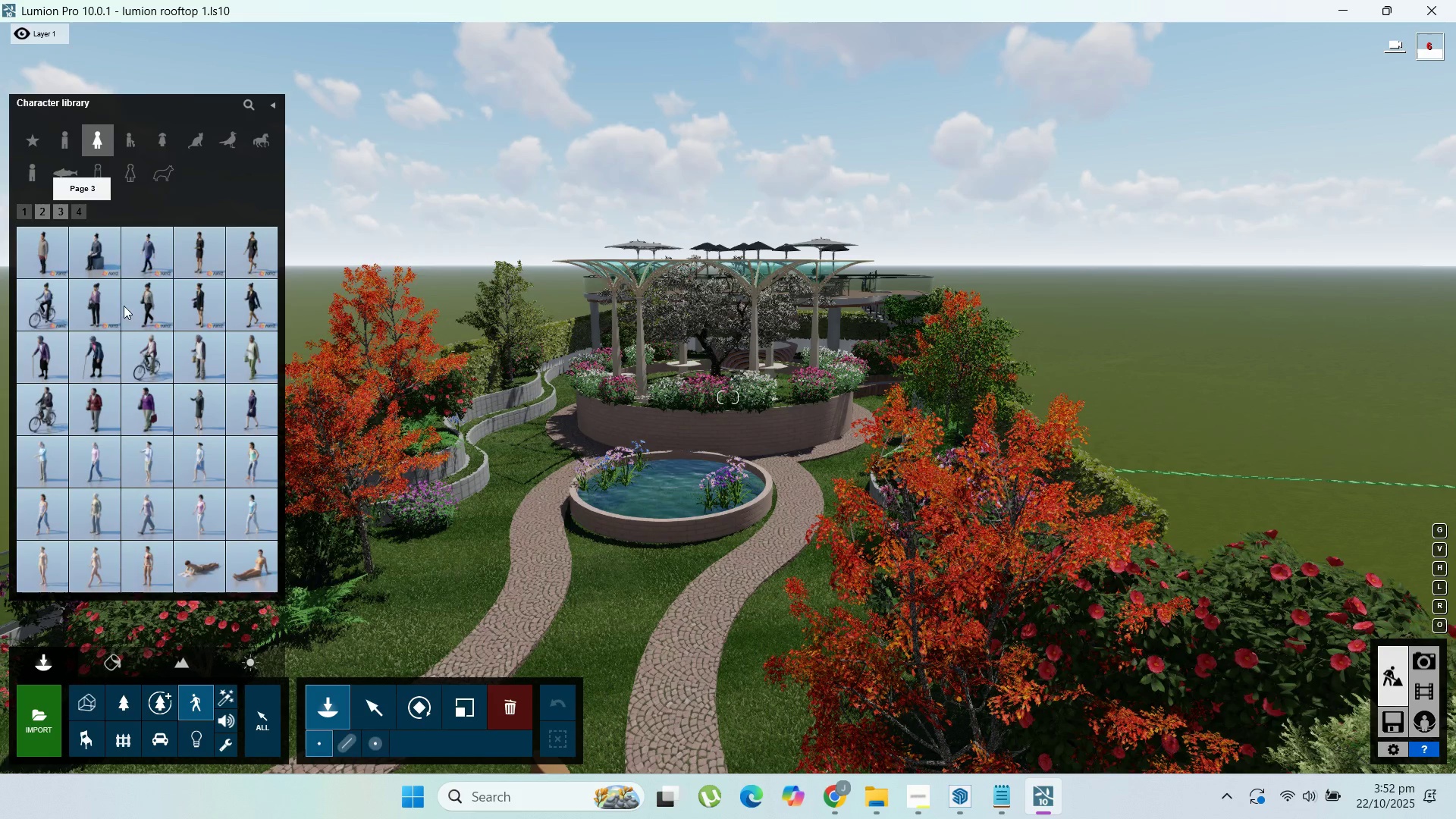 
left_click([67, 211])
 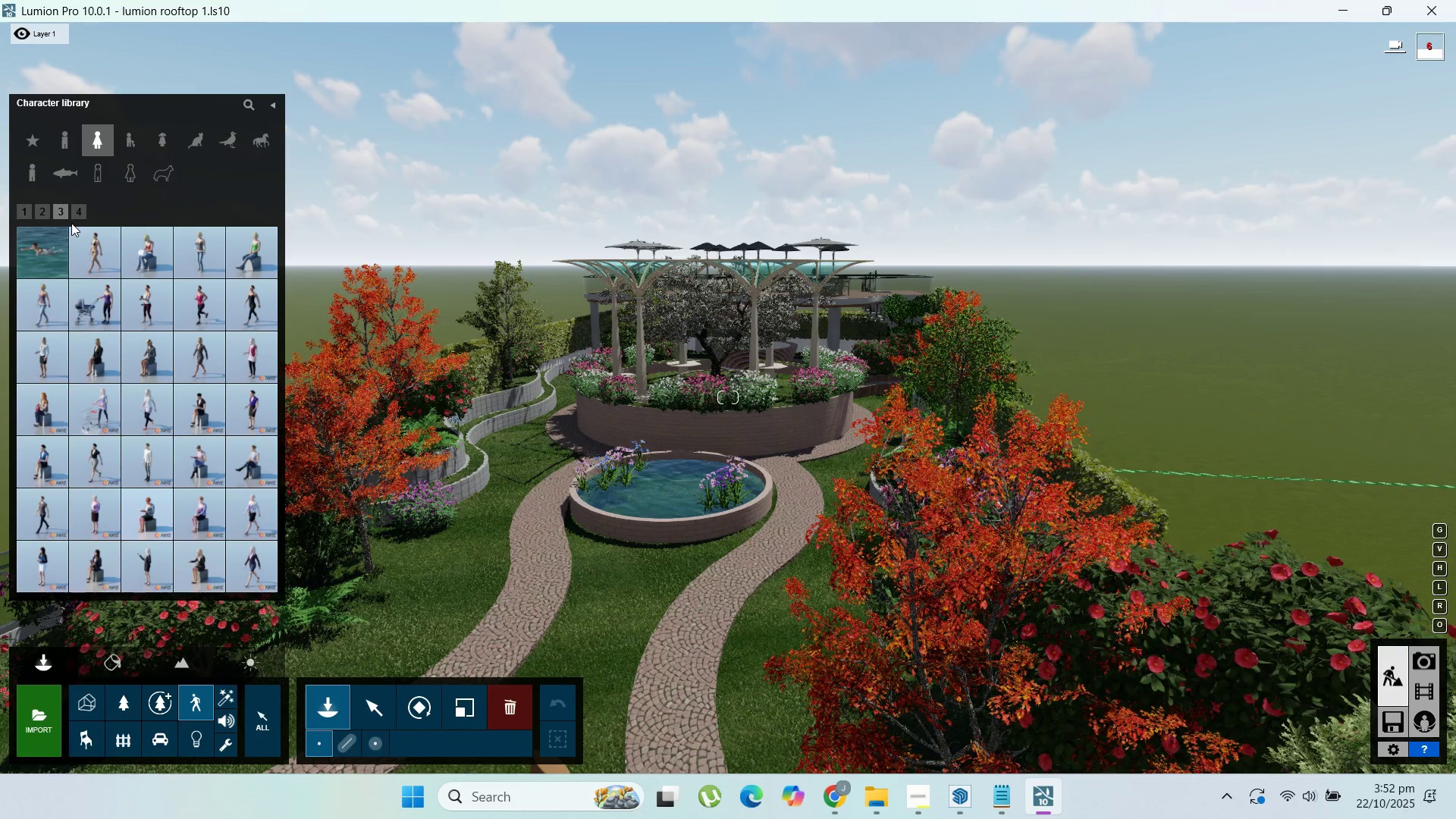 
wait(13.59)
 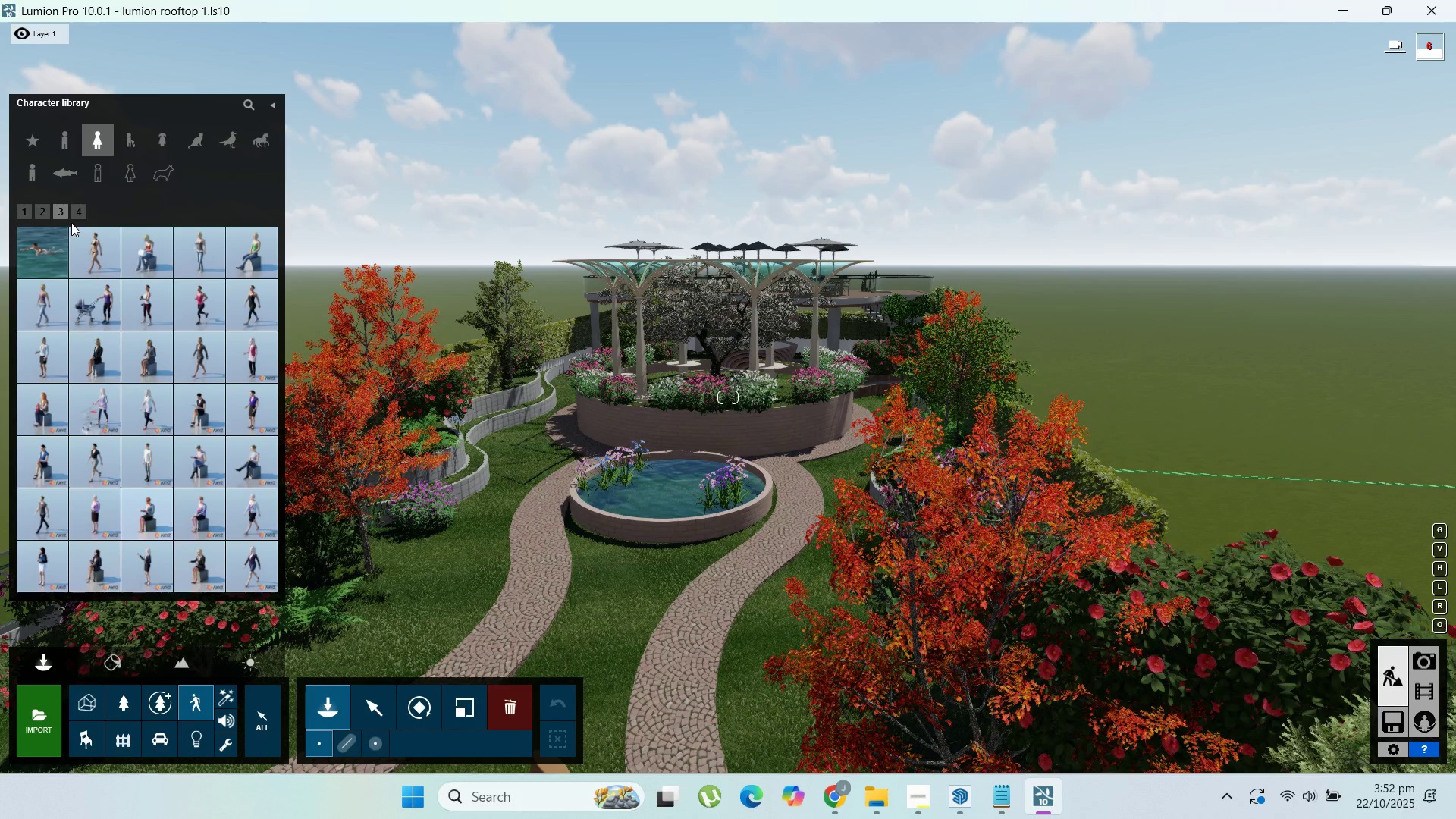 
left_click([81, 209])
 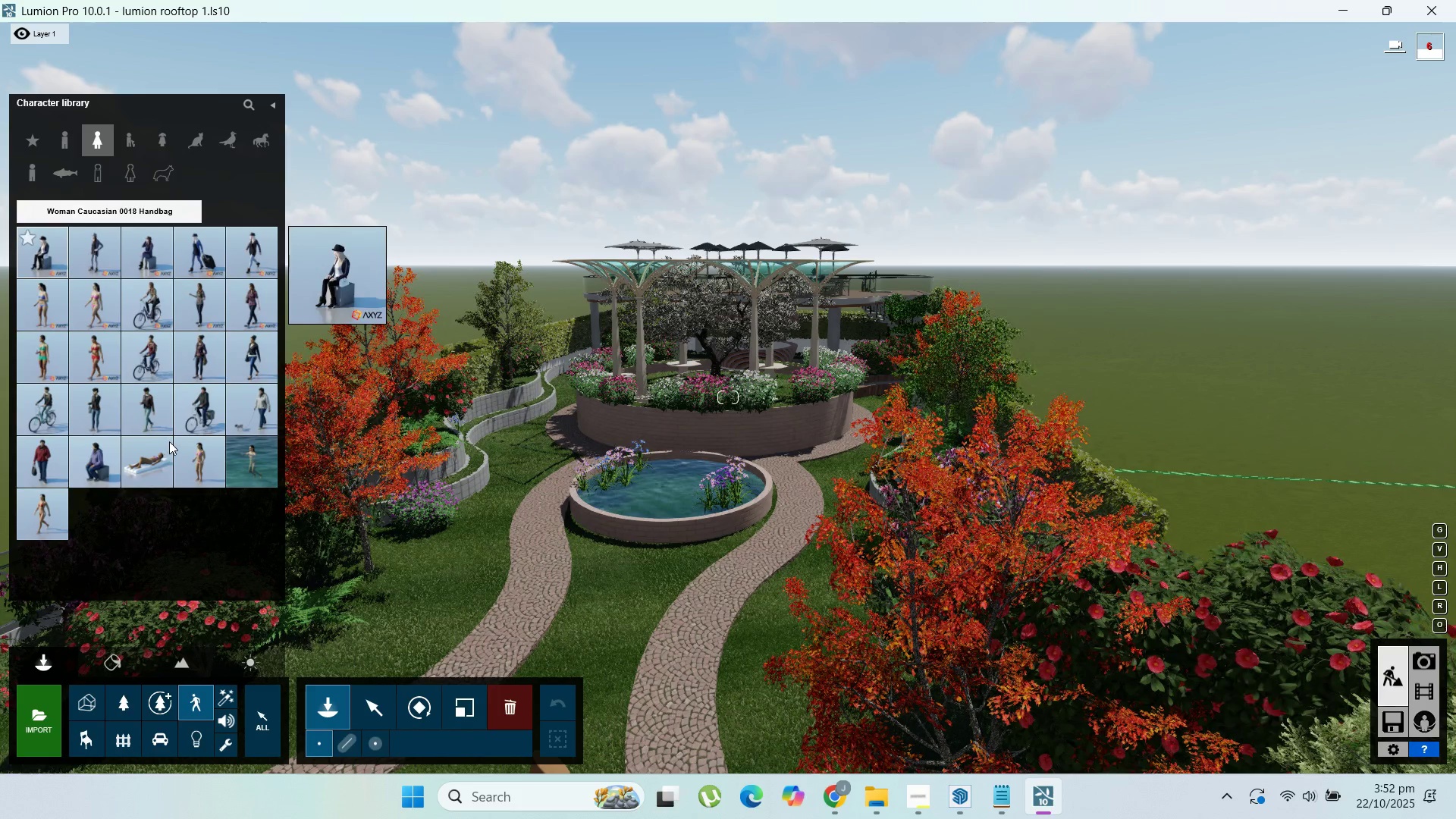 
wait(8.41)
 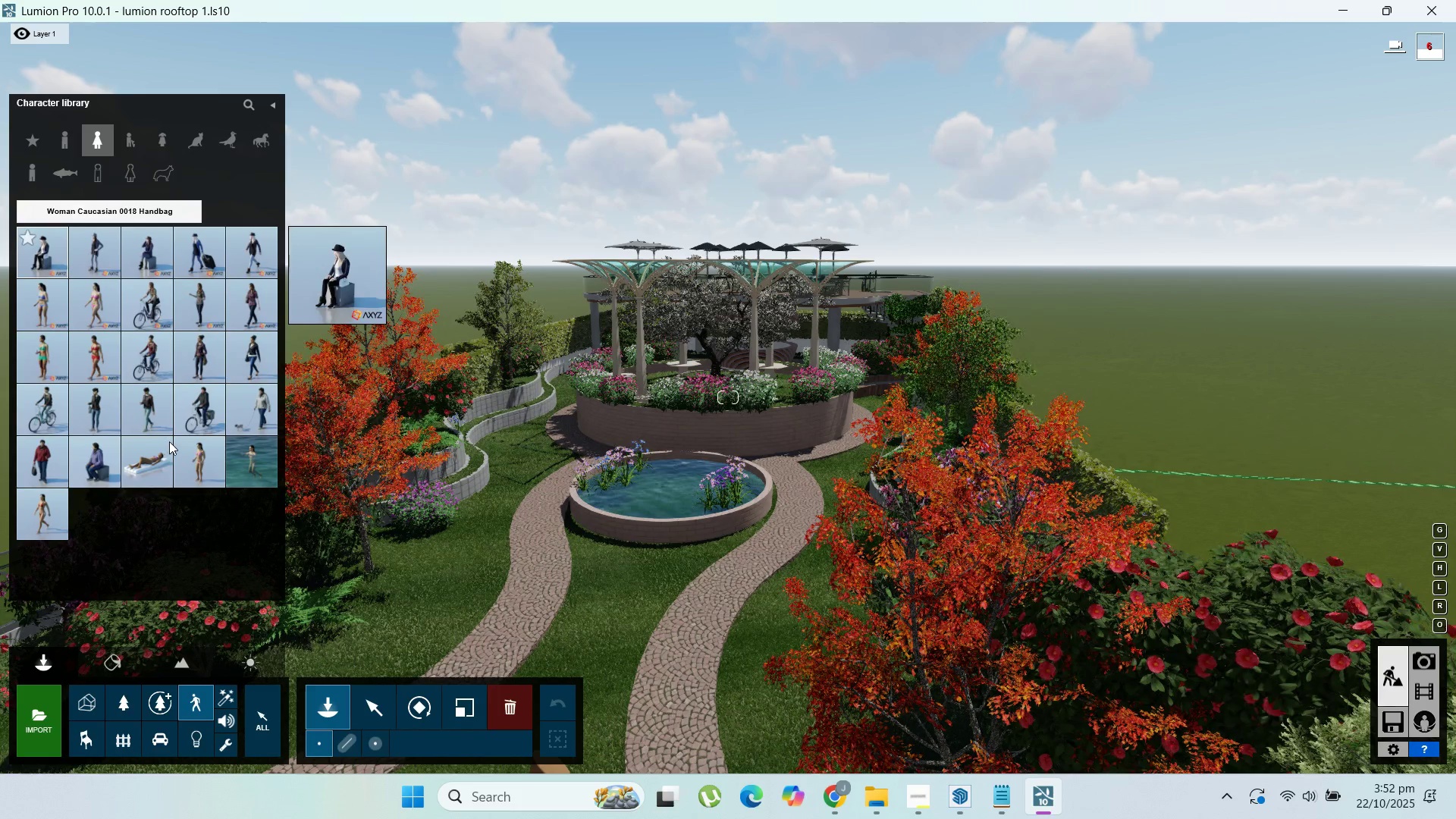 
left_click([372, 700])
 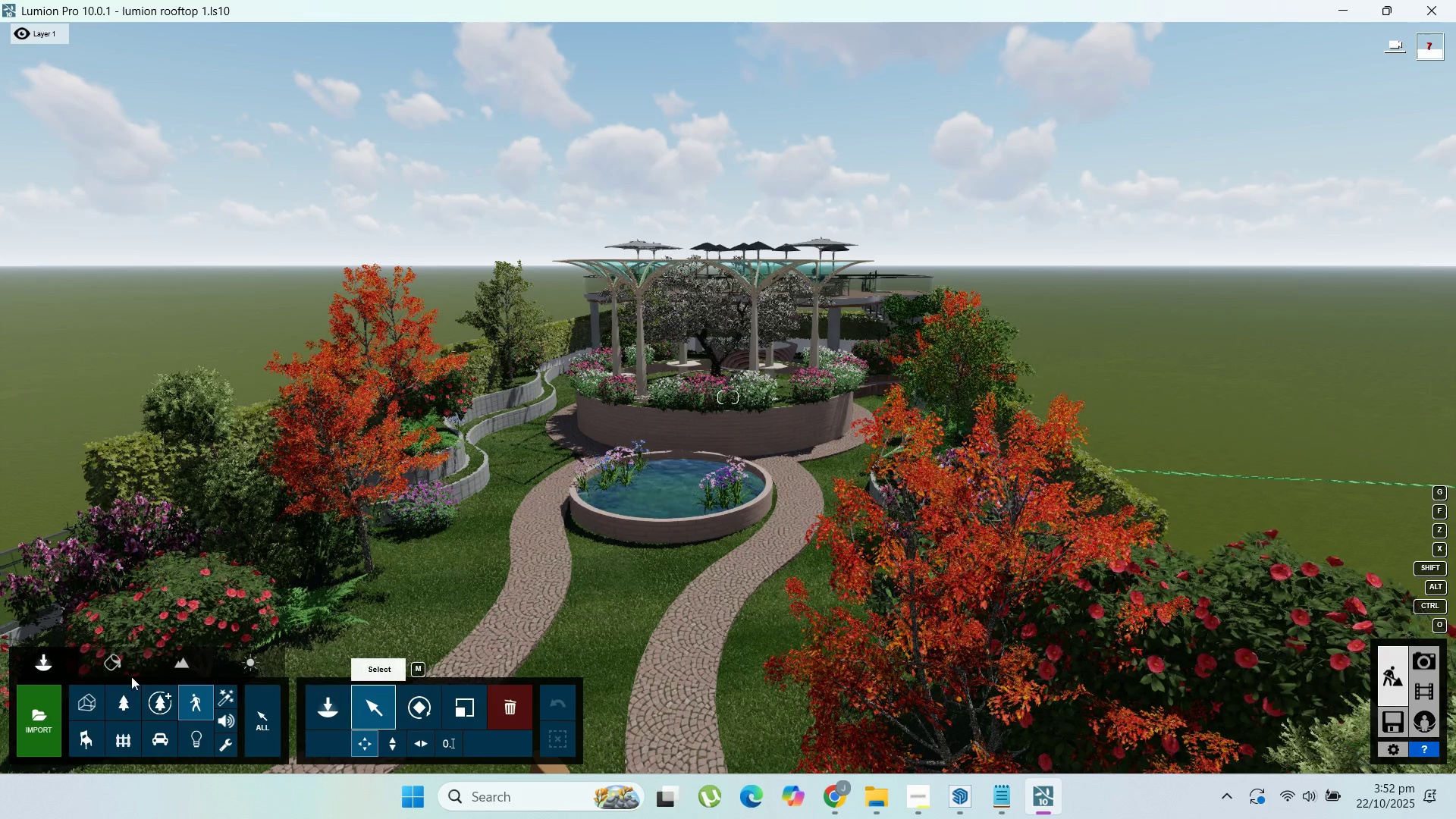 
left_click([120, 707])
 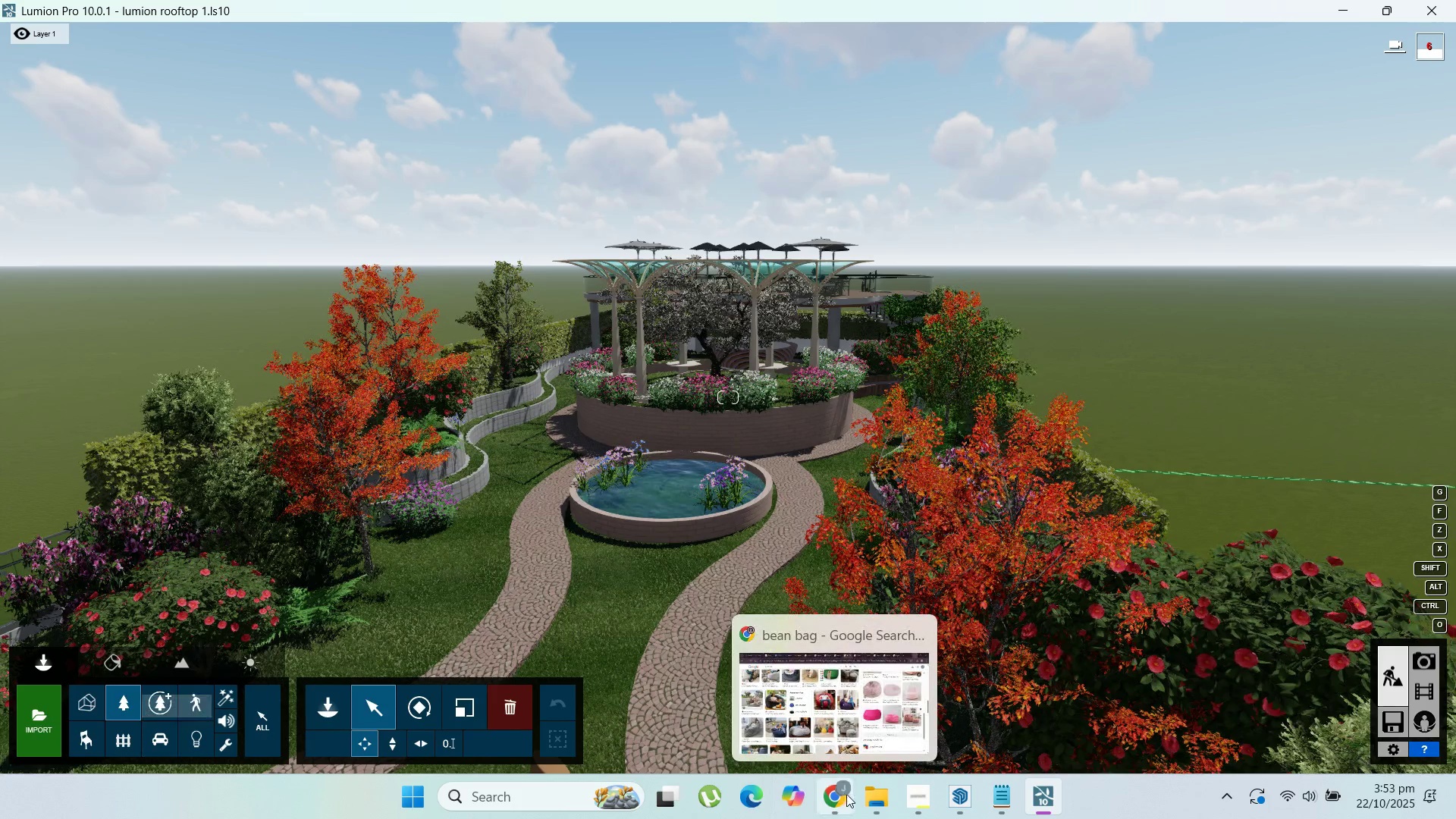 
wait(6.24)
 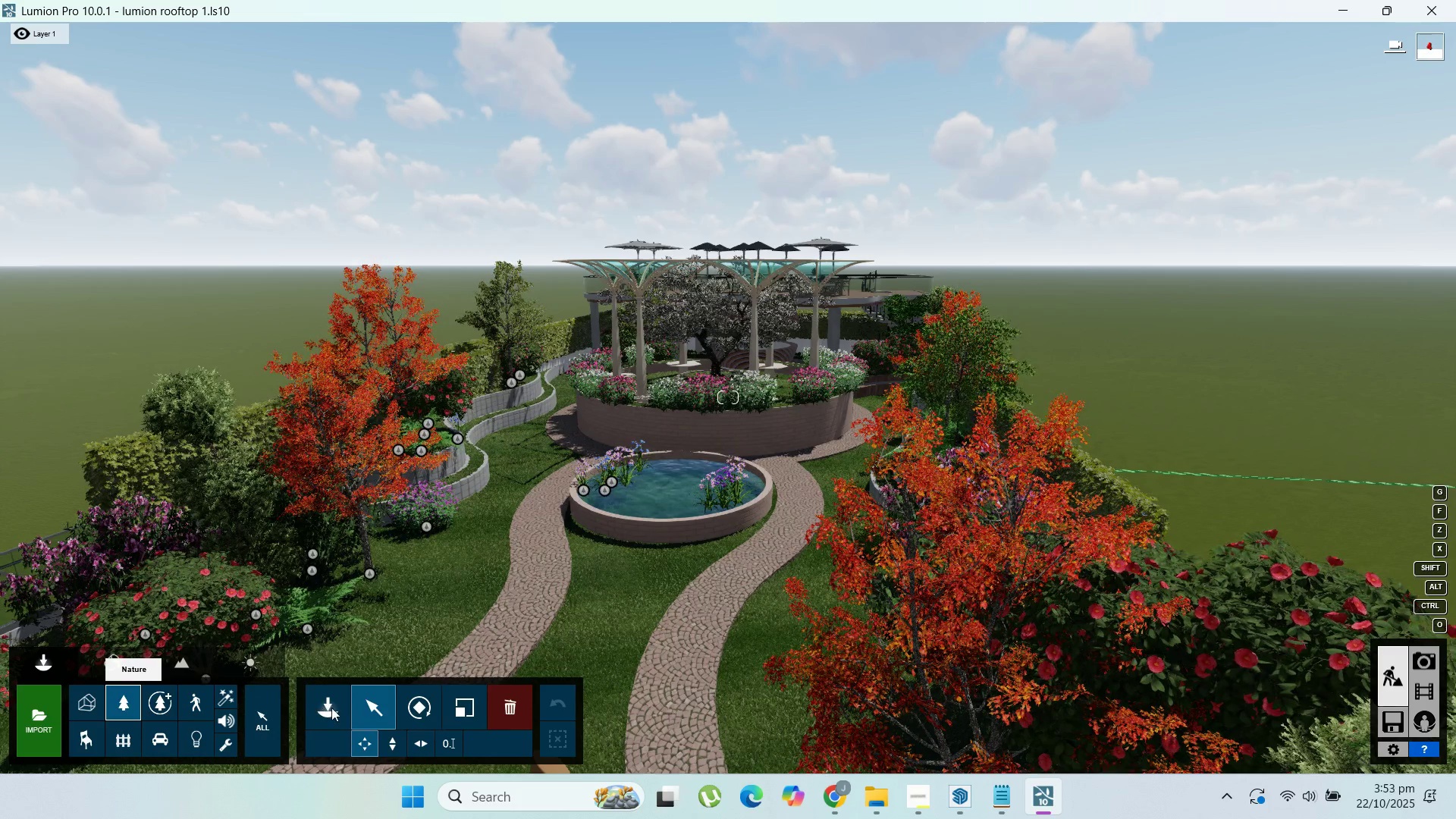 
left_click([890, 708])
 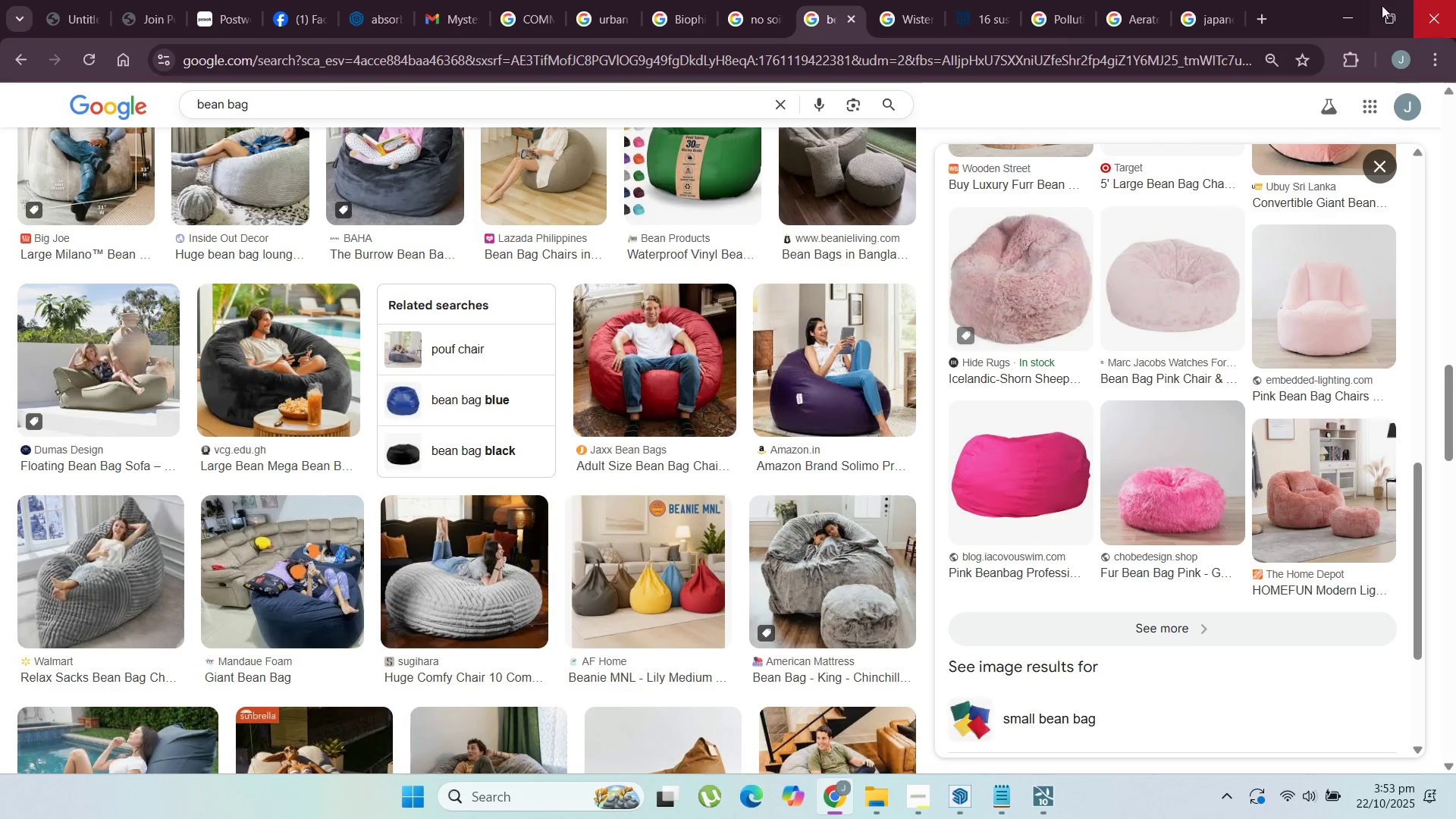 
left_click([1346, 10])
 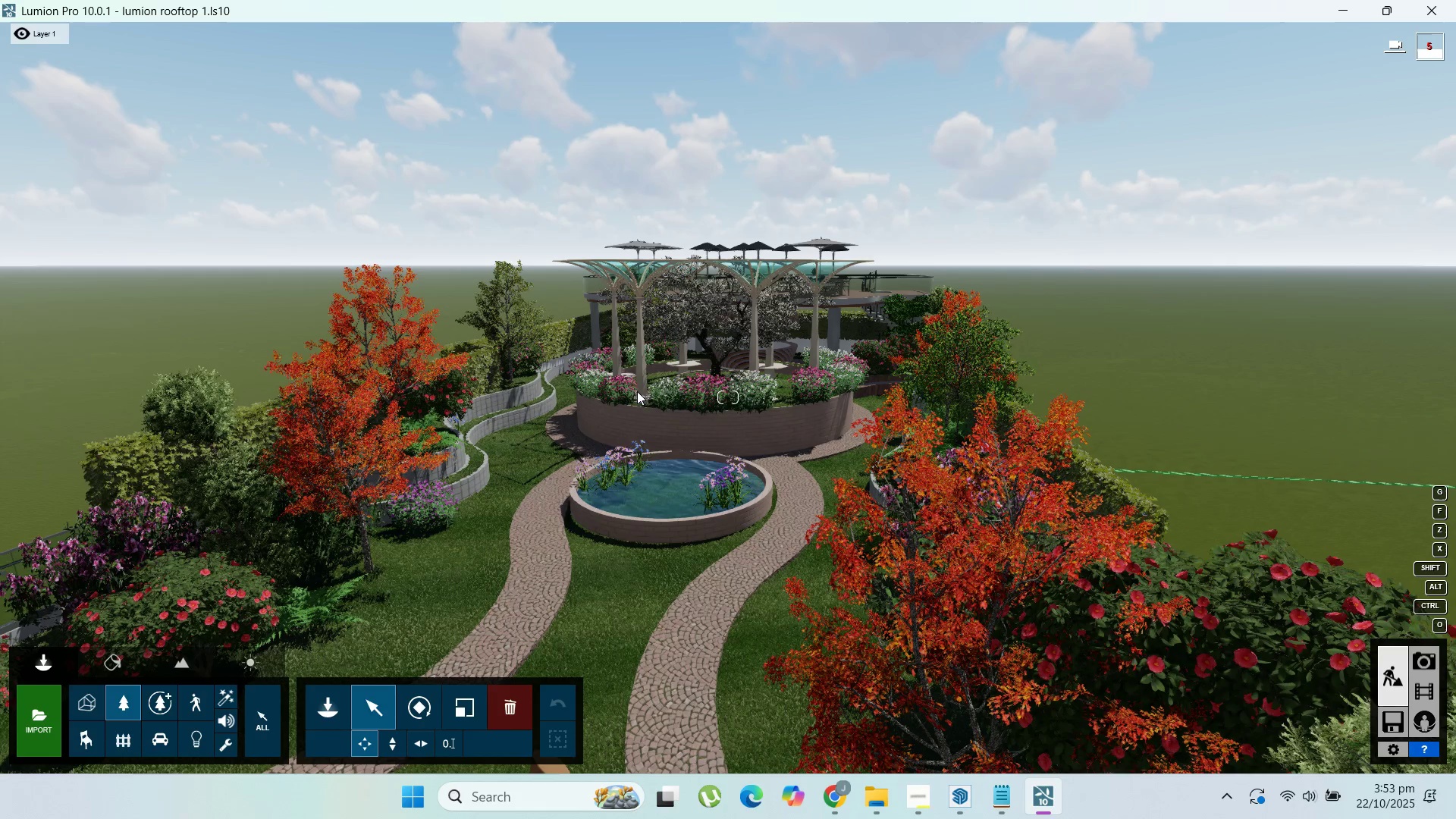 
scroll: coordinate [718, 426], scroll_direction: down, amount: 3.0
 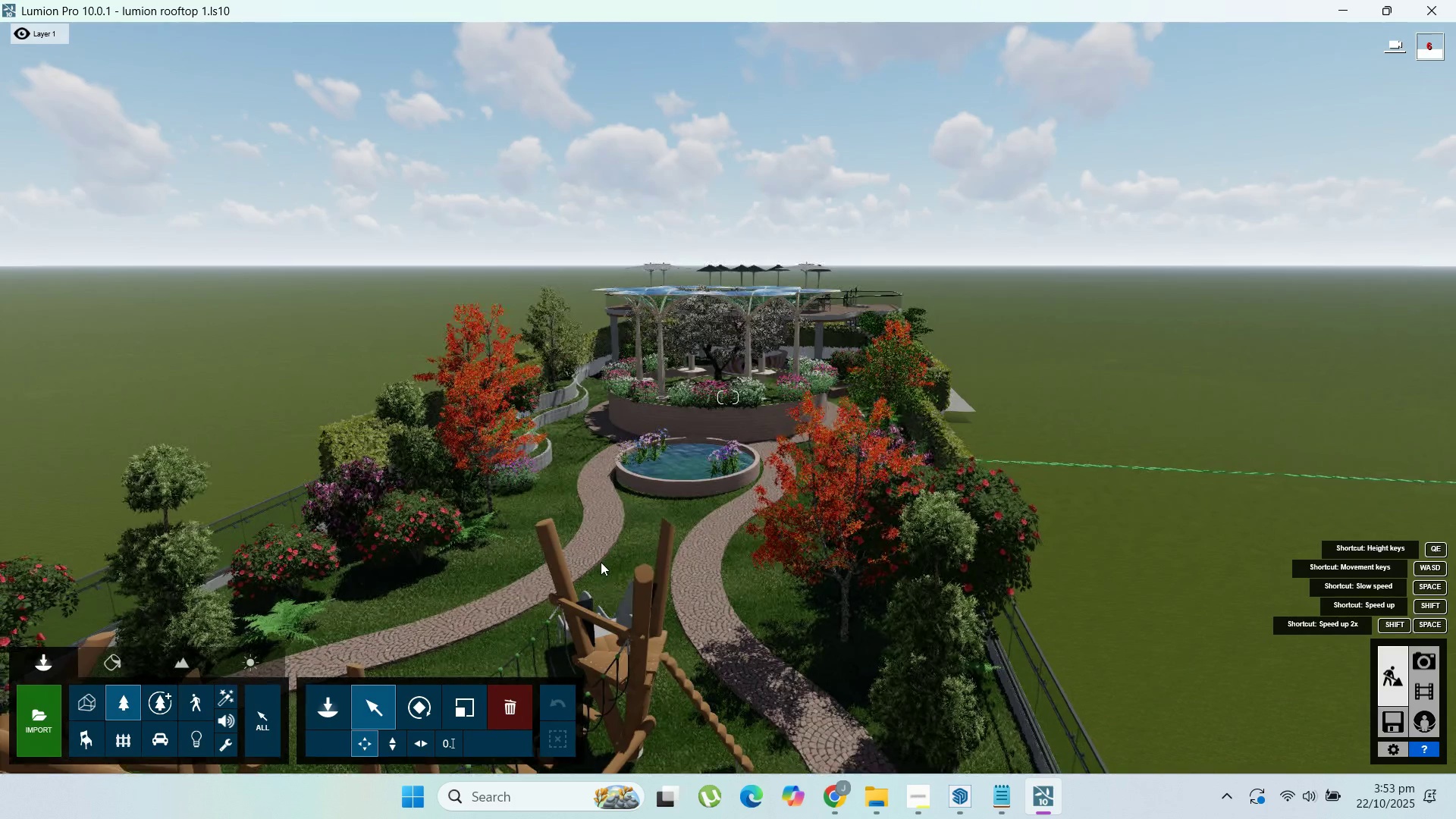 
scroll: coordinate [602, 562], scroll_direction: up, amount: 2.0
 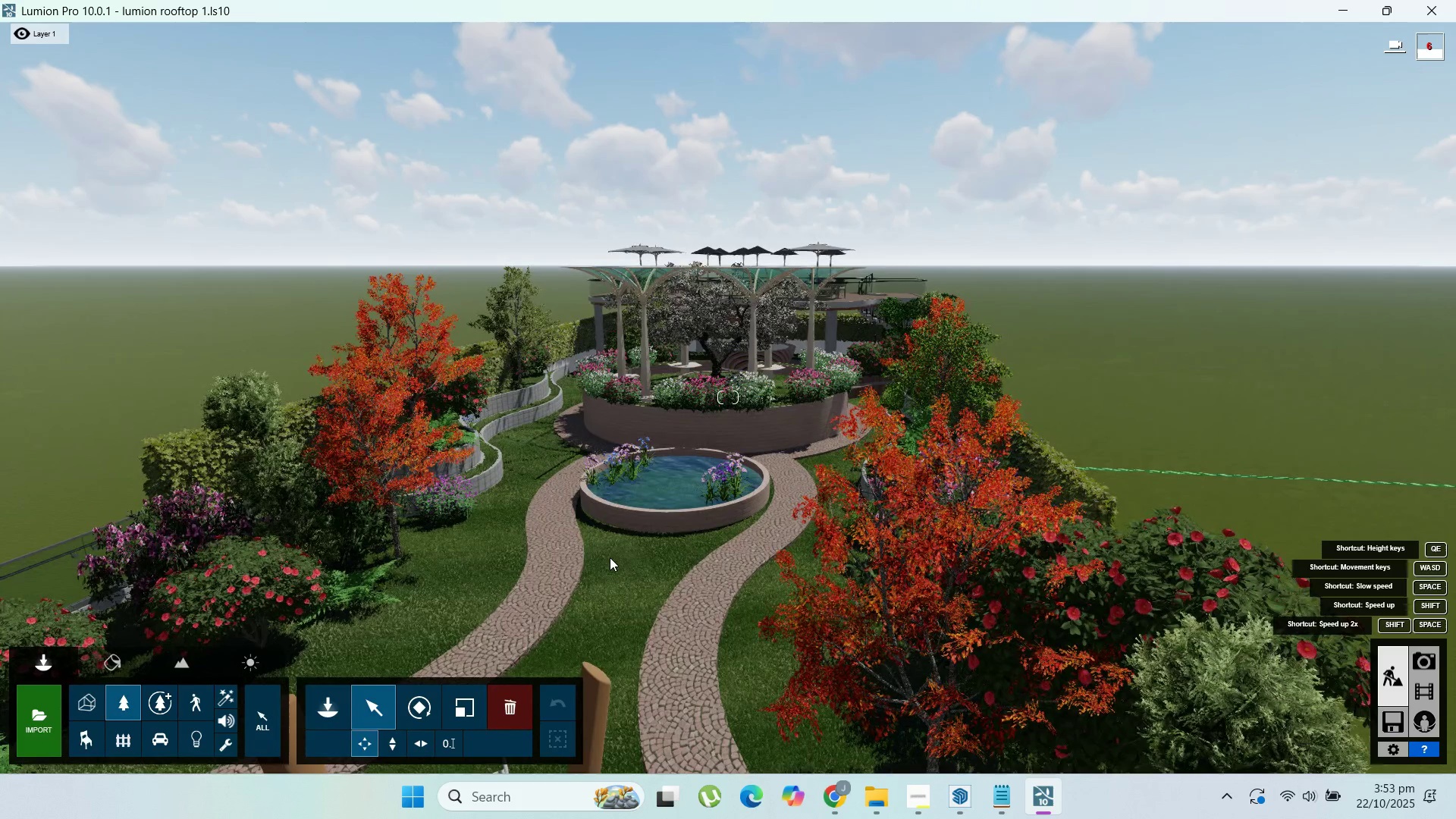 
hold_key(key=A, duration=1.16)
 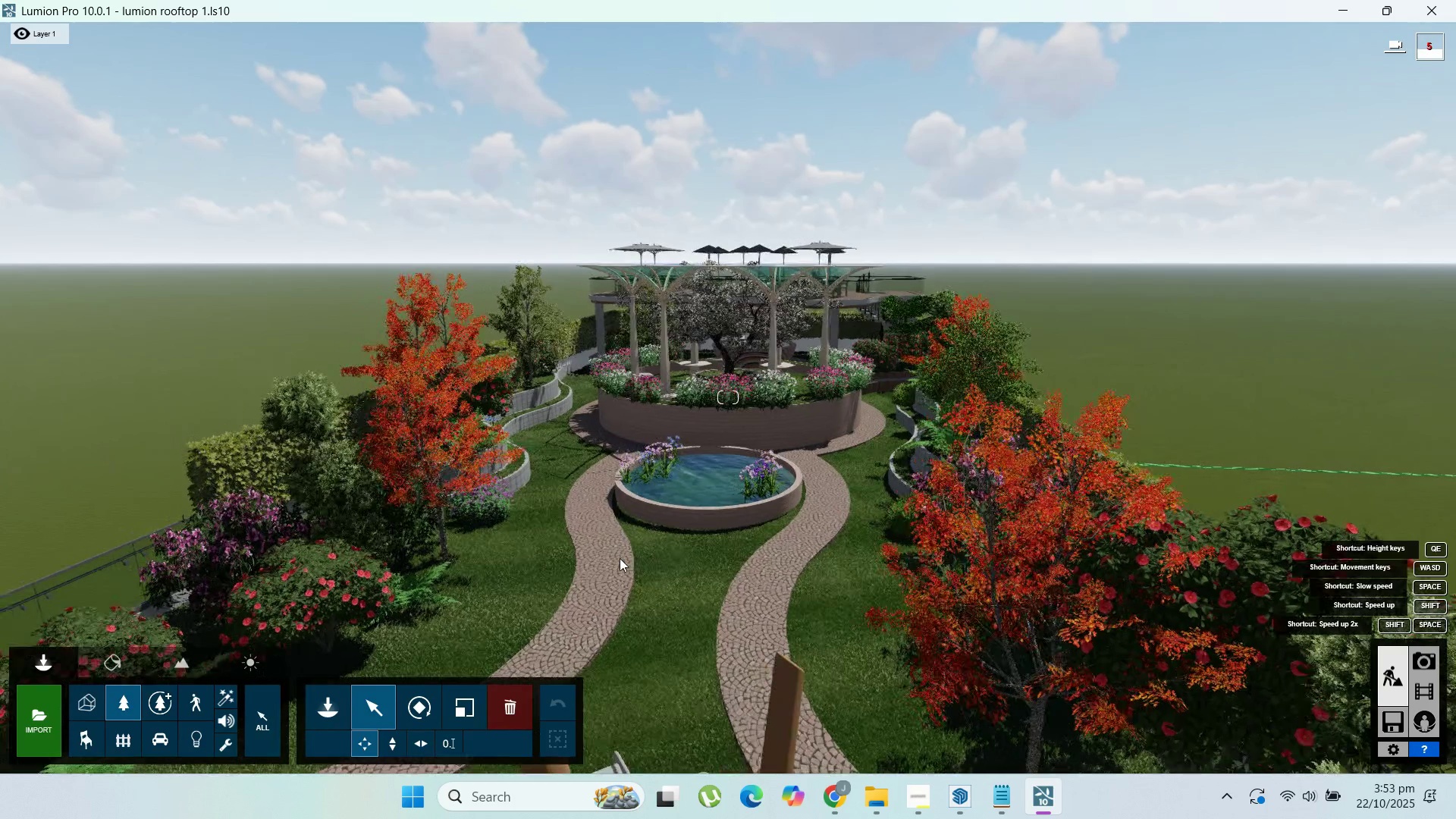 
hold_key(key=S, duration=1.5)
 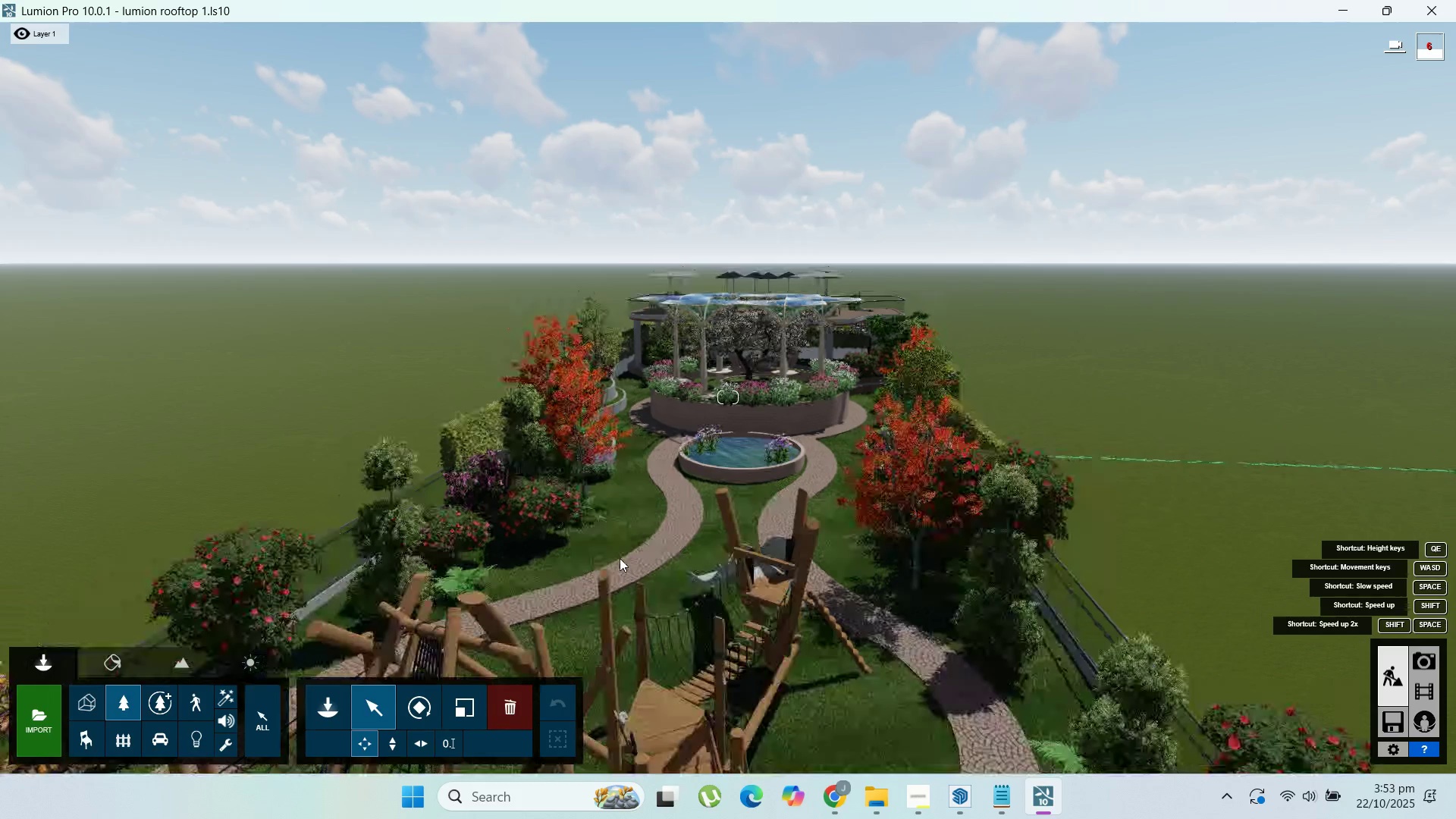 
scroll: coordinate [620, 558], scroll_direction: down, amount: 2.0
 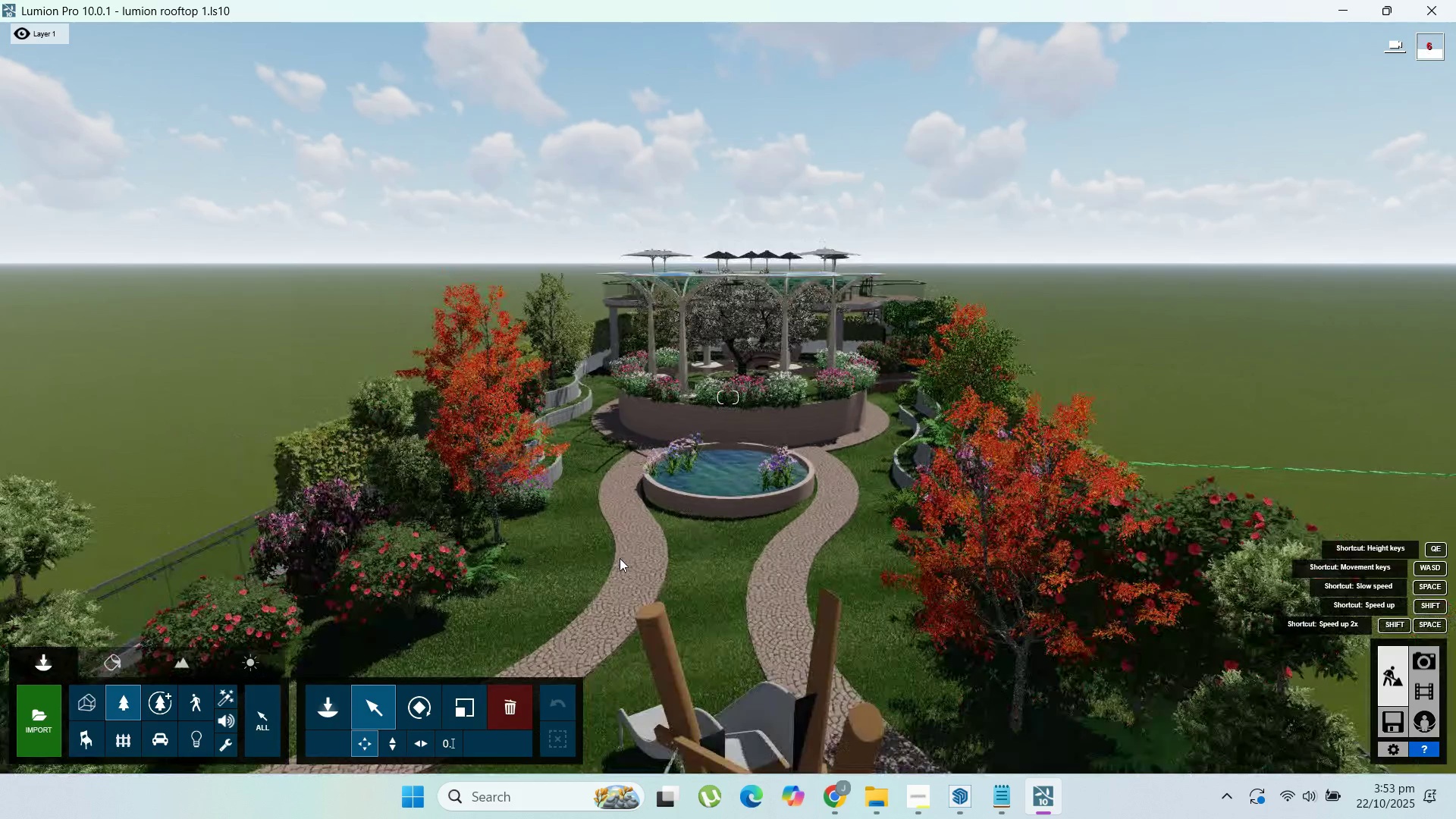 
hold_key(key=S, duration=0.31)
 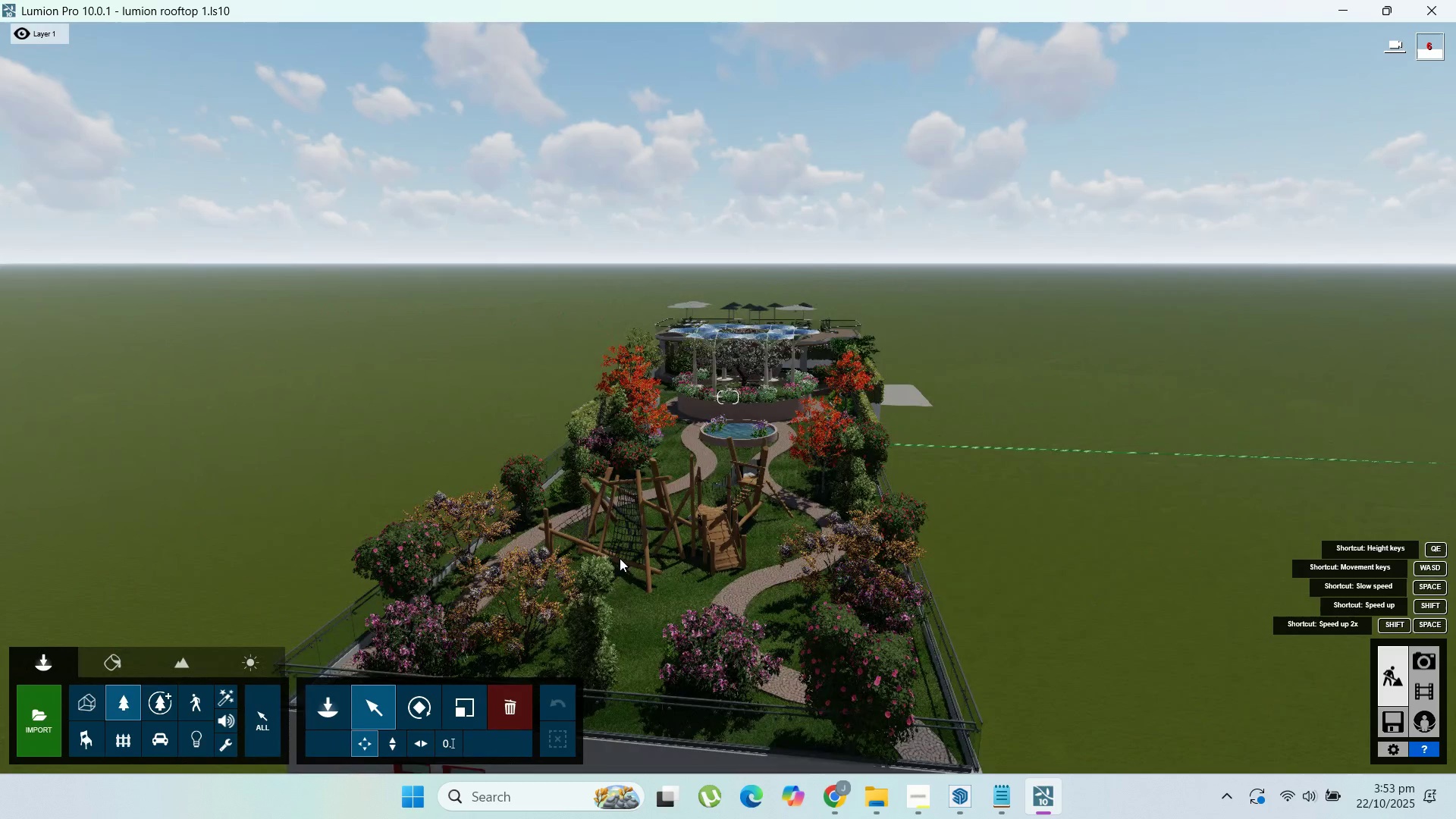 
hold_key(key=W, duration=0.36)
 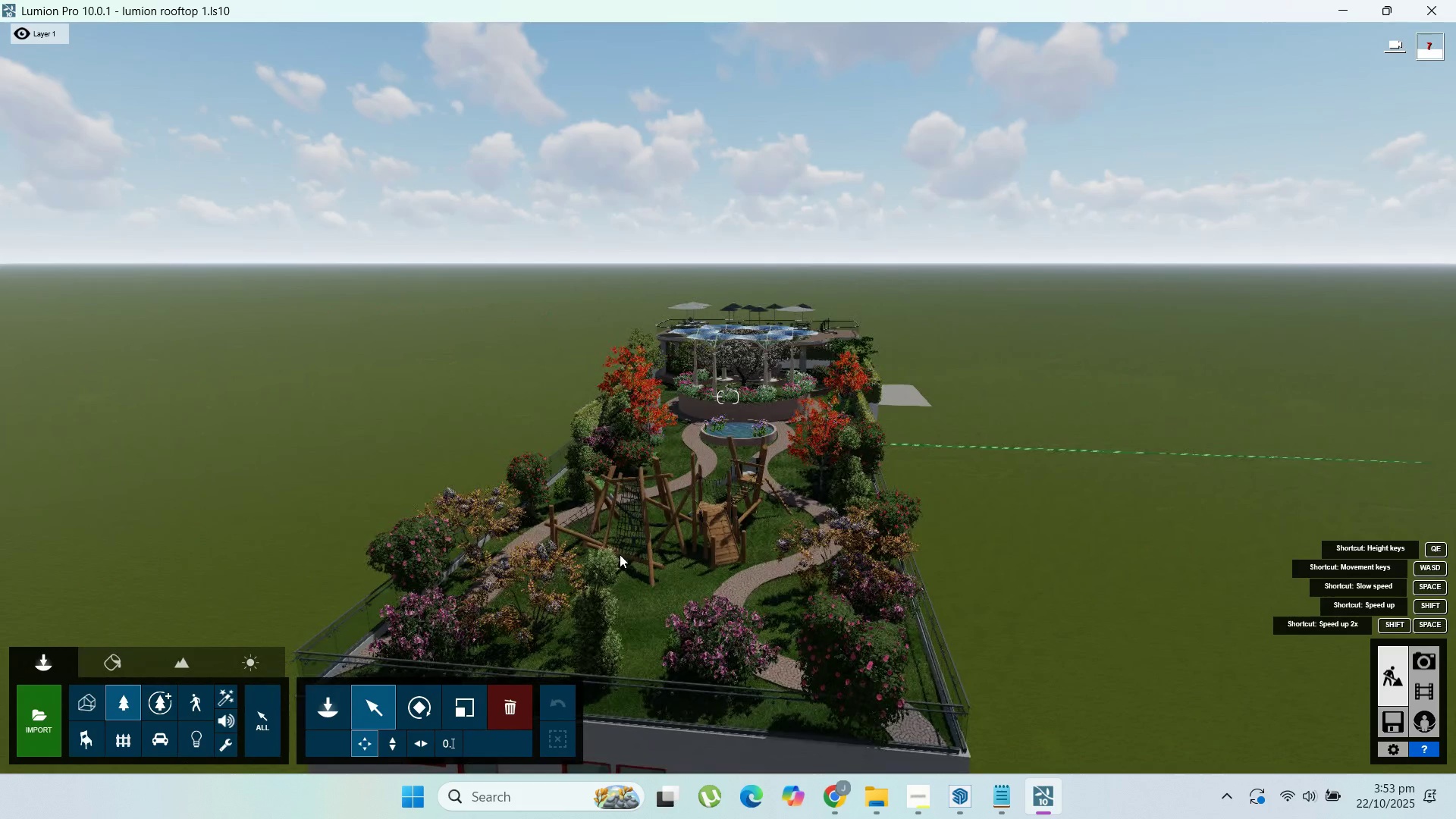 
hold_key(key=D, duration=0.97)
 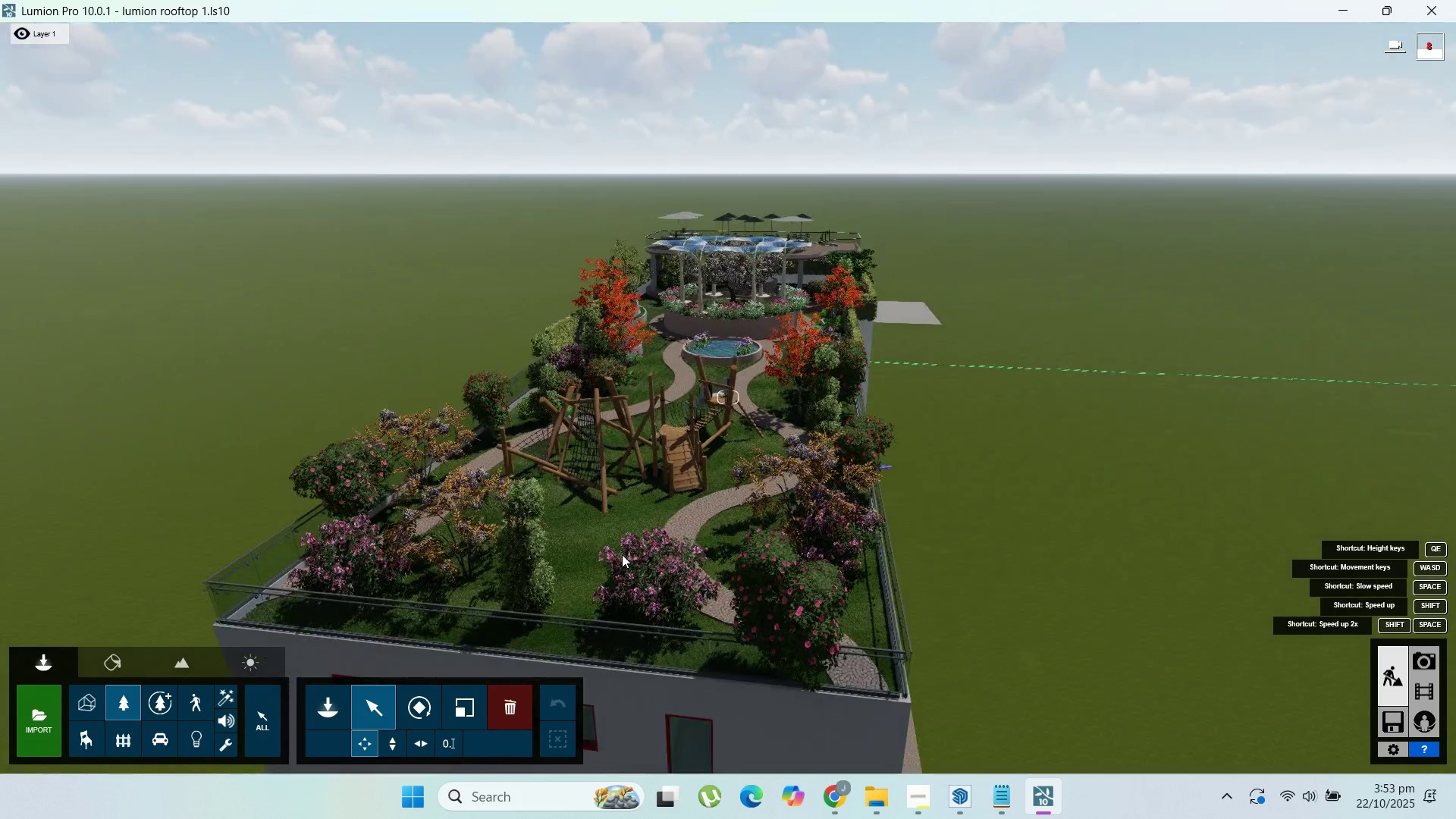 
hold_key(key=W, duration=0.58)
 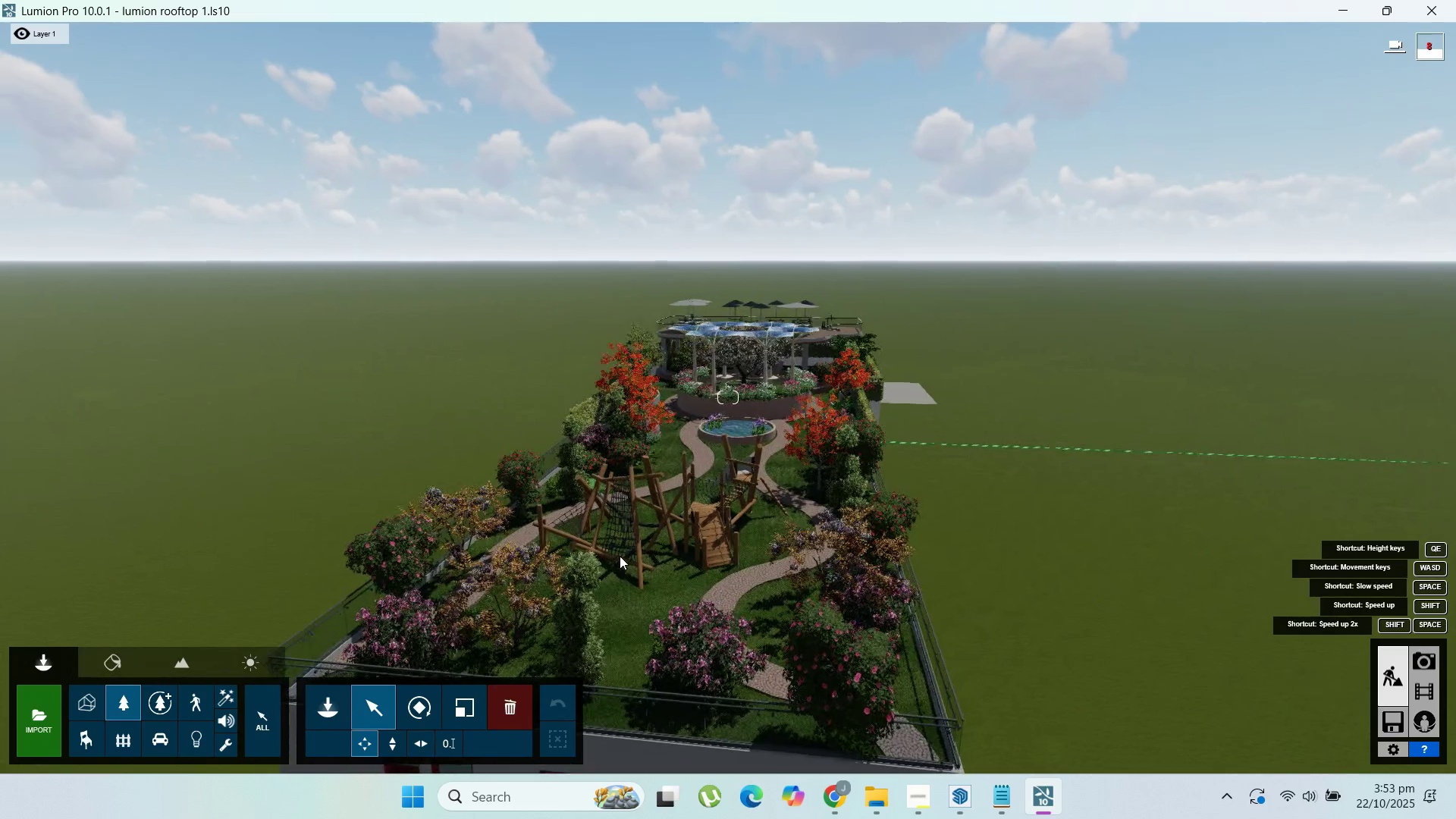 
hold_key(key=W, duration=0.35)
 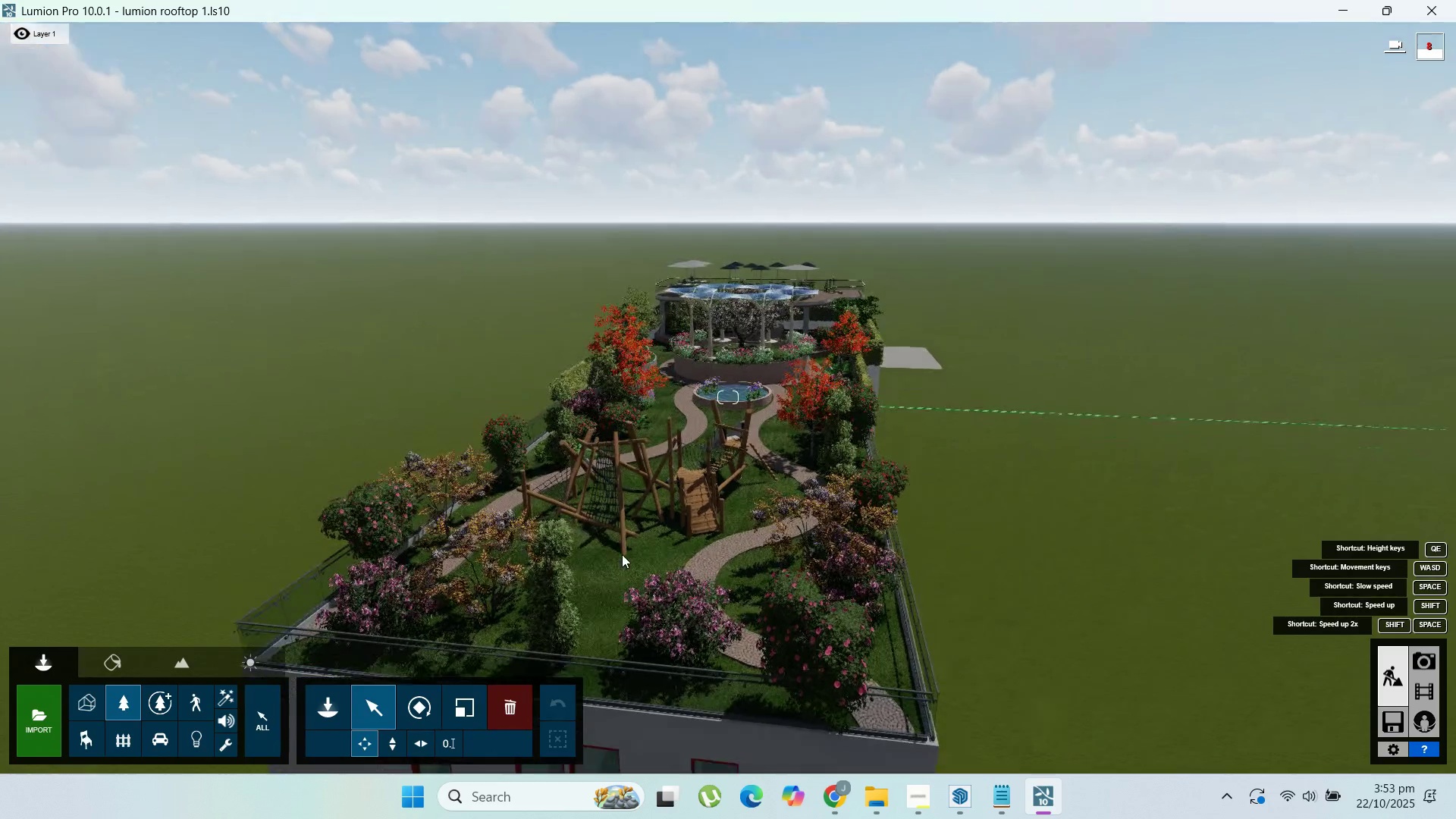 
scroll: coordinate [626, 554], scroll_direction: down, amount: 10.0
 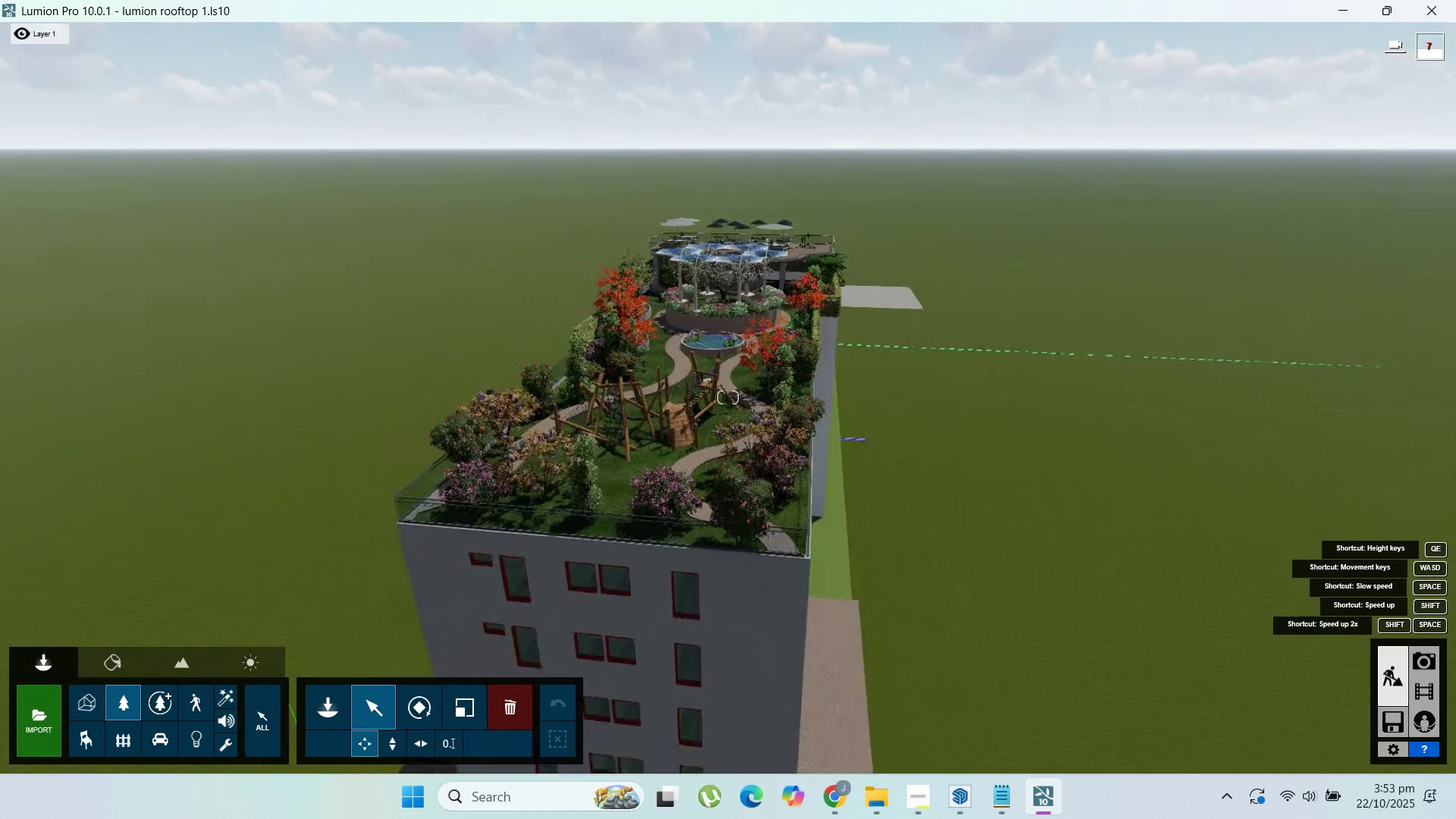 
hold_key(key=W, duration=1.5)
 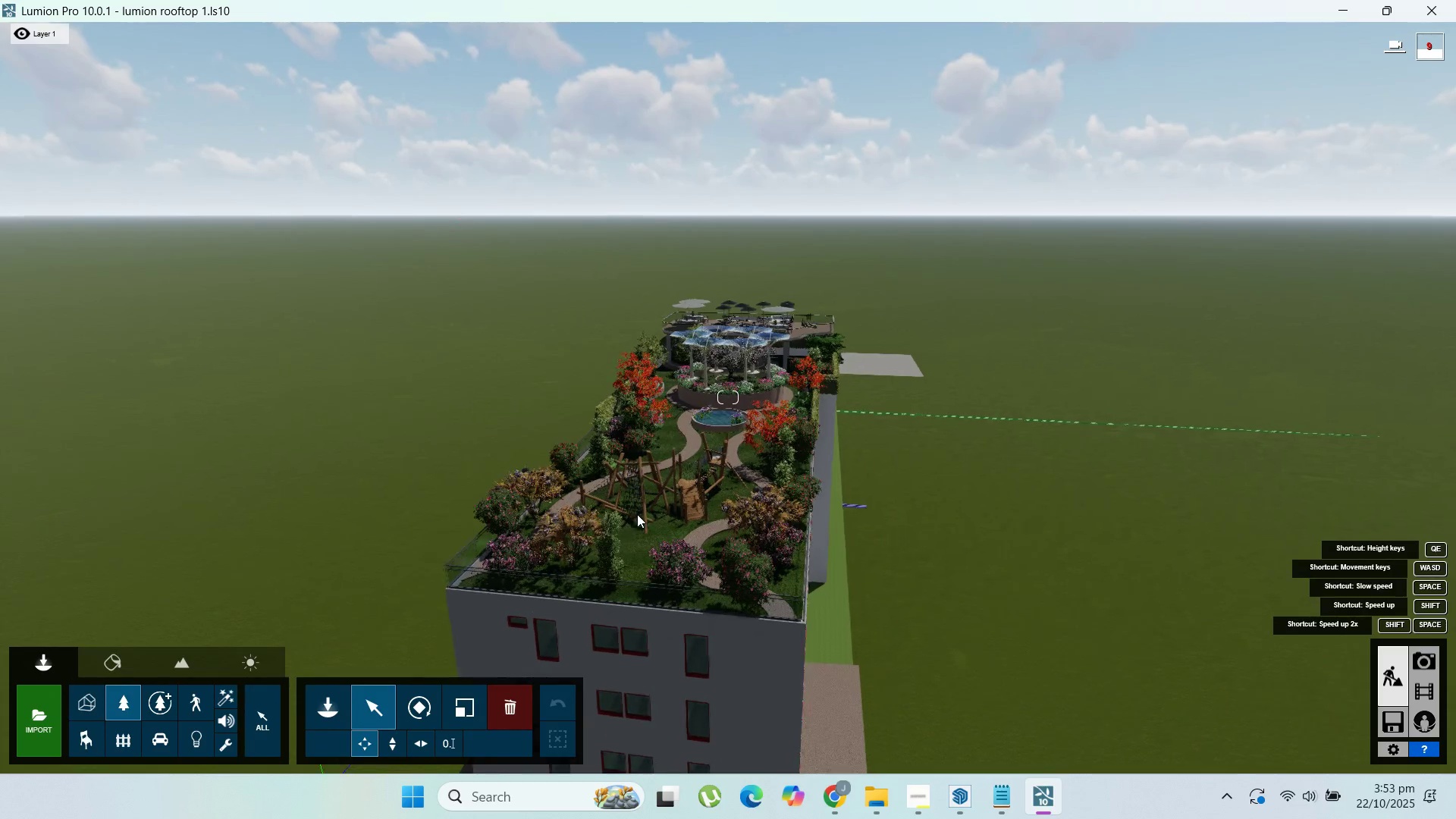 
scroll: coordinate [637, 514], scroll_direction: up, amount: 3.0
 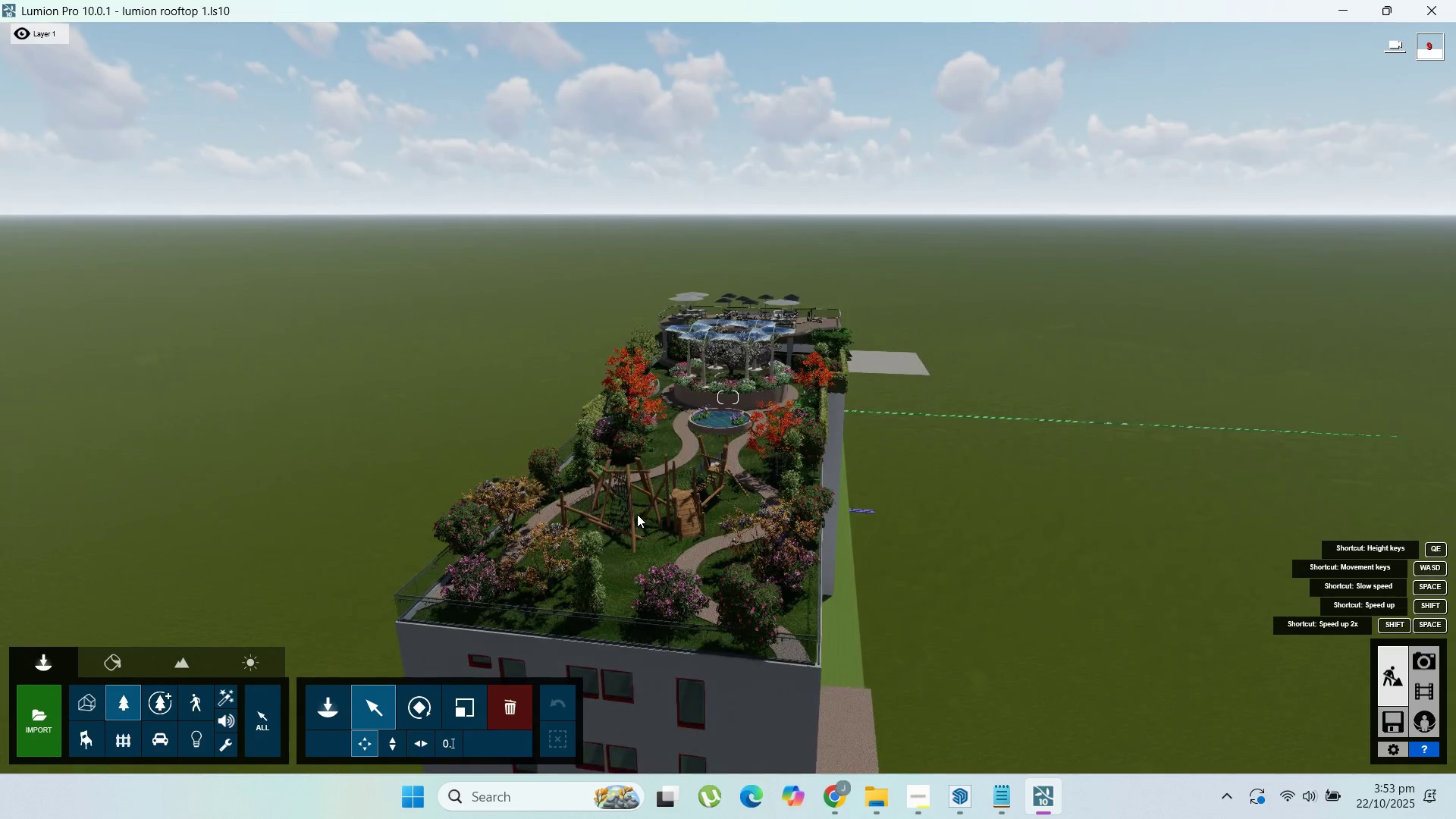 
hold_key(key=W, duration=0.75)
 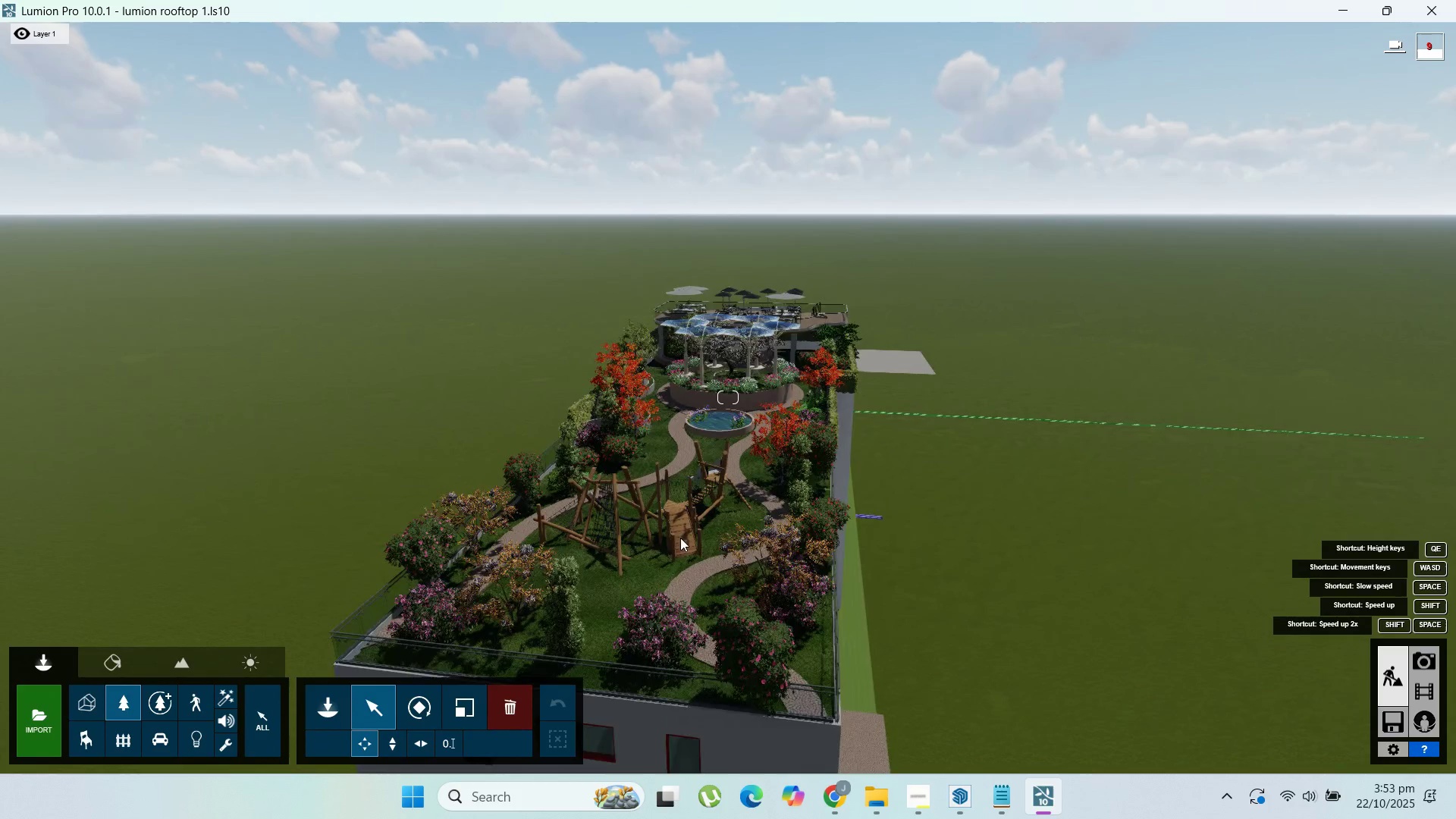 
hold_key(key=D, duration=1.5)
 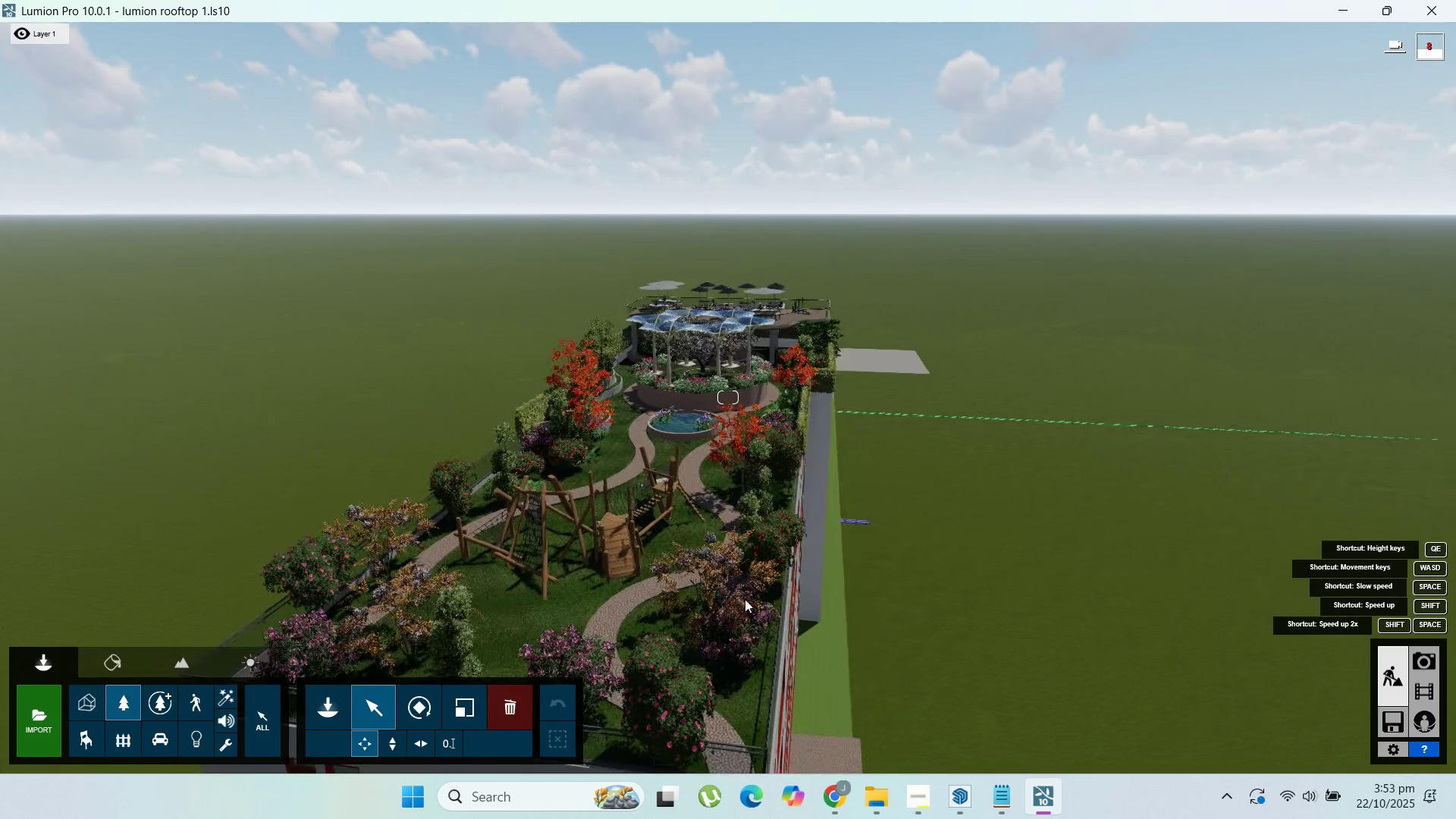 
hold_key(key=D, duration=0.47)
 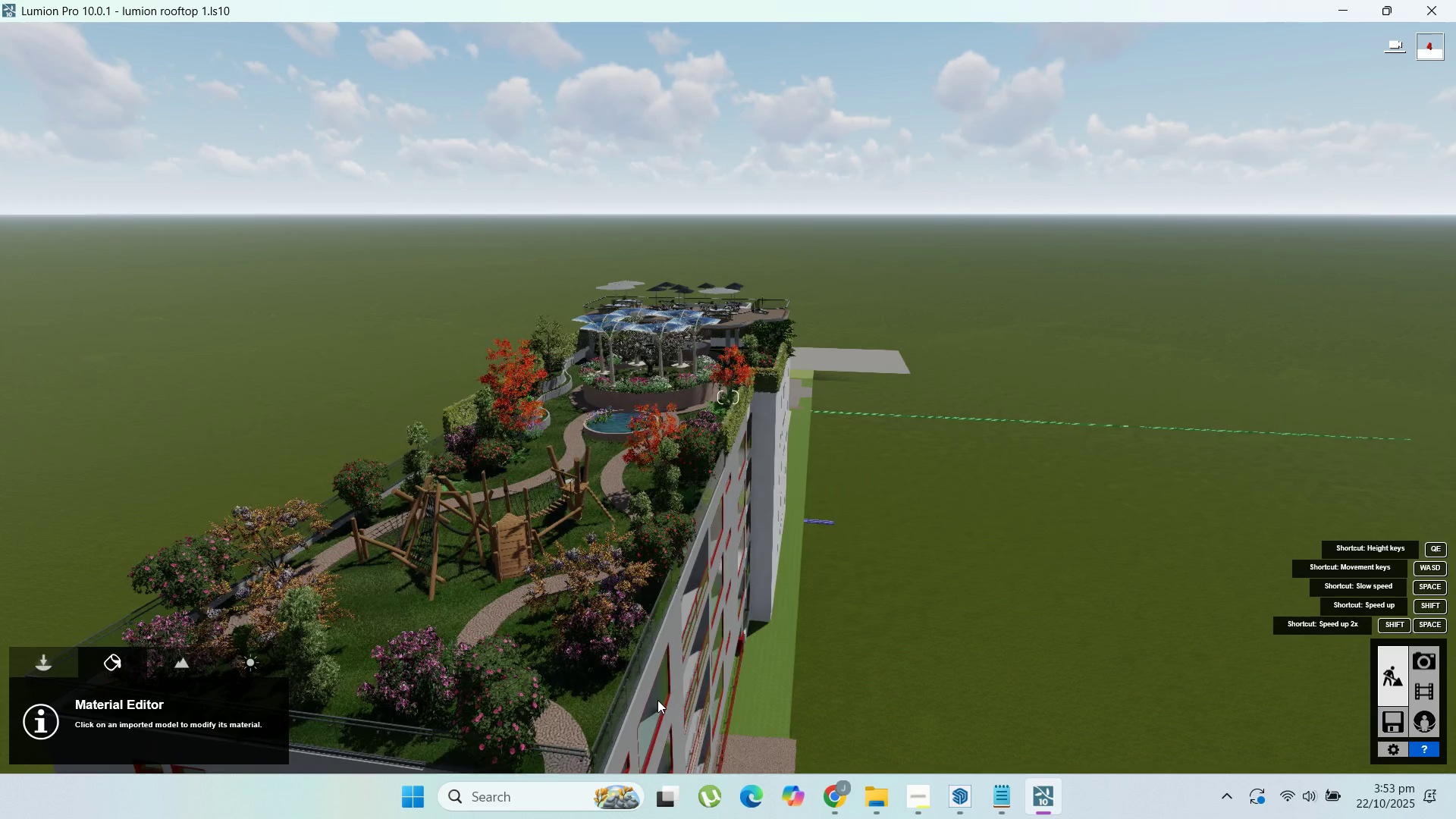 
left_click([654, 709])
 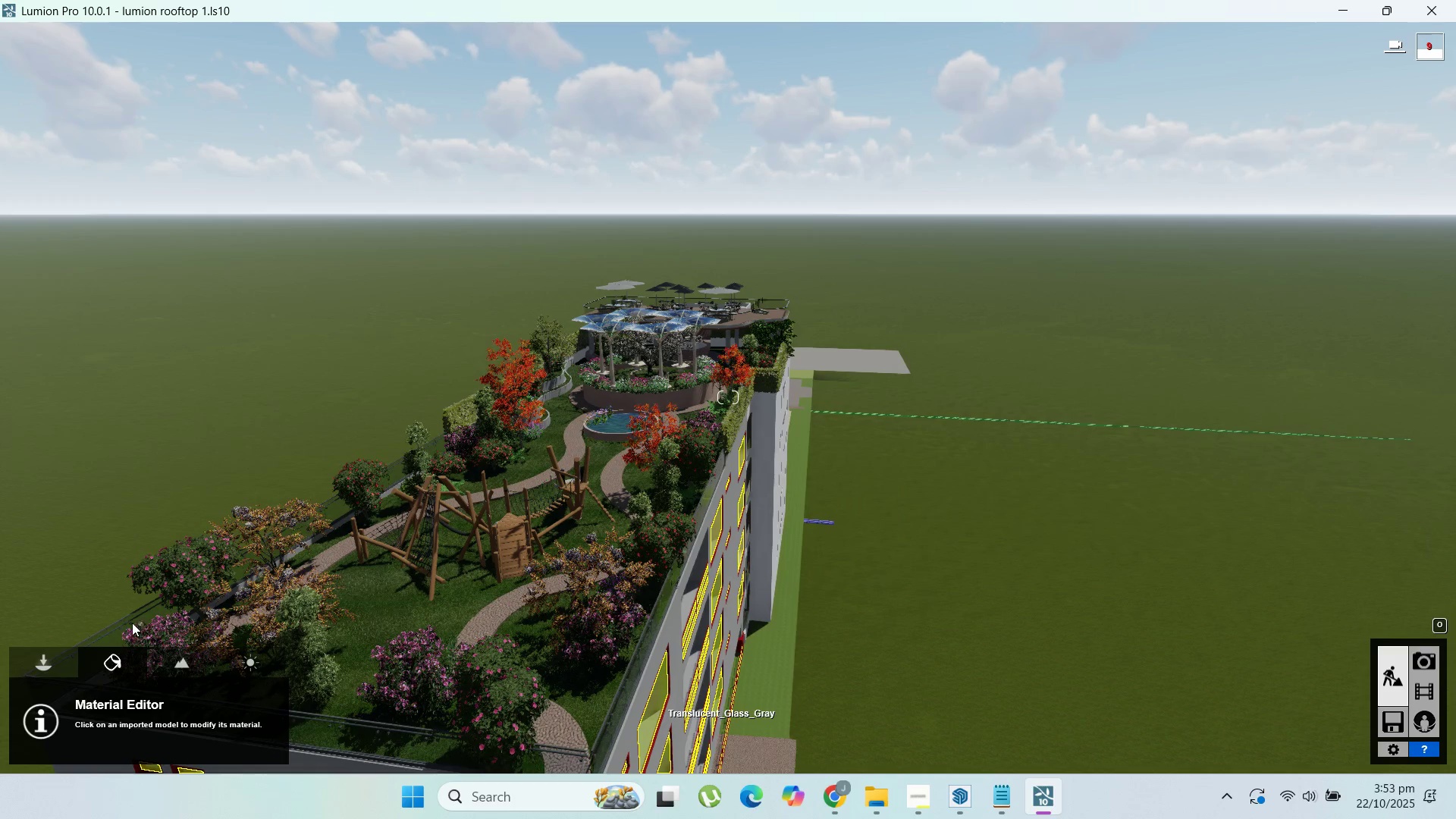 
mouse_move([104, 509])
 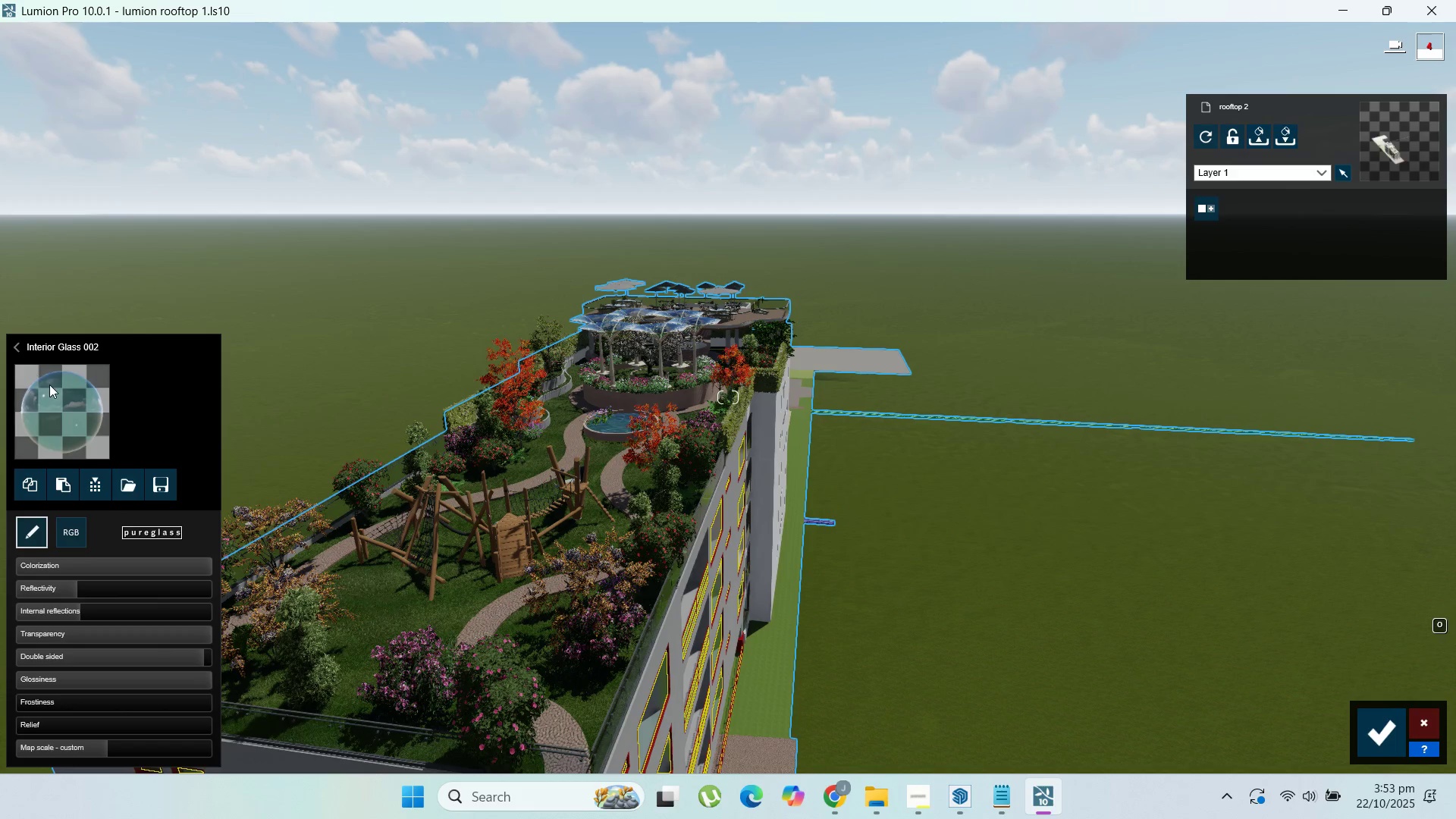 
left_click([50, 384])
 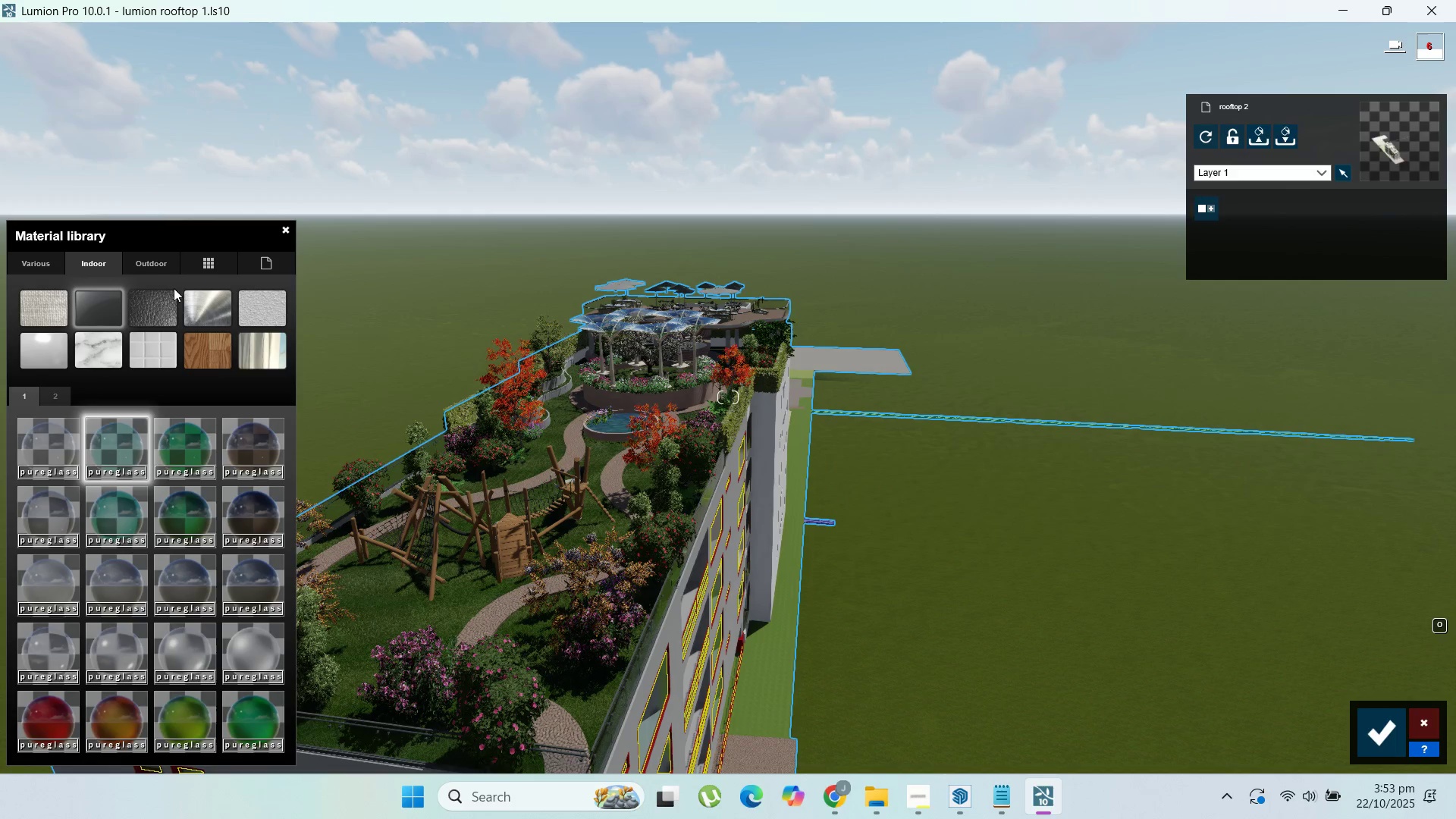 
left_click([155, 259])
 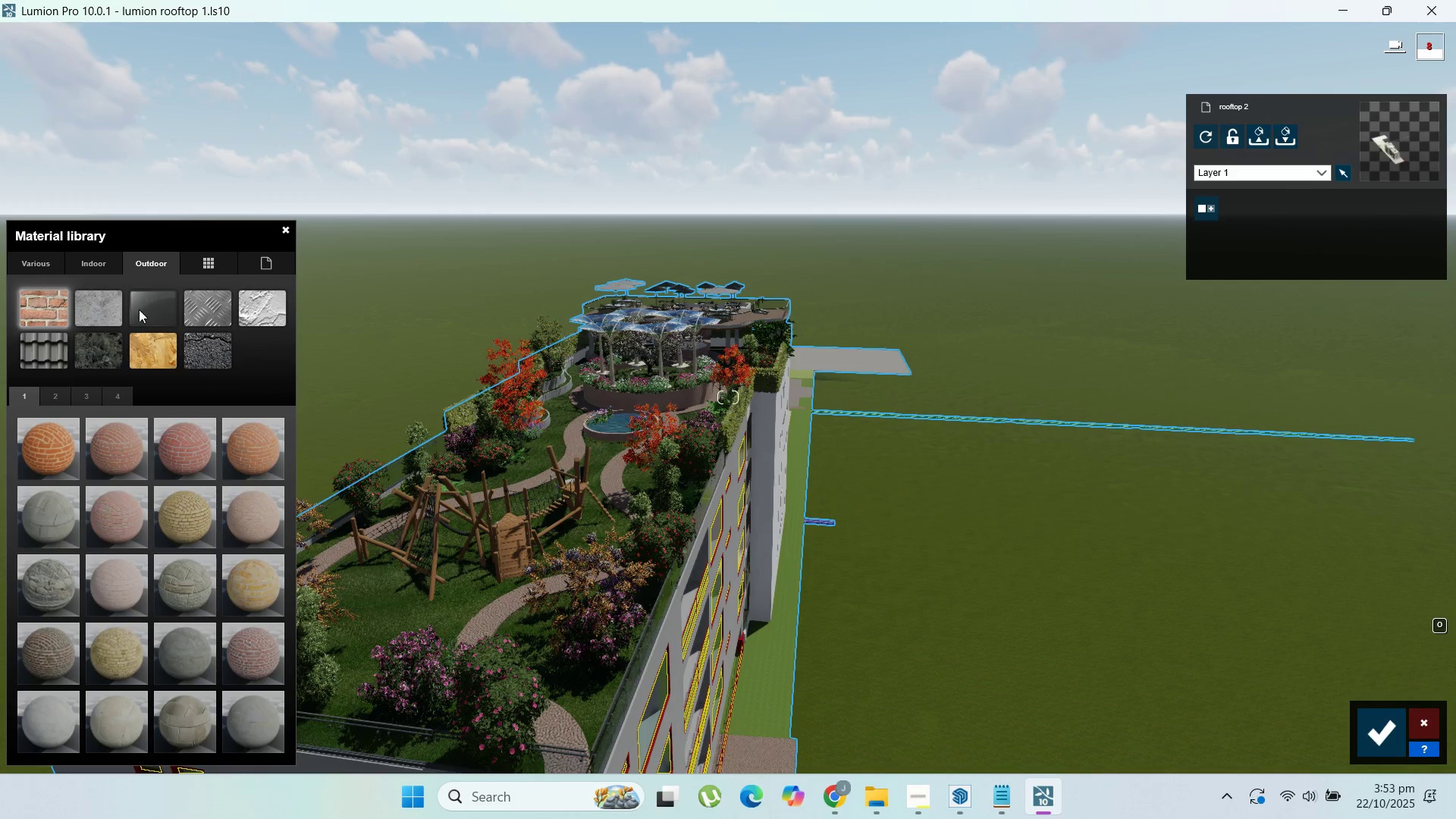 
left_click([142, 315])
 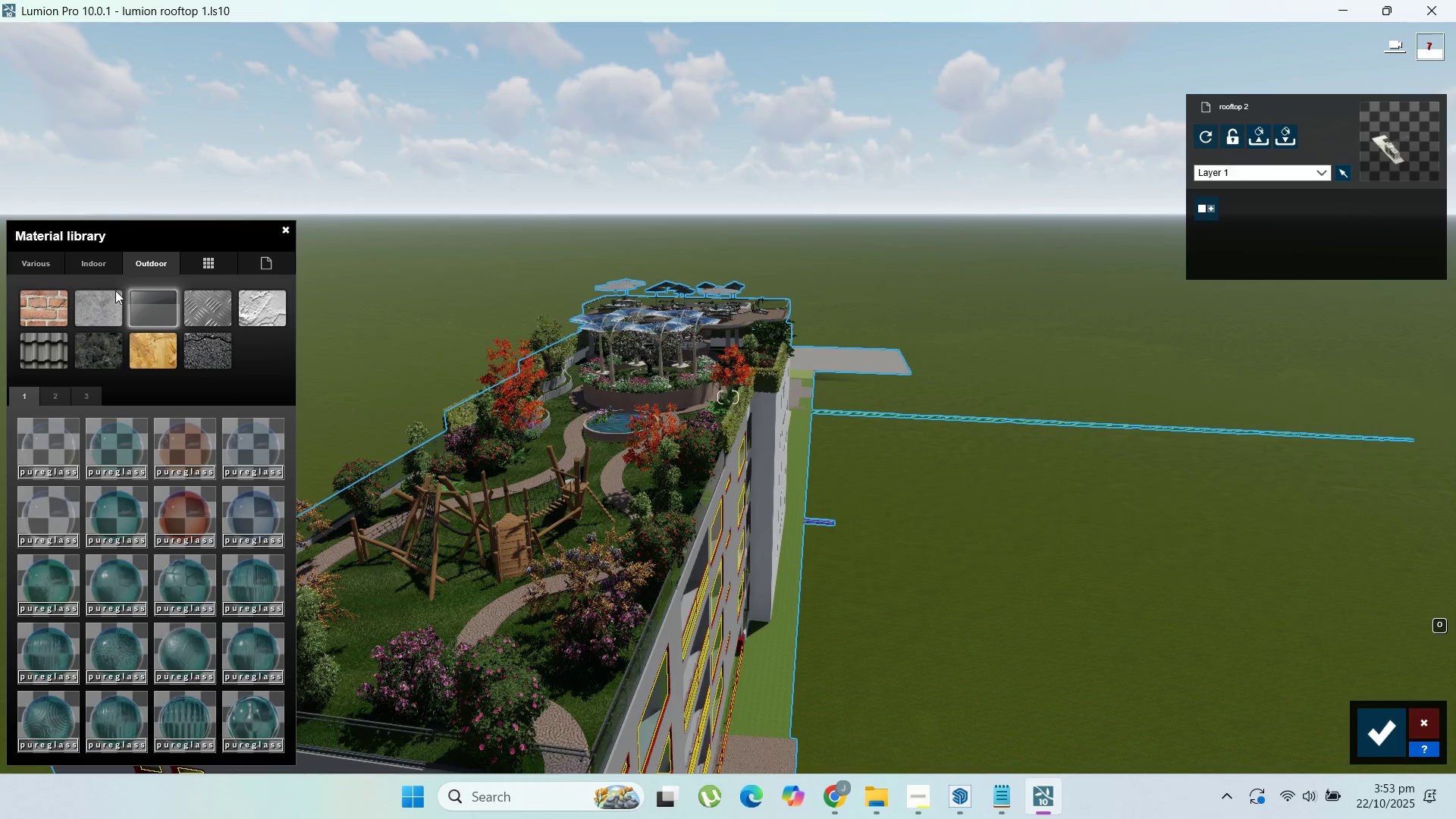 
left_click([93, 263])
 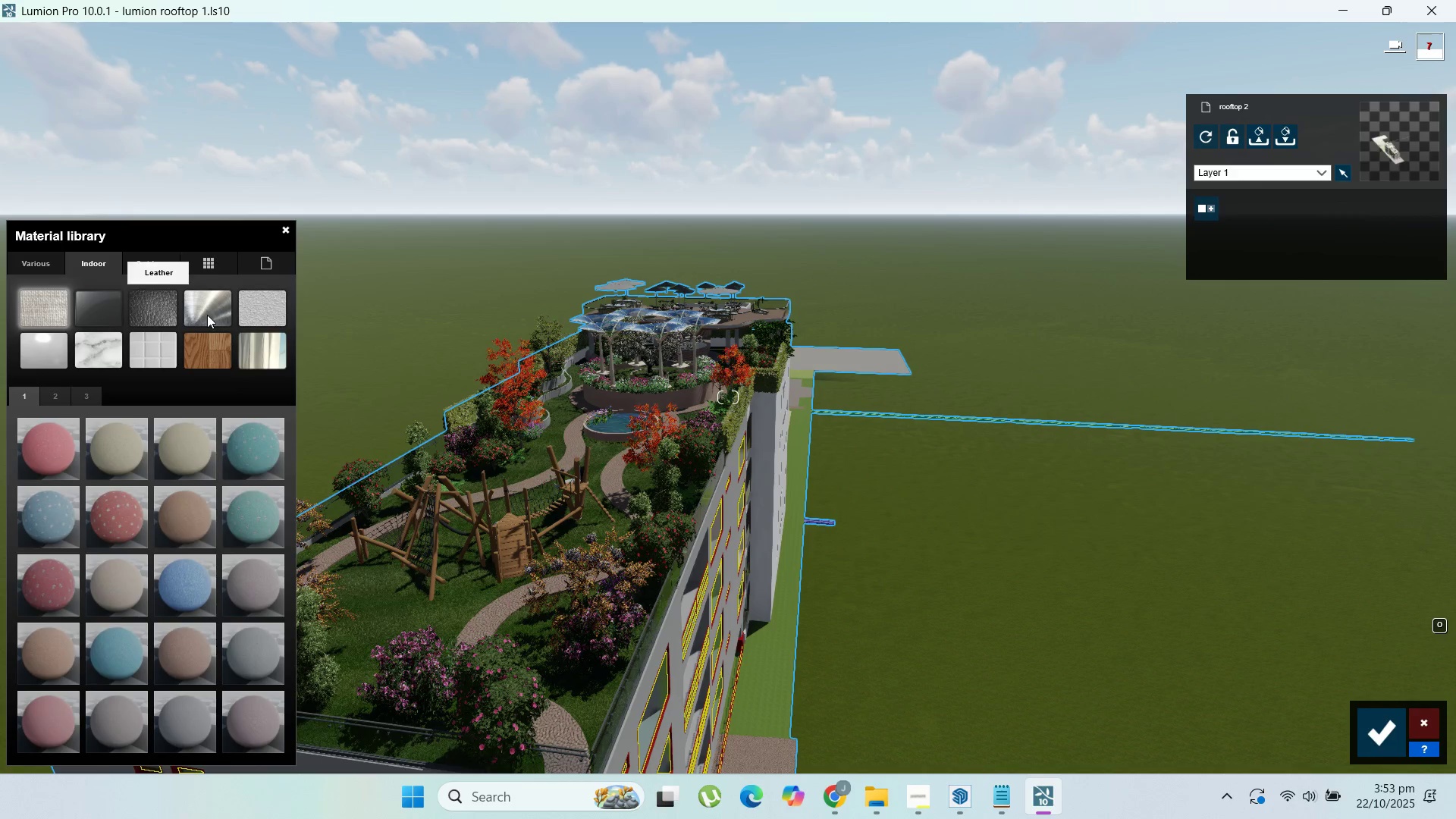 
left_click([110, 315])
 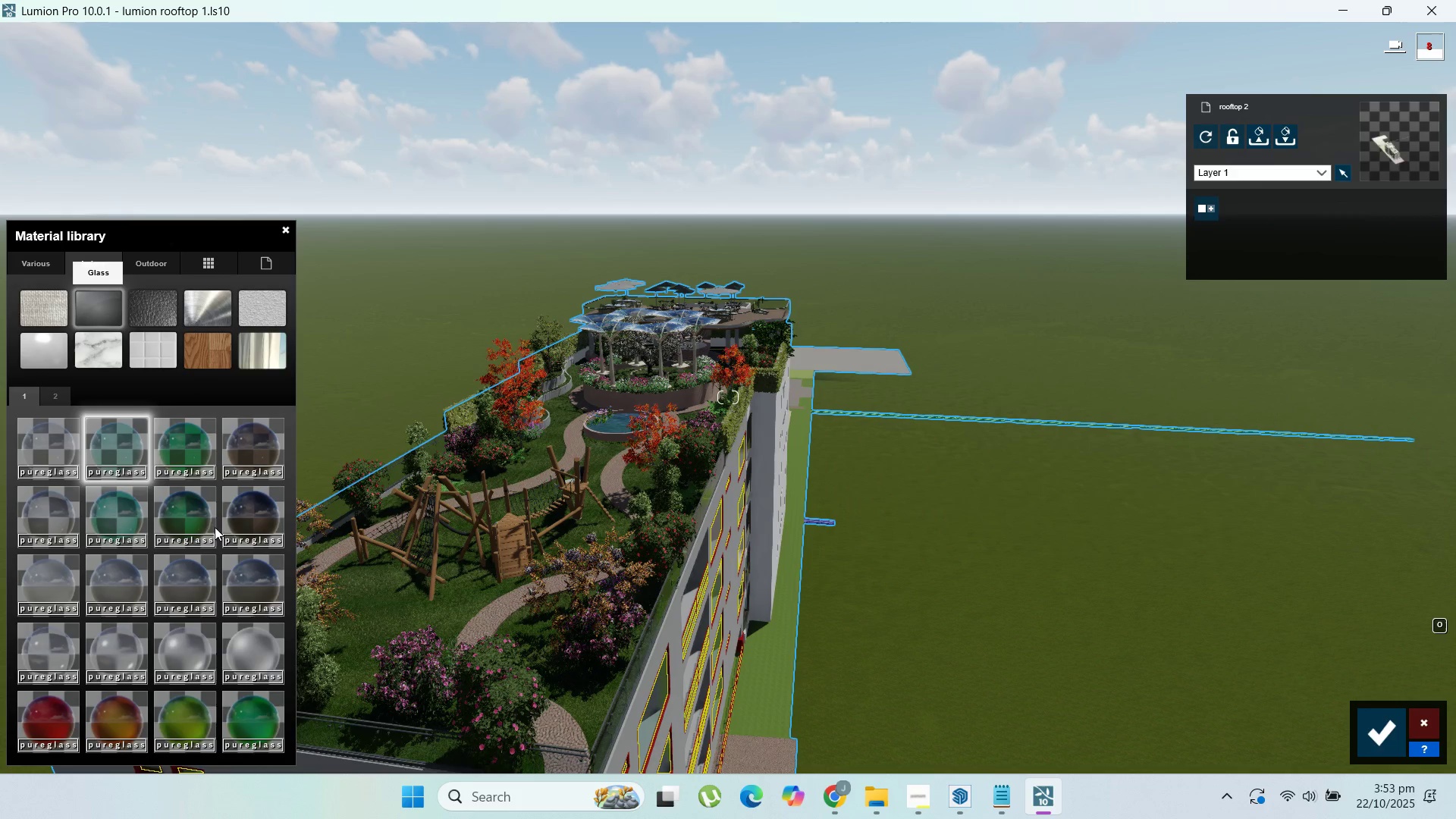 
left_click([237, 520])
 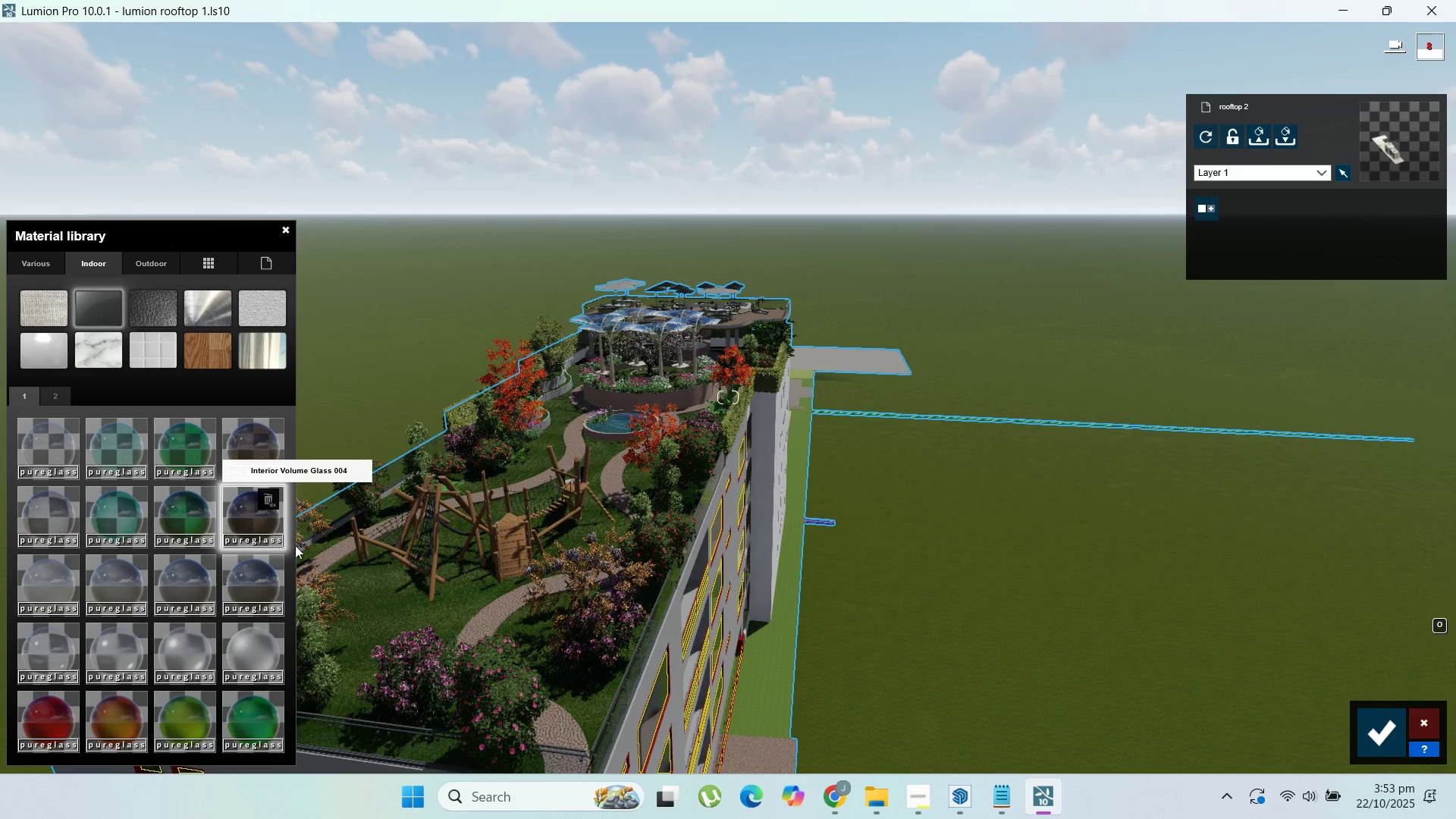 
left_click([256, 576])
 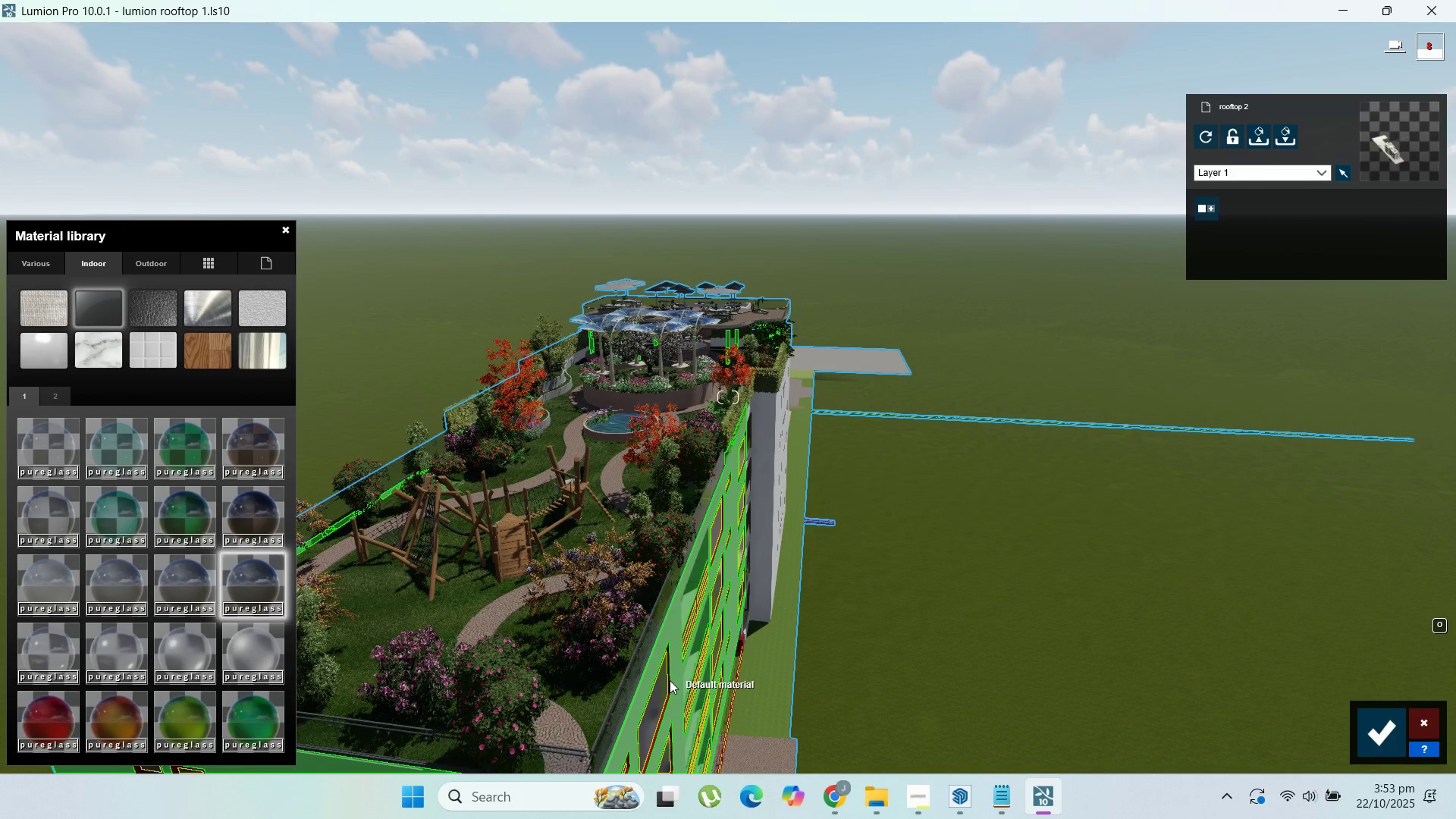 
left_click([670, 680])
 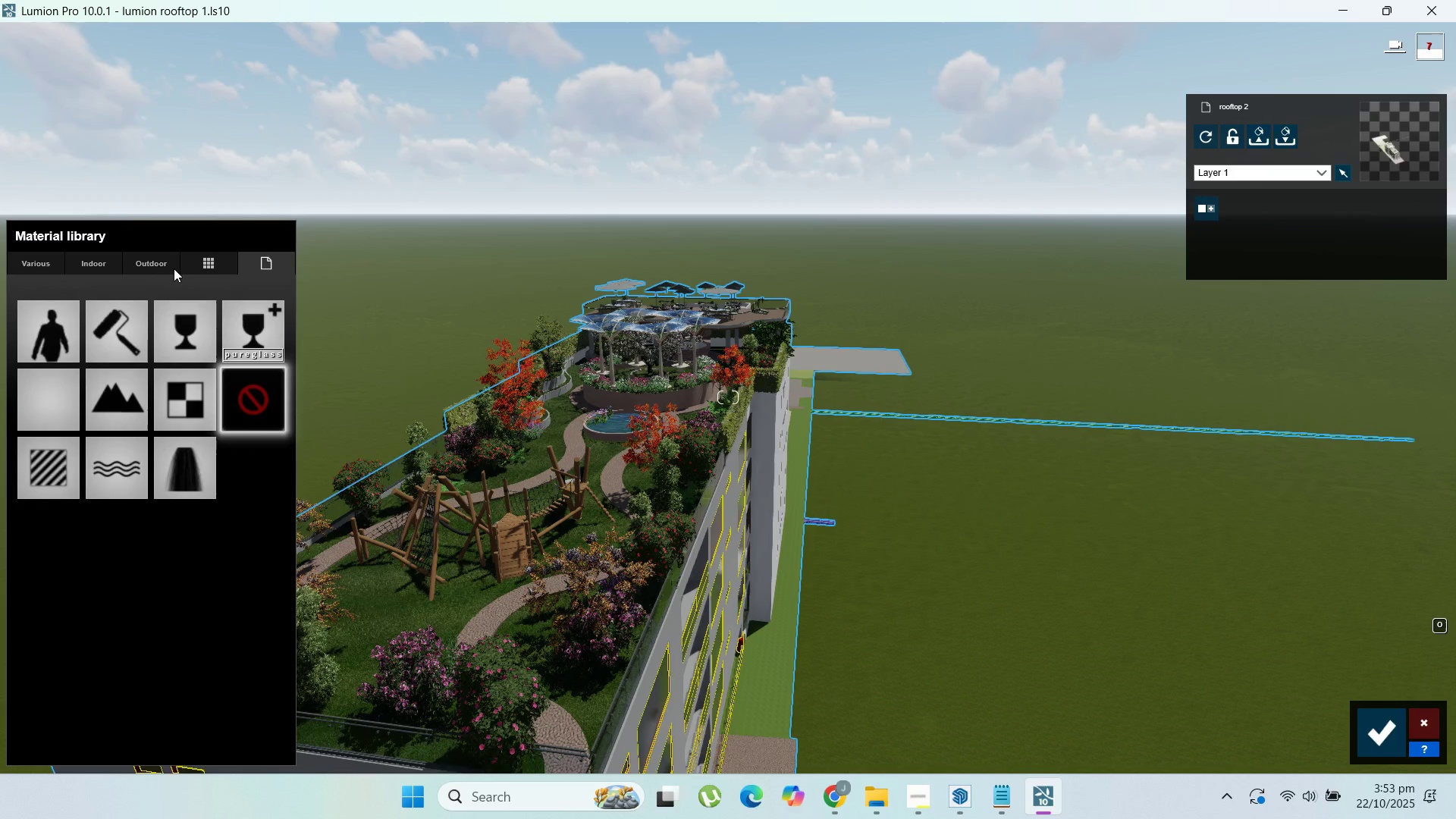 
left_click([172, 268])
 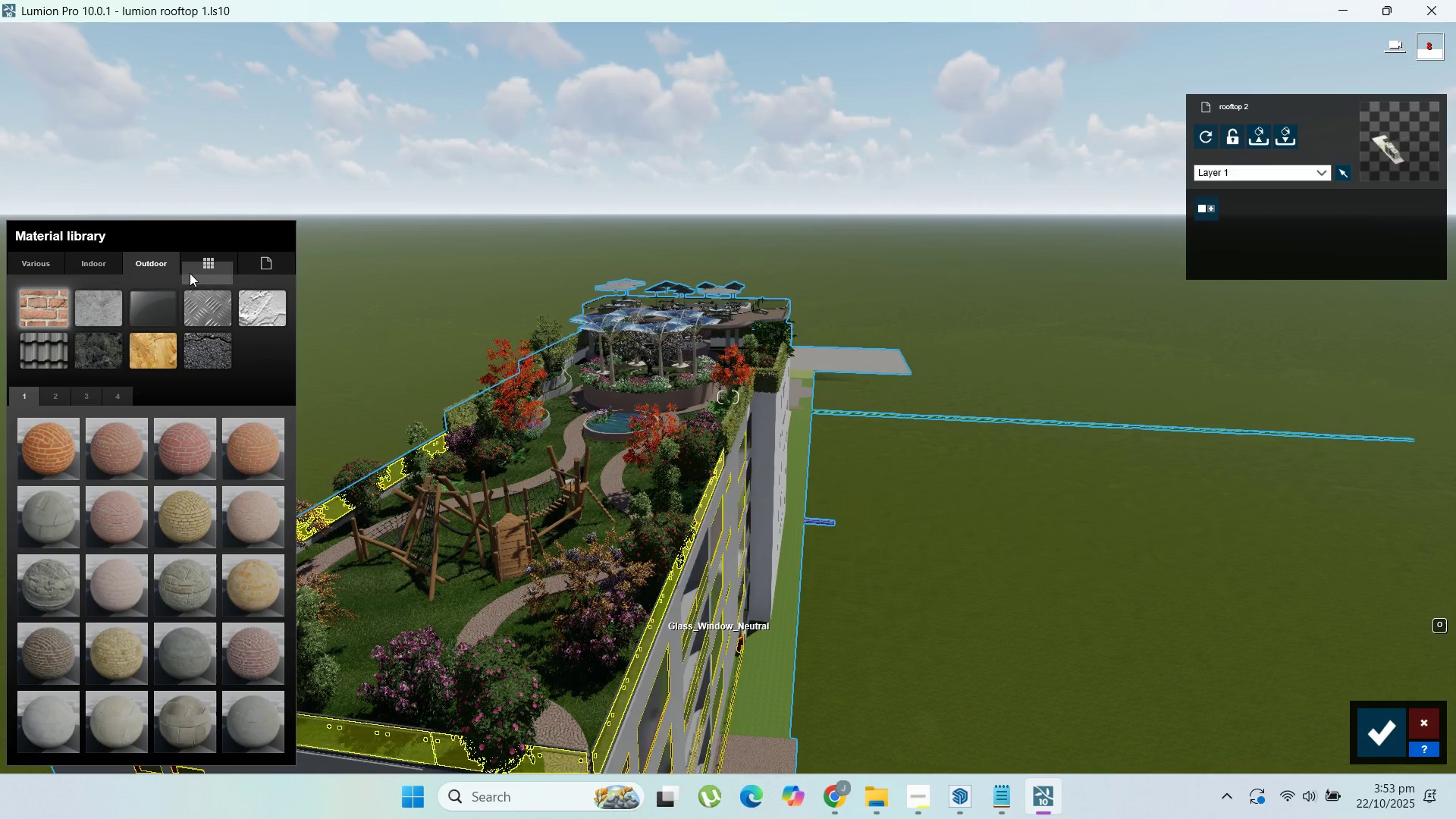 
left_click([212, 312])
 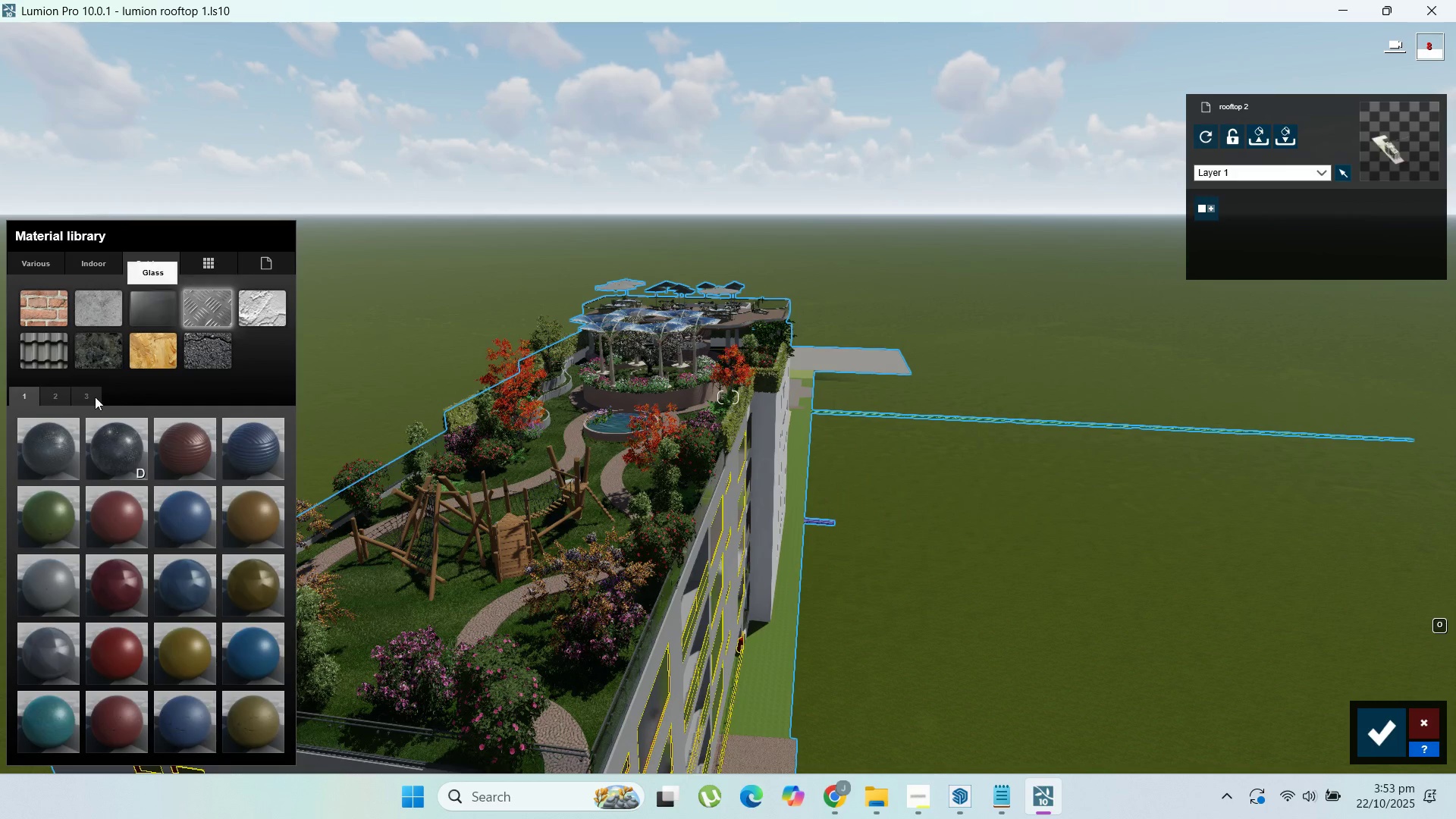 
left_click([49, 392])
 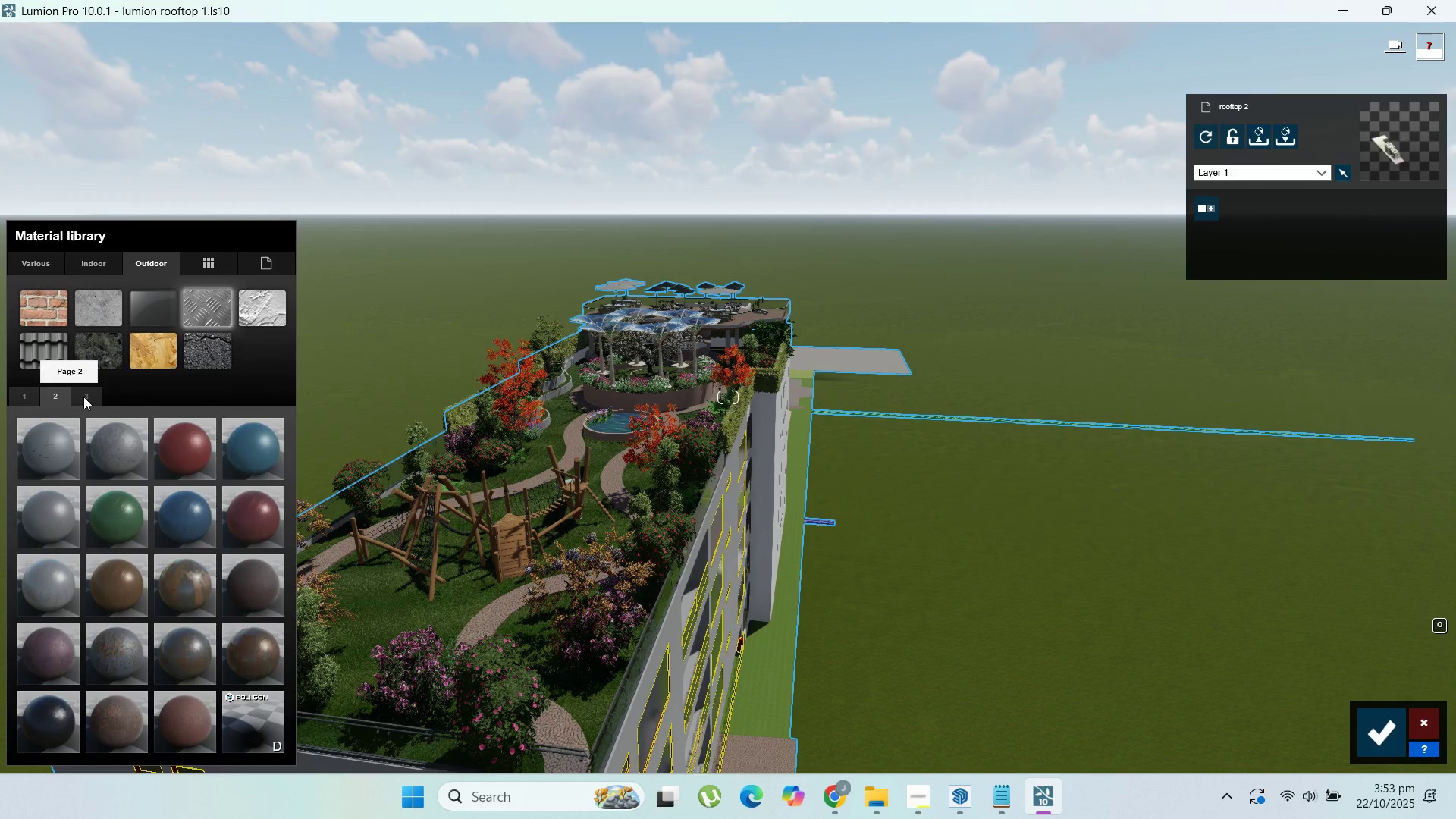 
left_click([83, 397])
 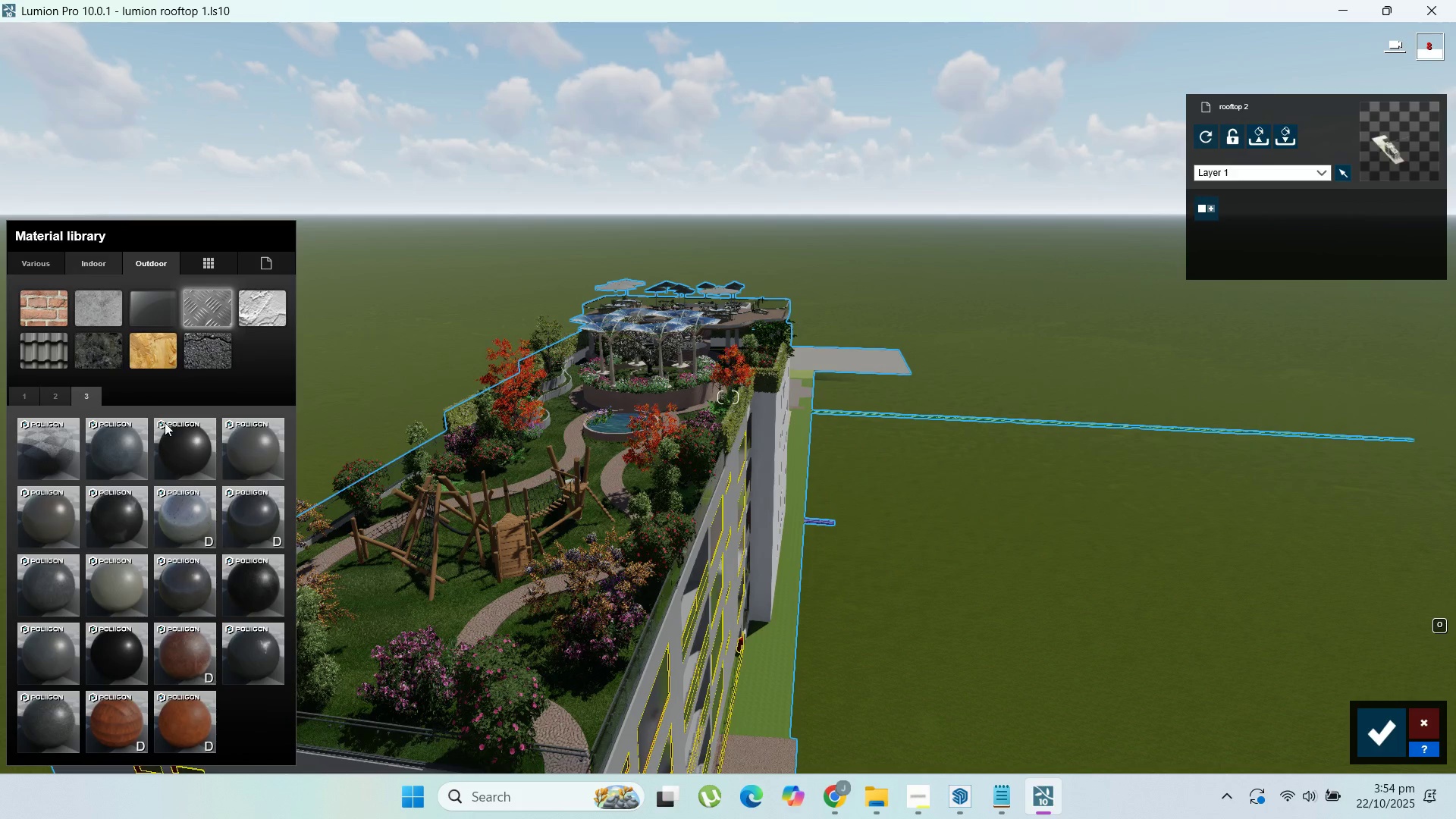 
left_click([171, 431])
 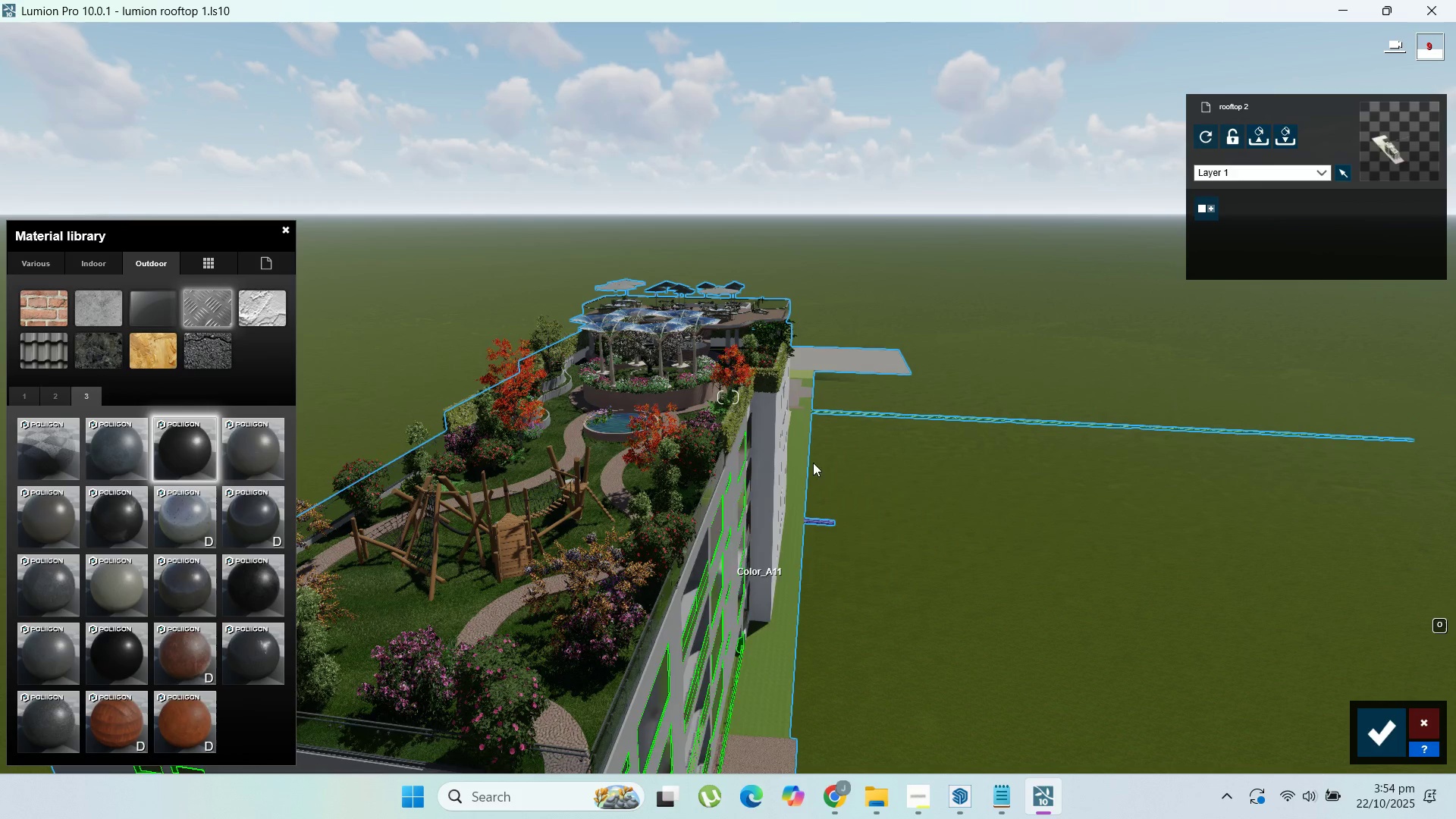 
wait(5.29)
 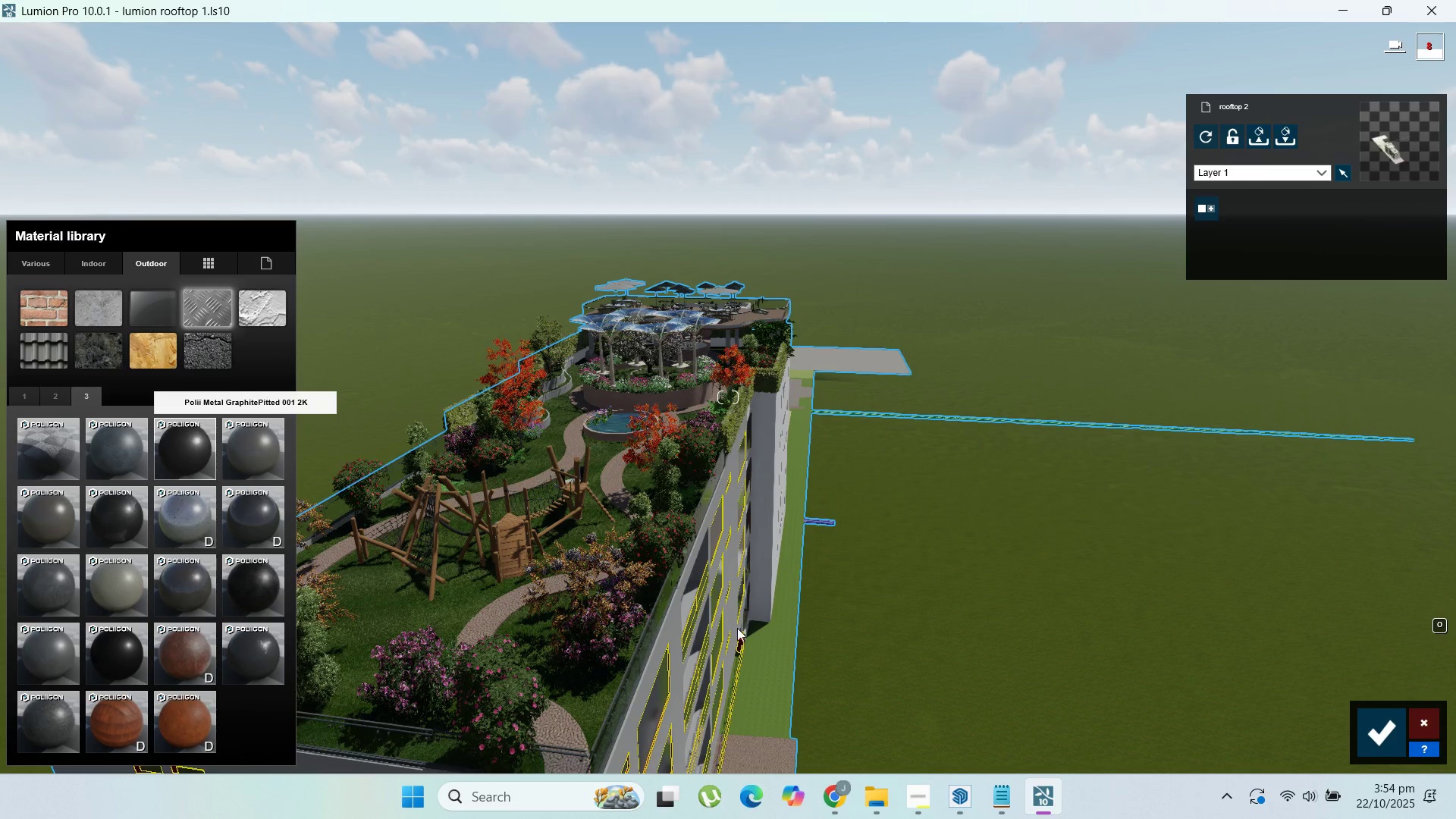 
scroll: coordinate [792, 415], scroll_direction: down, amount: 3.0
 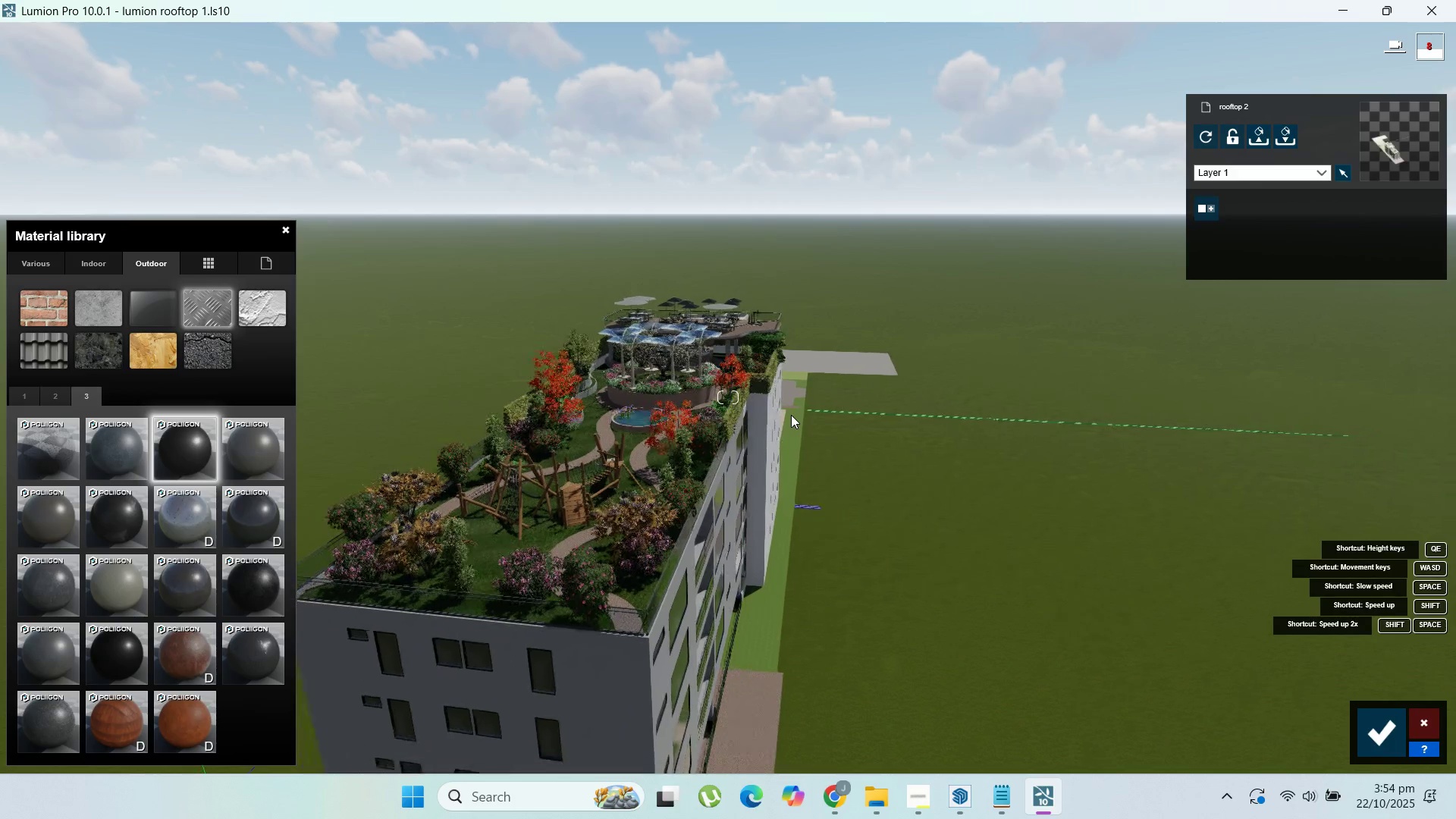 
scroll: coordinate [791, 415], scroll_direction: up, amount: 1.0
 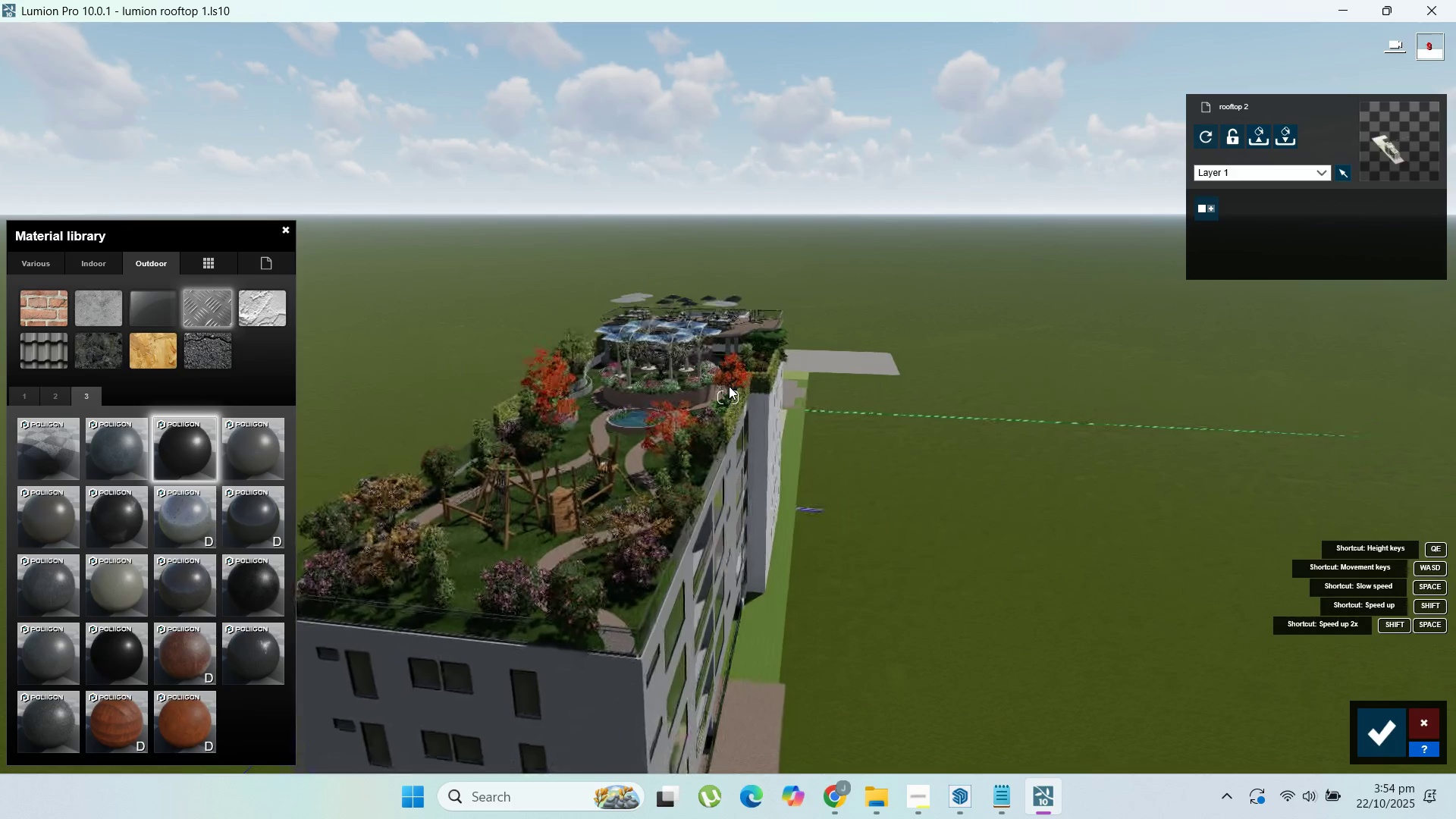 
hold_key(key=A, duration=0.56)
 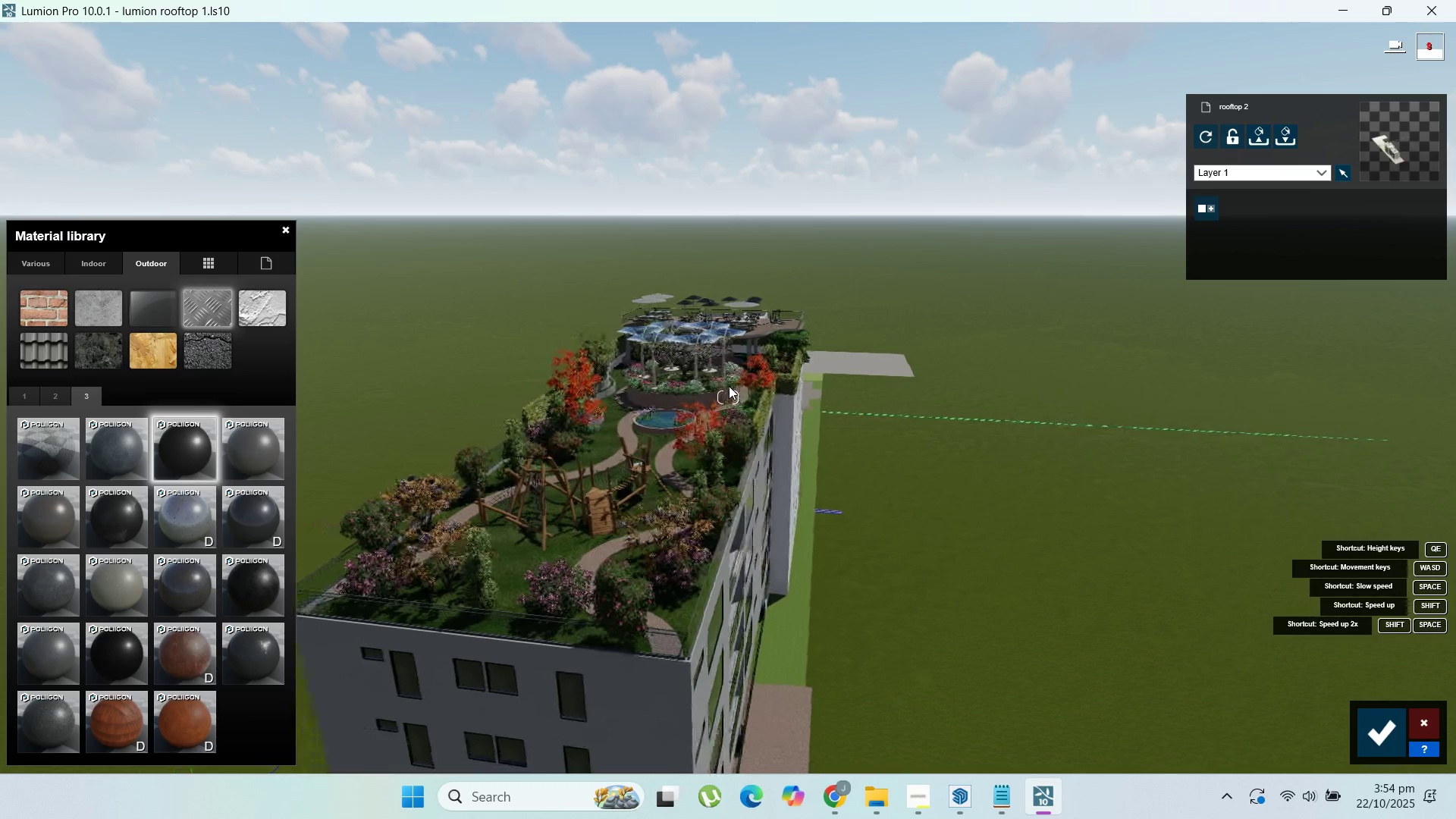 
key(A)
 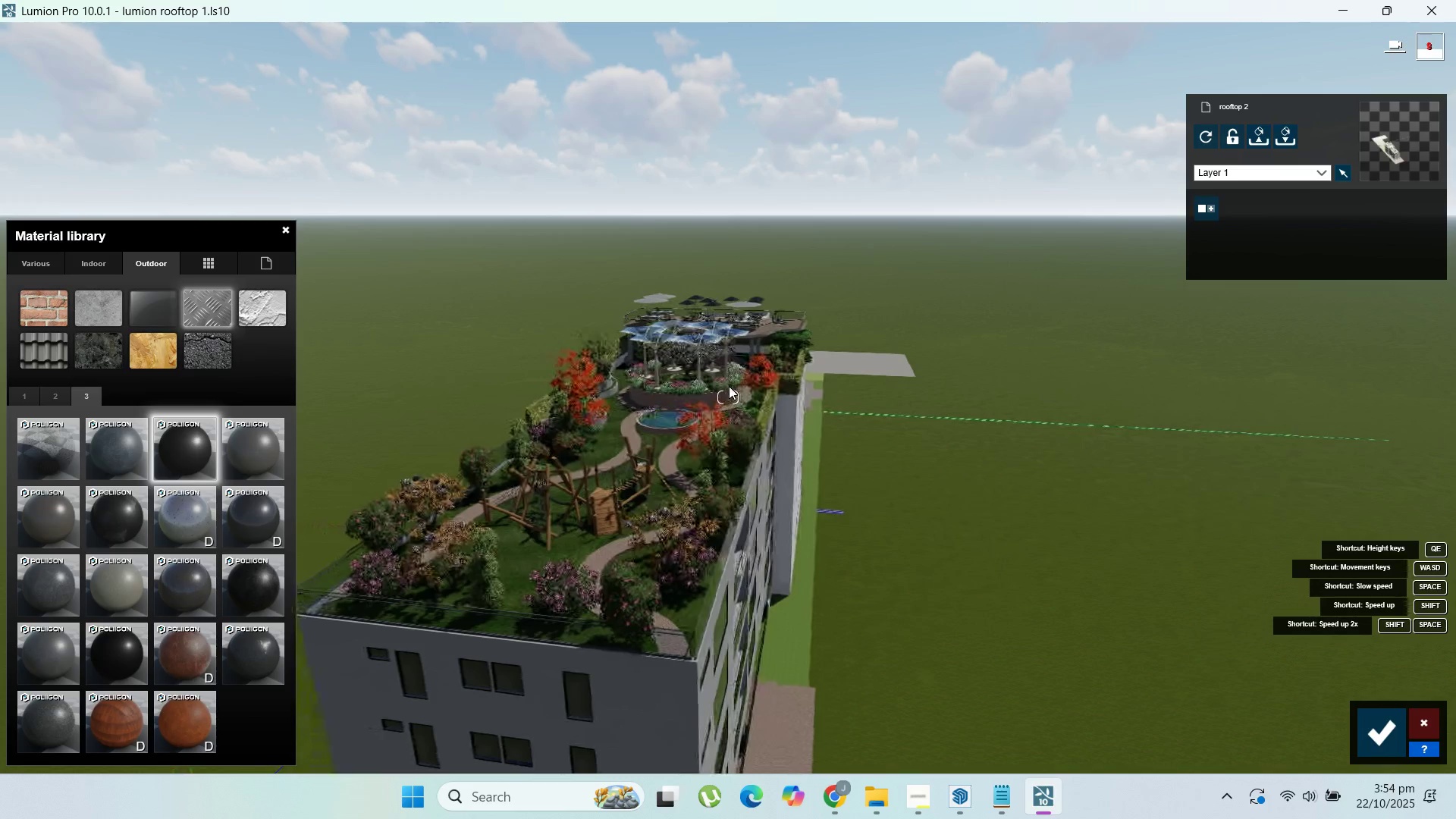 
right_click([729, 386])
 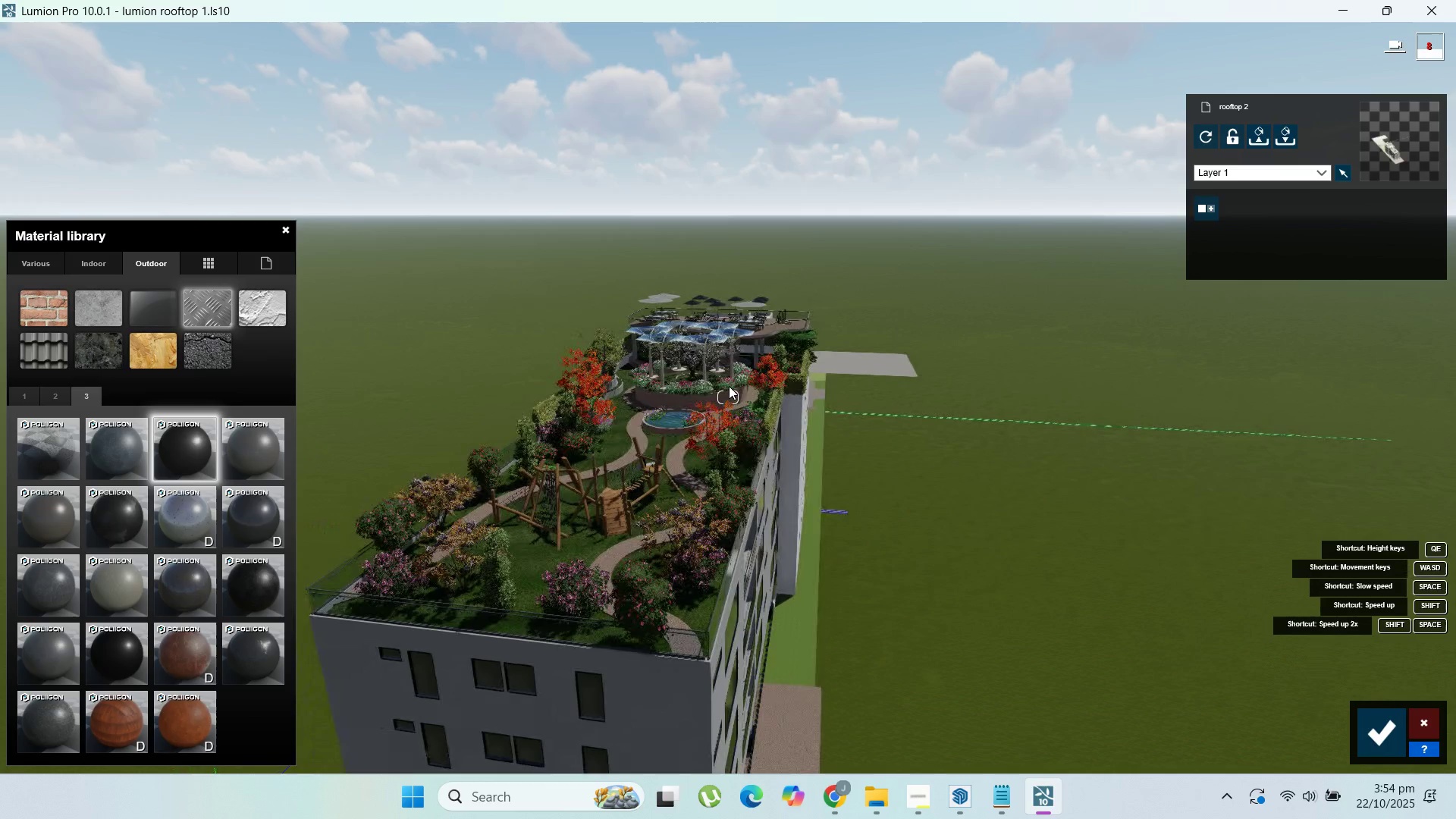 
scroll: coordinate [729, 386], scroll_direction: up, amount: 1.0
 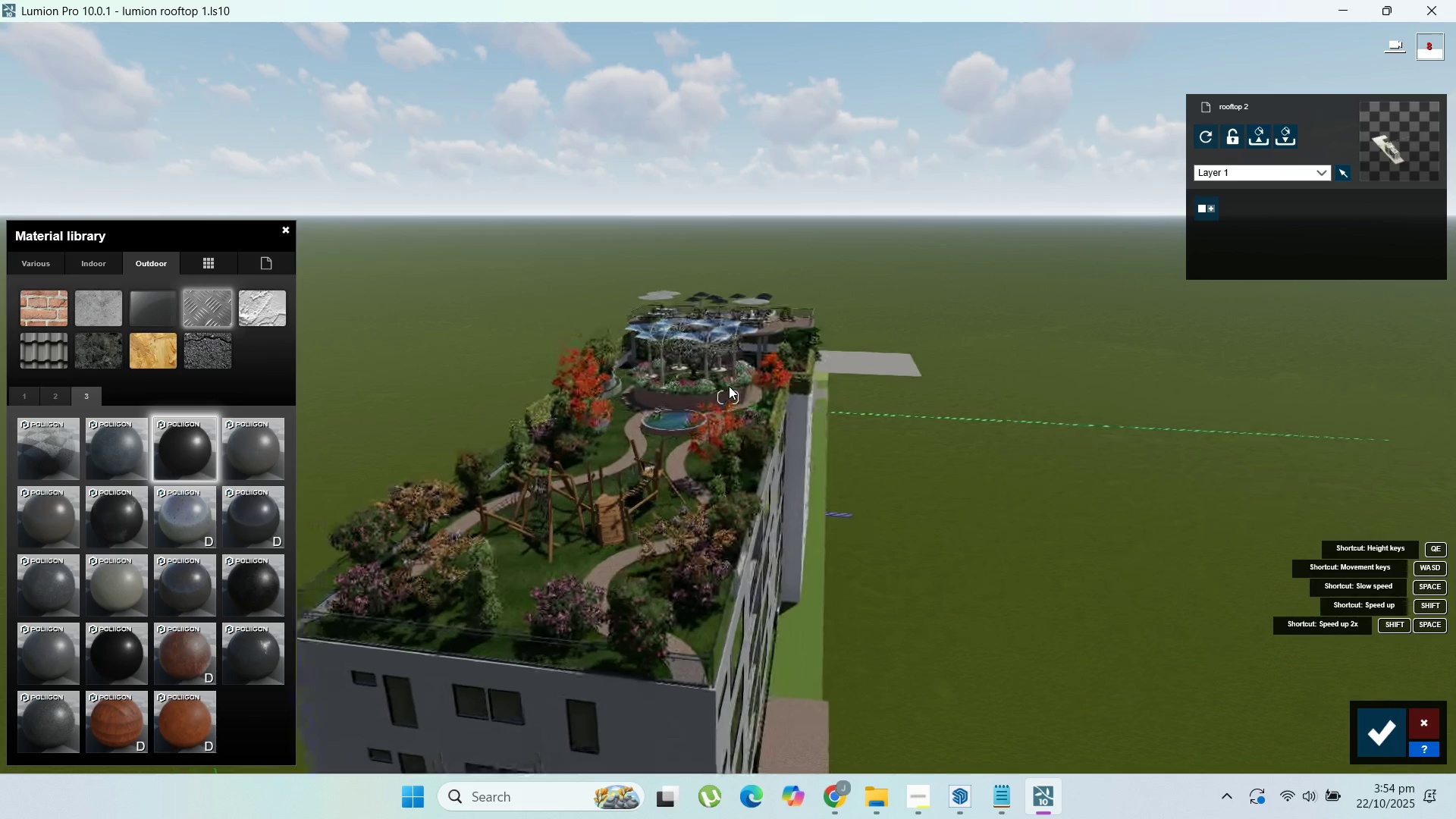 
key(S)
 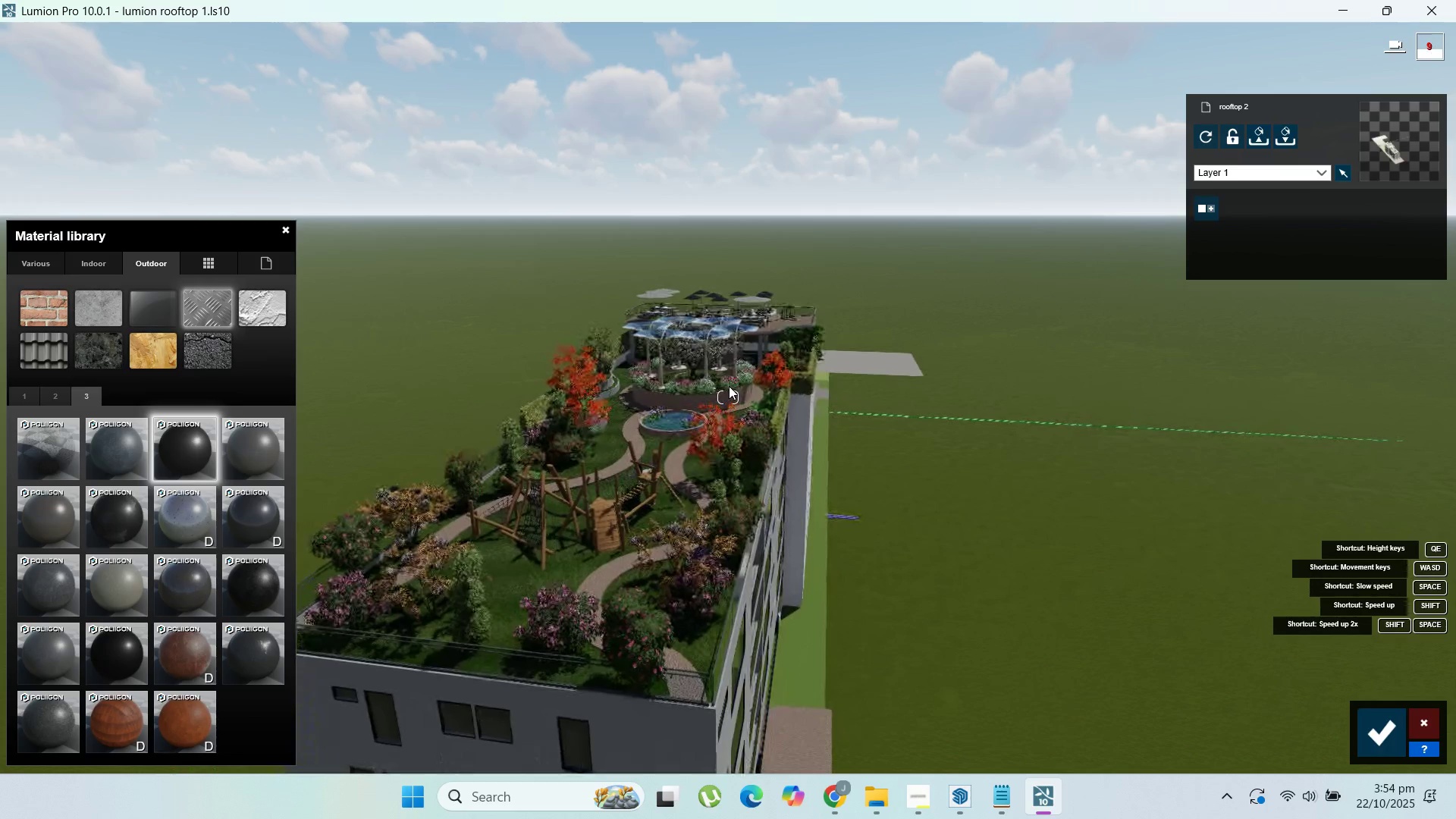 
scroll: coordinate [729, 386], scroll_direction: down, amount: 1.0
 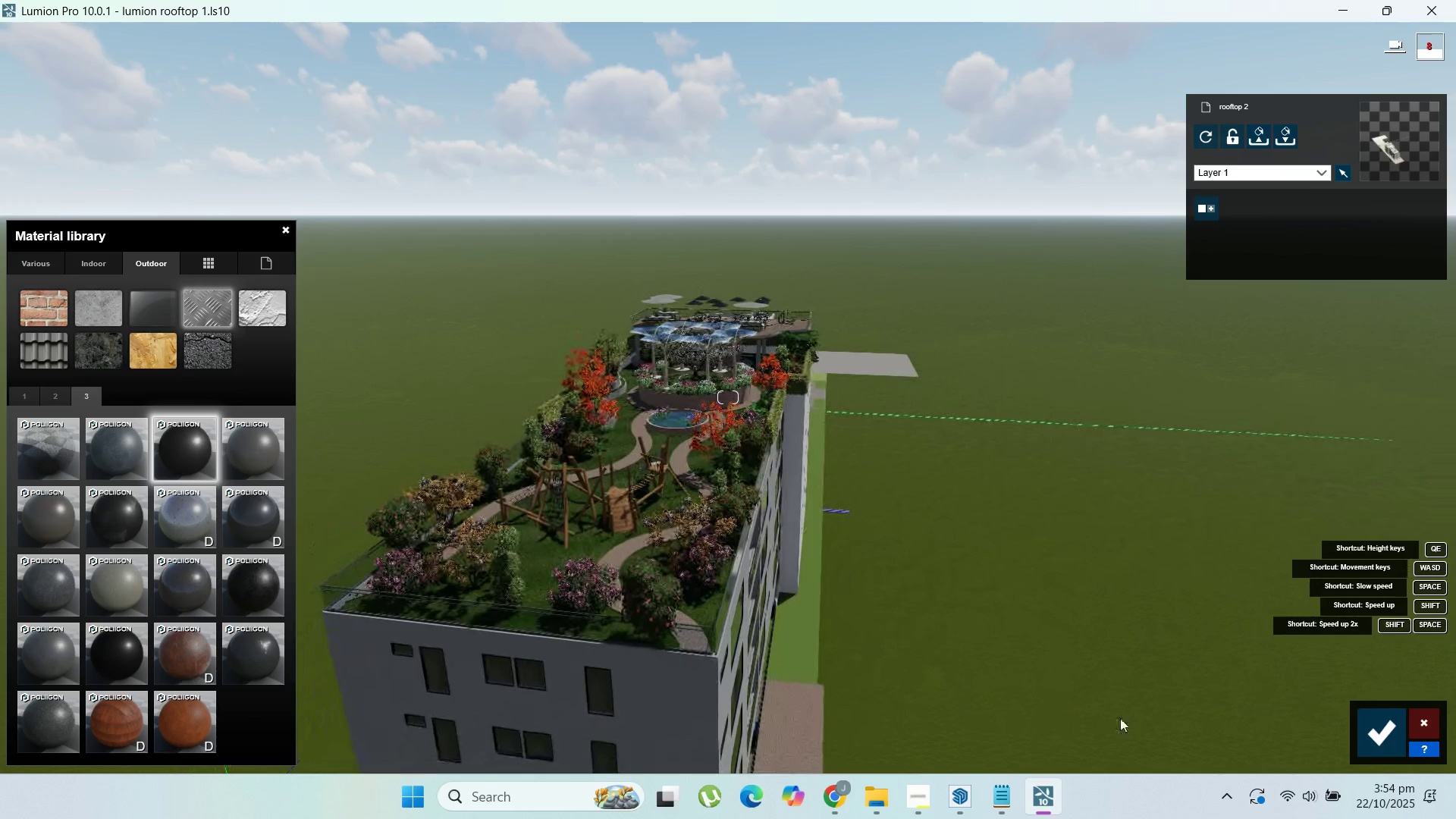 
left_click([1385, 734])
 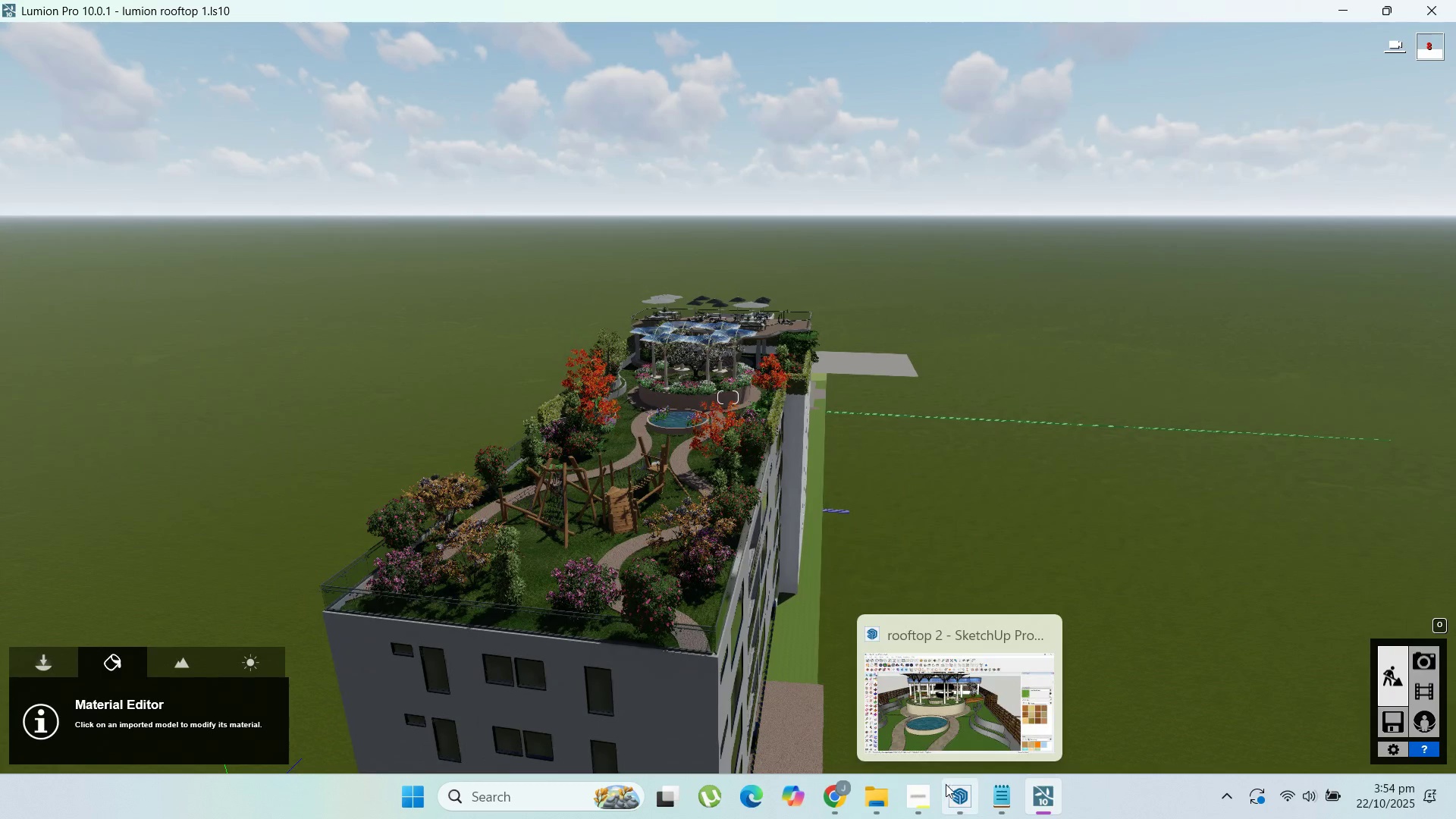 
left_click([934, 799])